 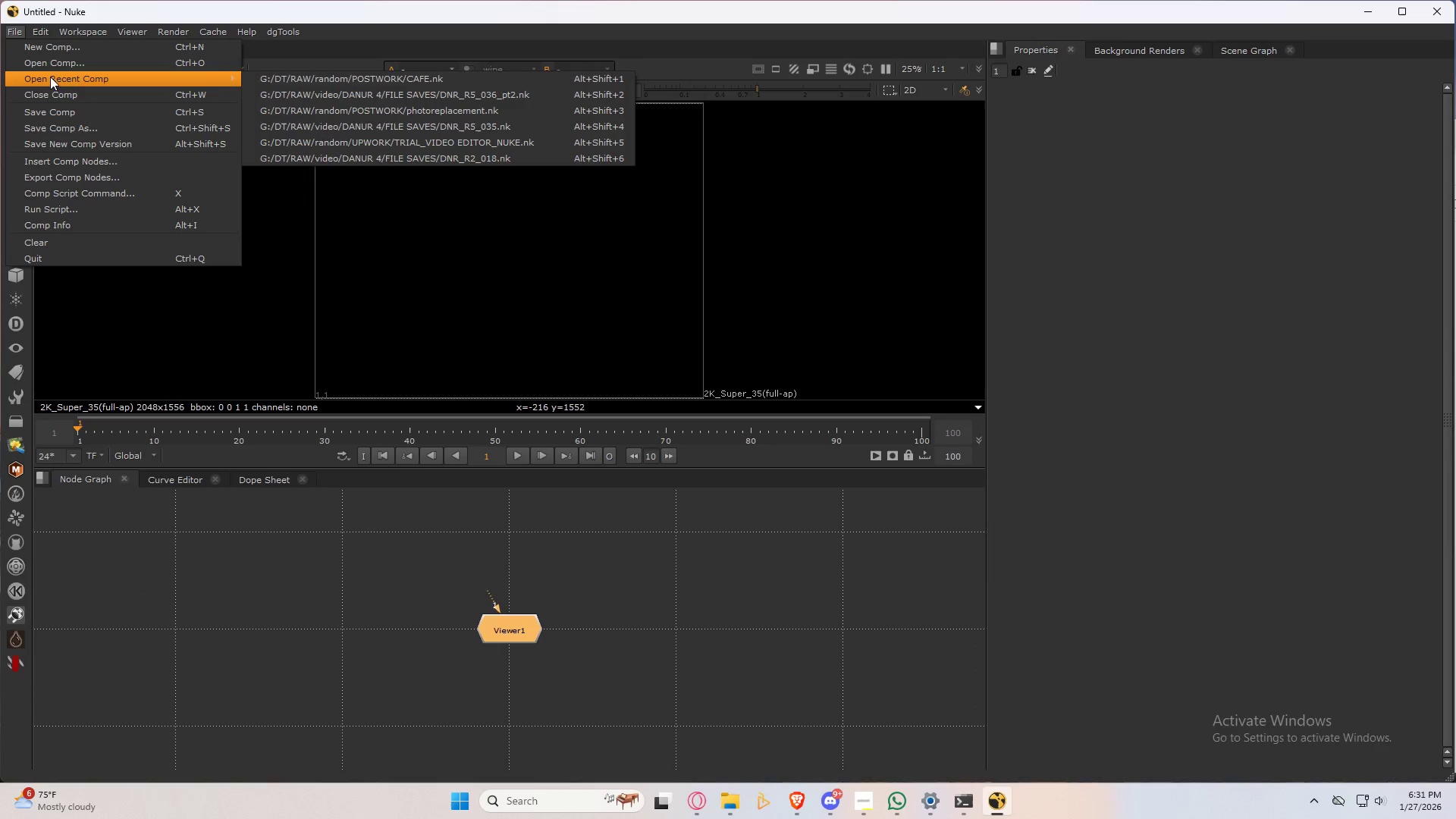 
left_click([315, 78])
 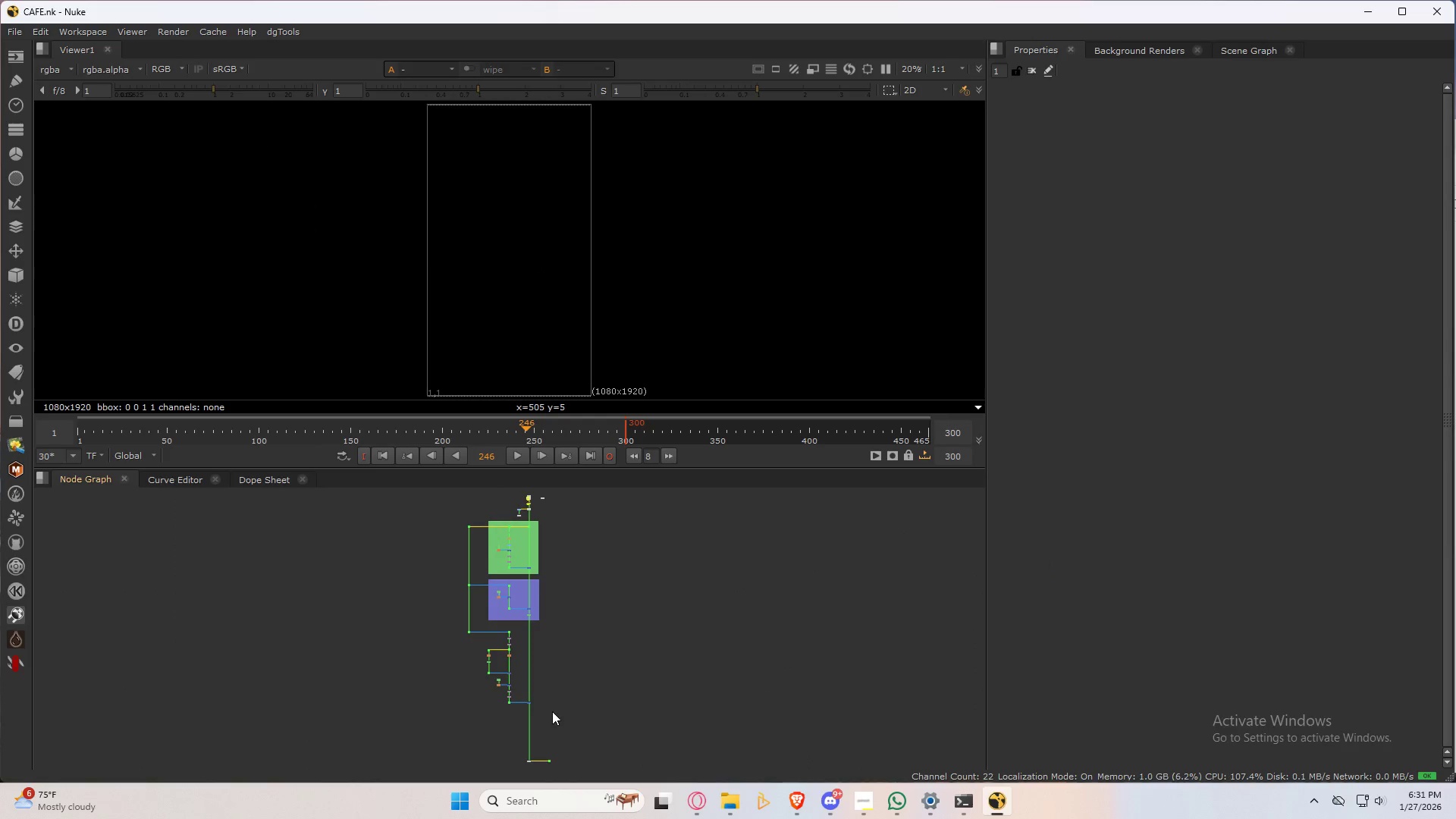 
left_click([566, 705])
 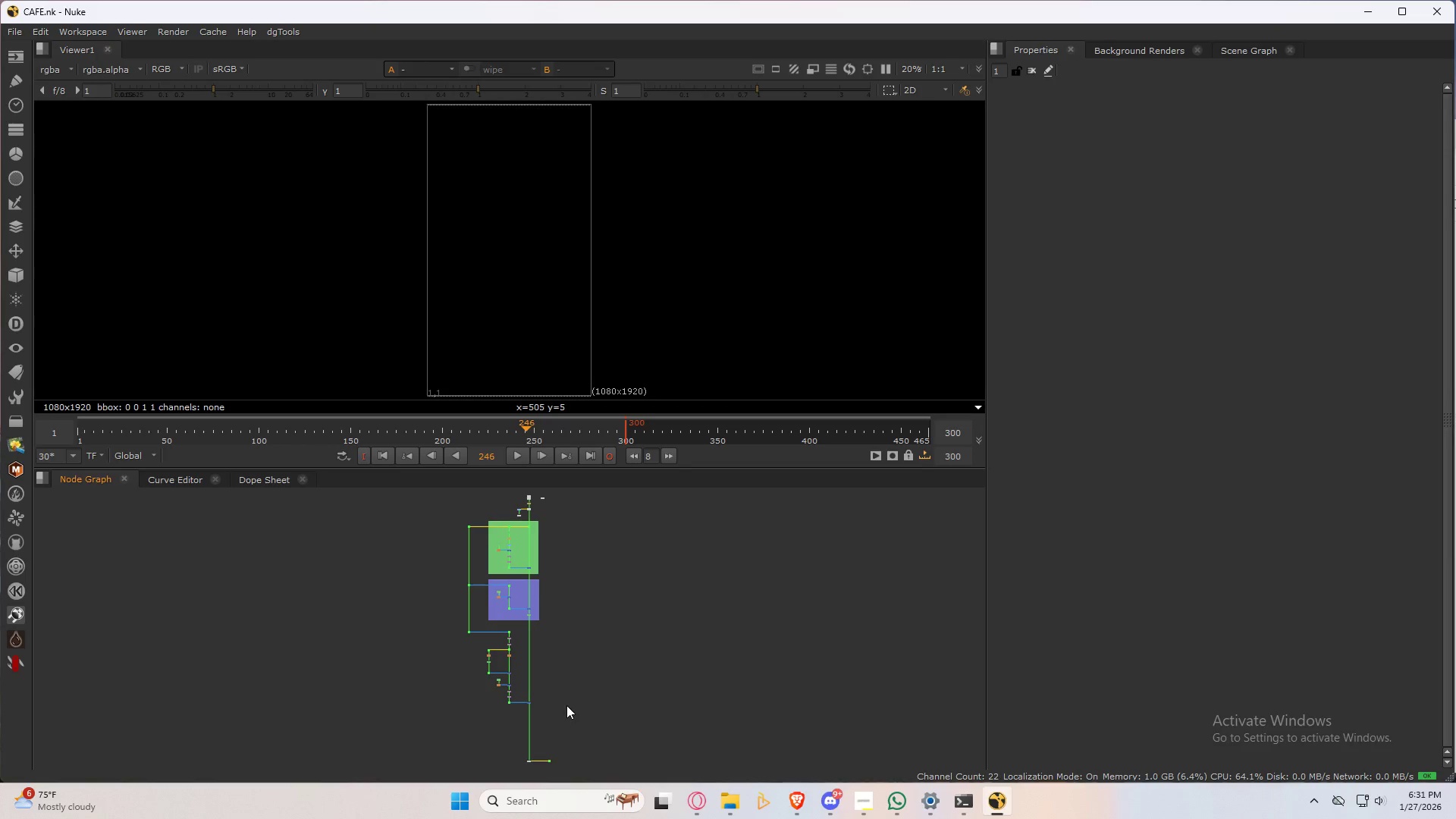 
key(2)
 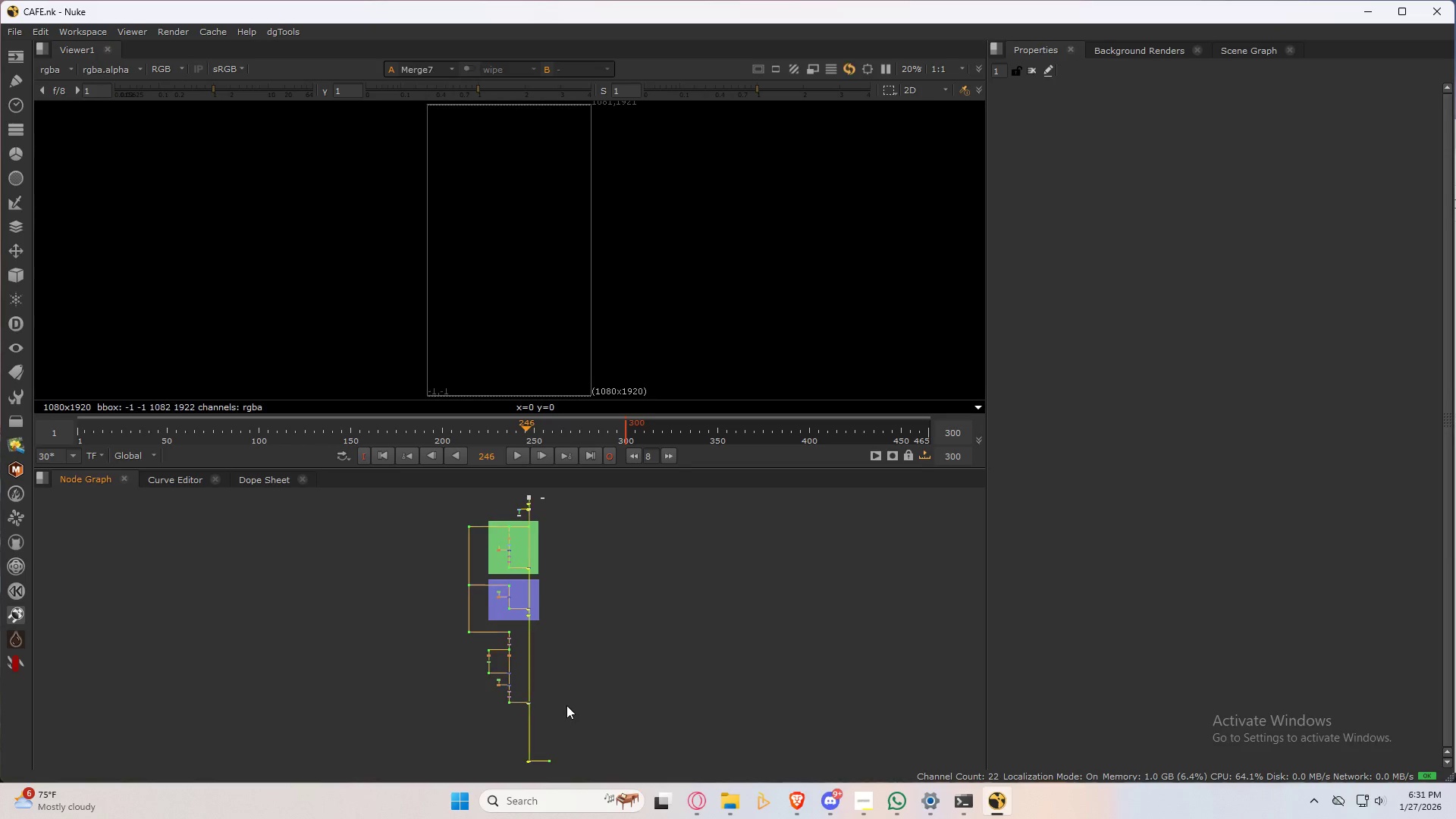 
double_click([566, 705])
 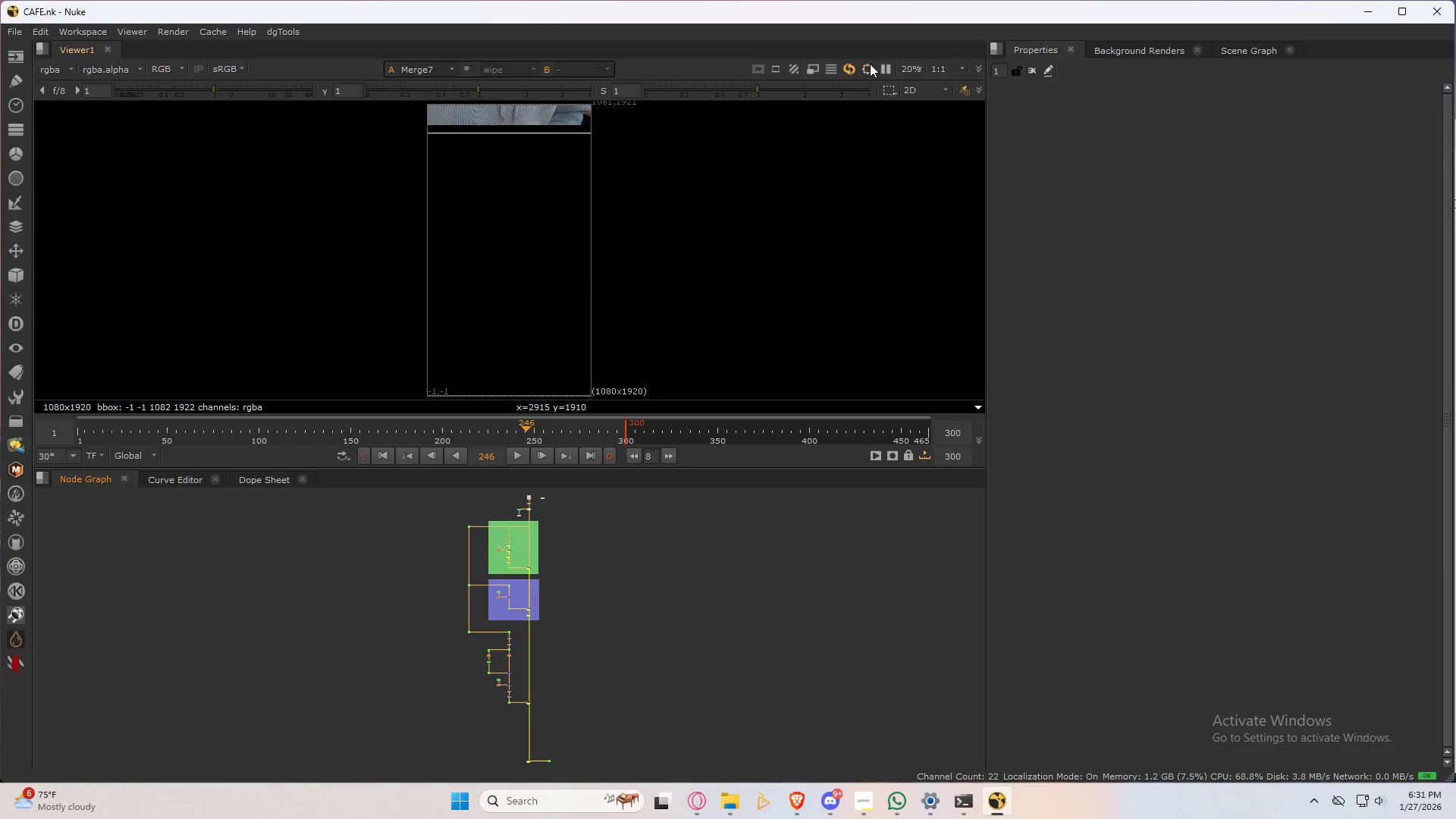 
left_click([870, 64])
 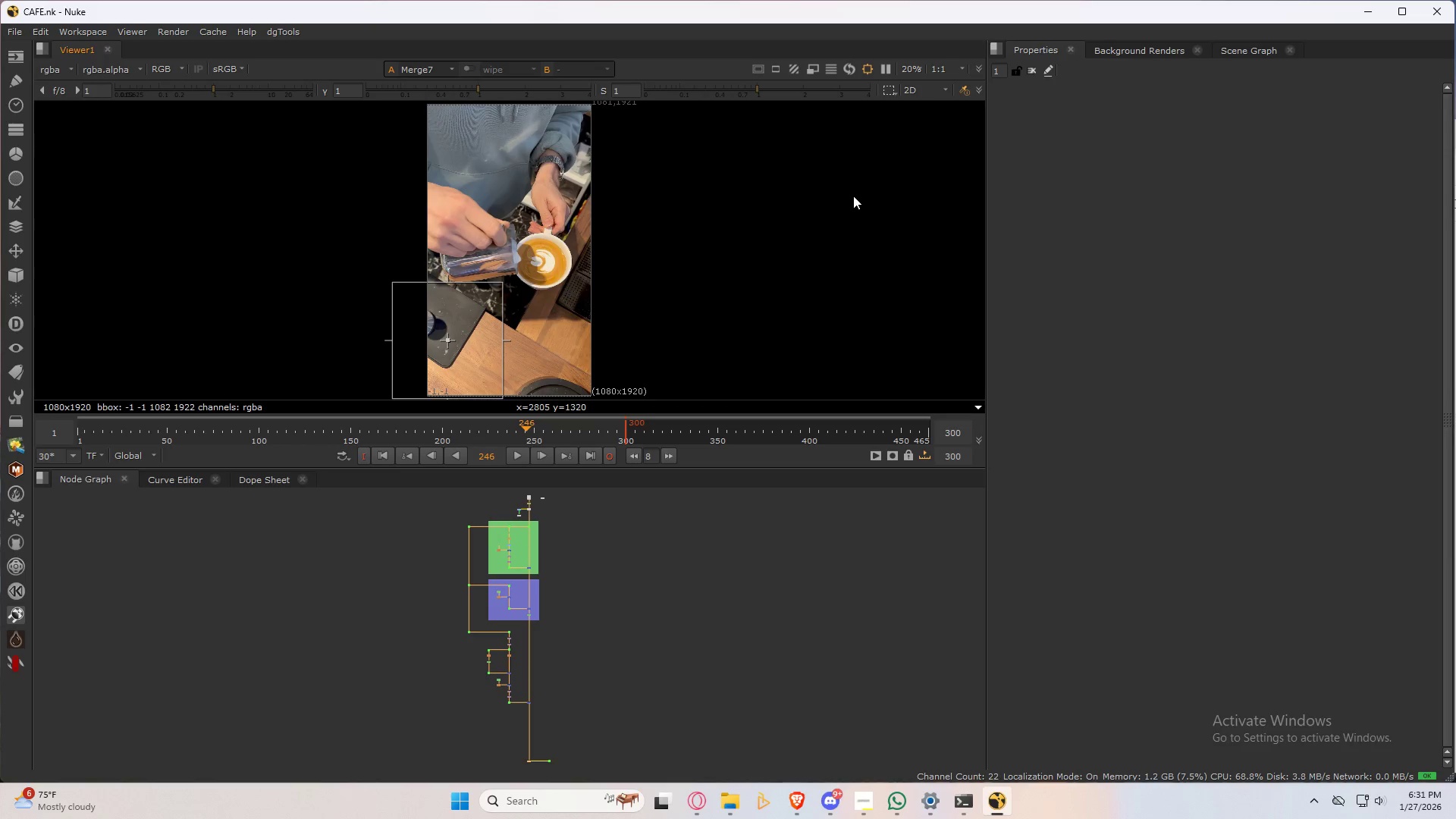 
key(Shift+F3)
 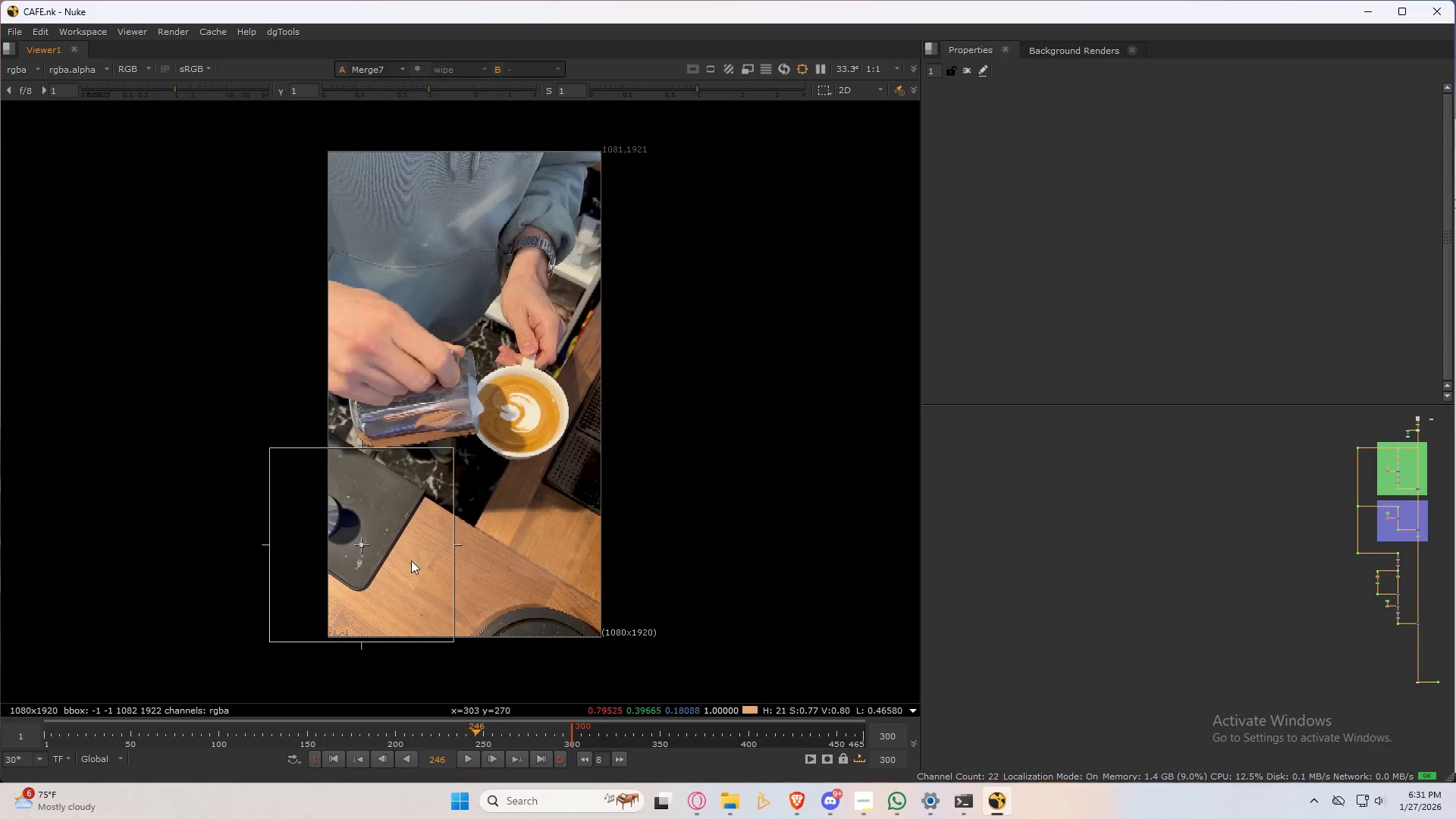 
scroll: coordinate [1122, 552], scroll_direction: up, amount: 20.0
 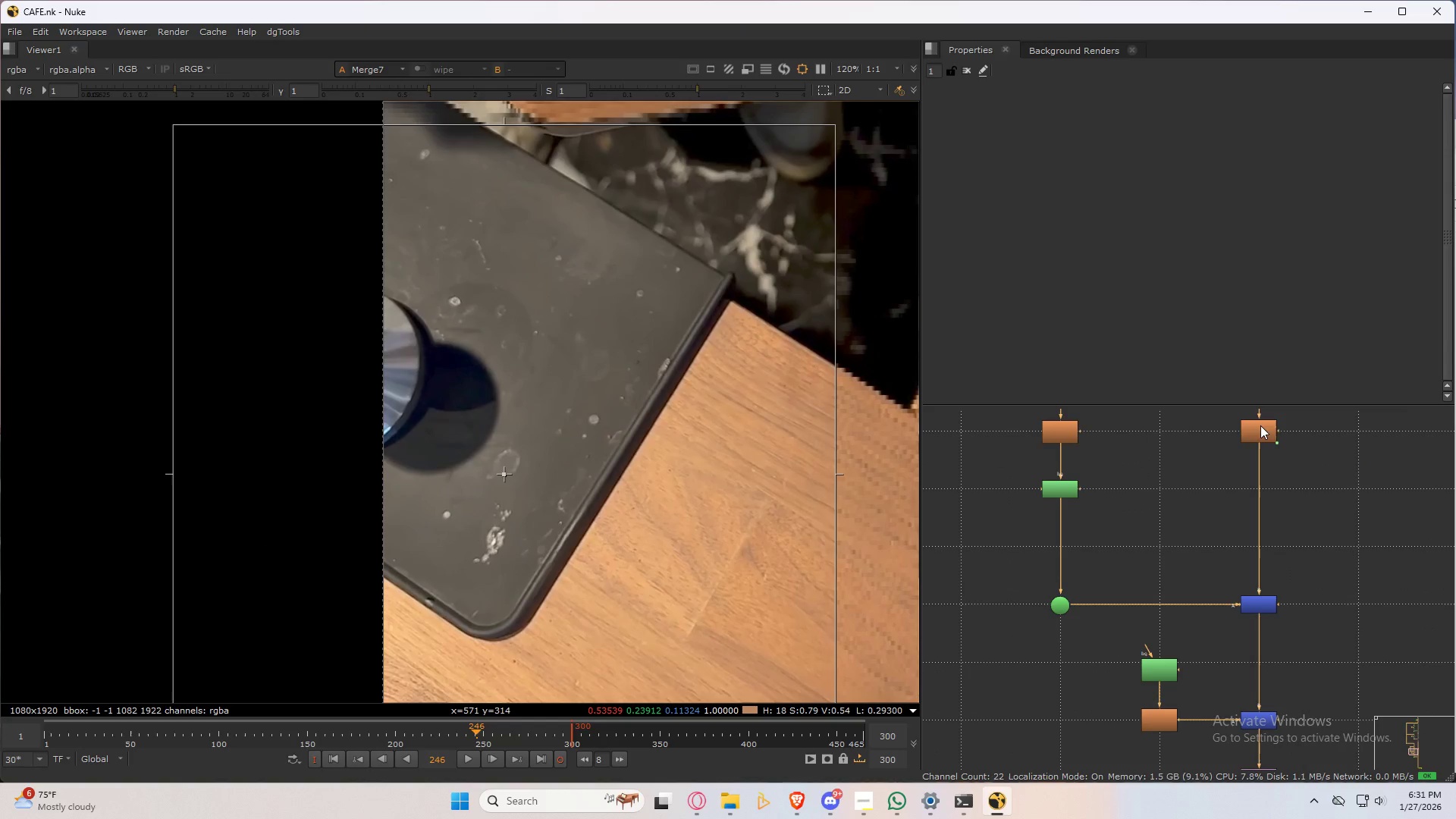 
left_click([1260, 425])
 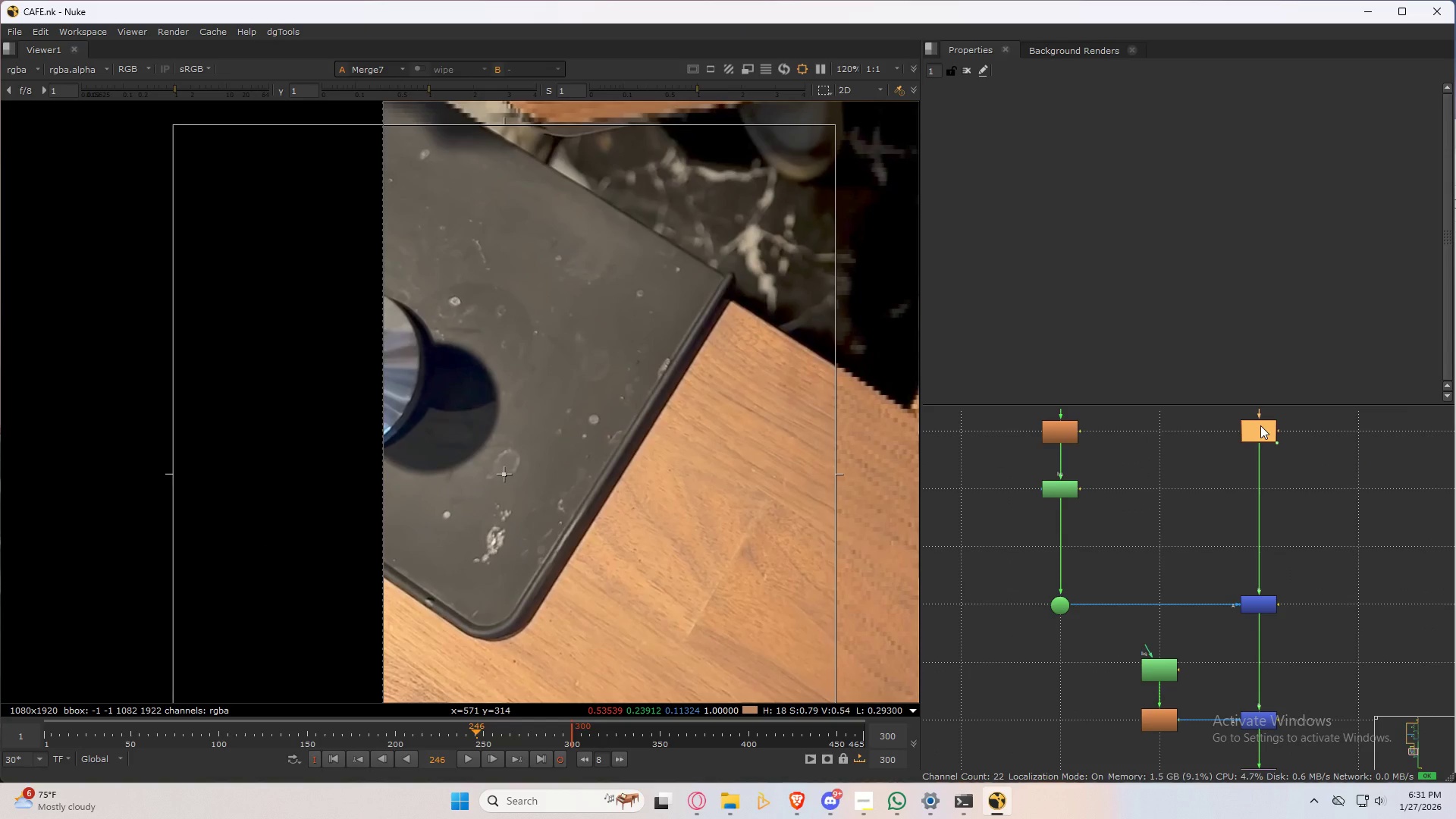 
key(P)
 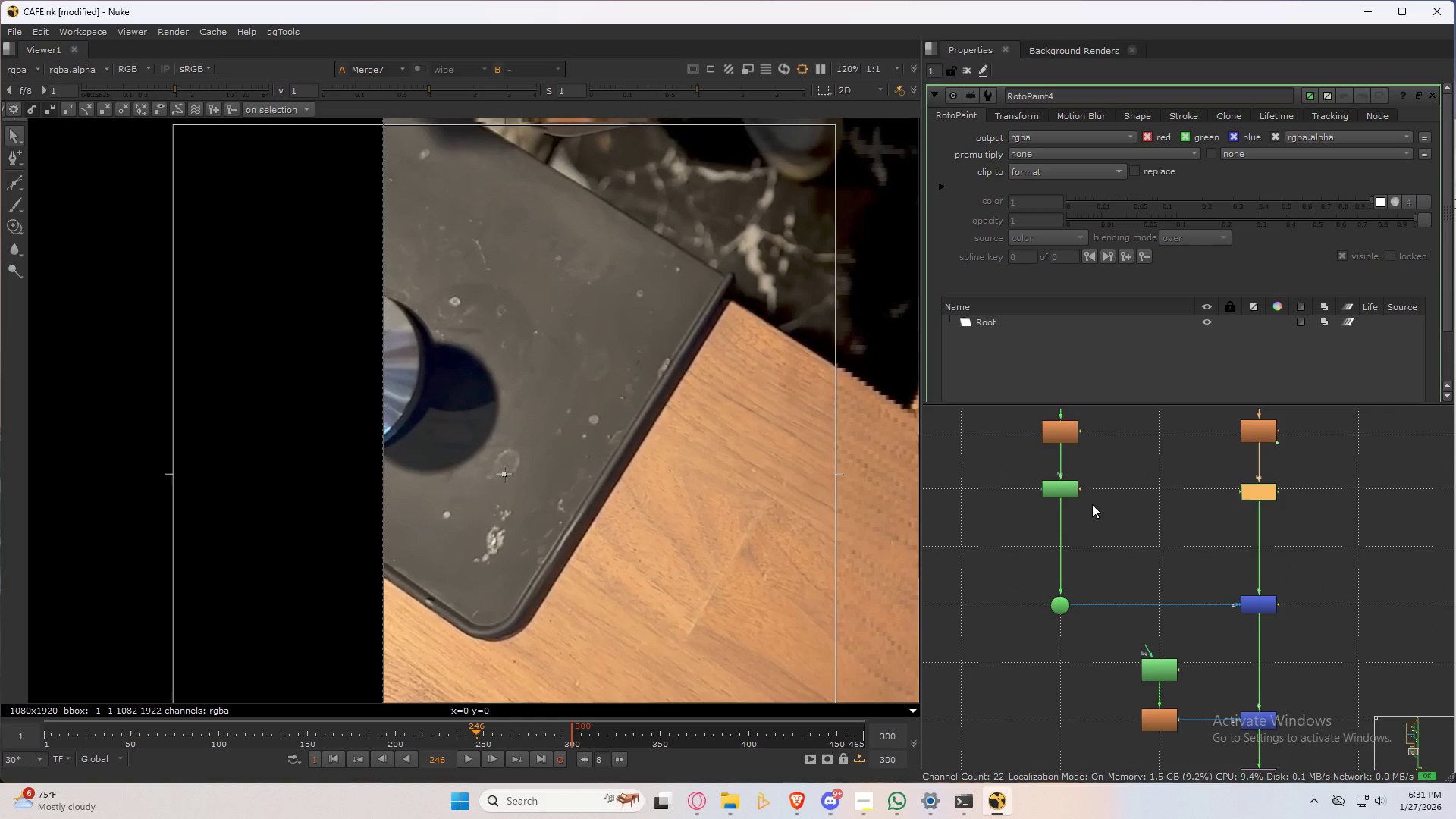 
double_click([1052, 482])
 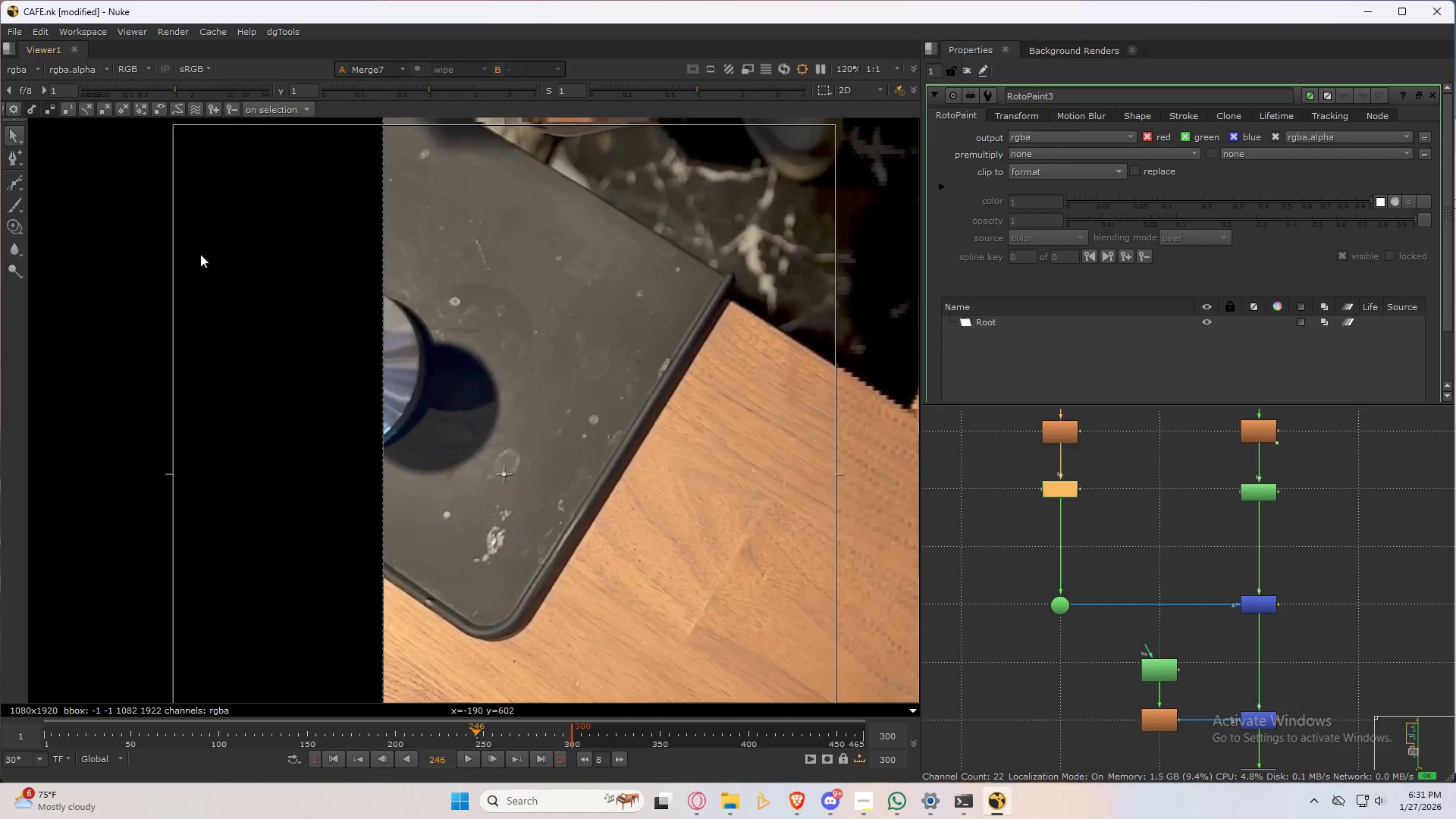 
left_click([0, 223])
 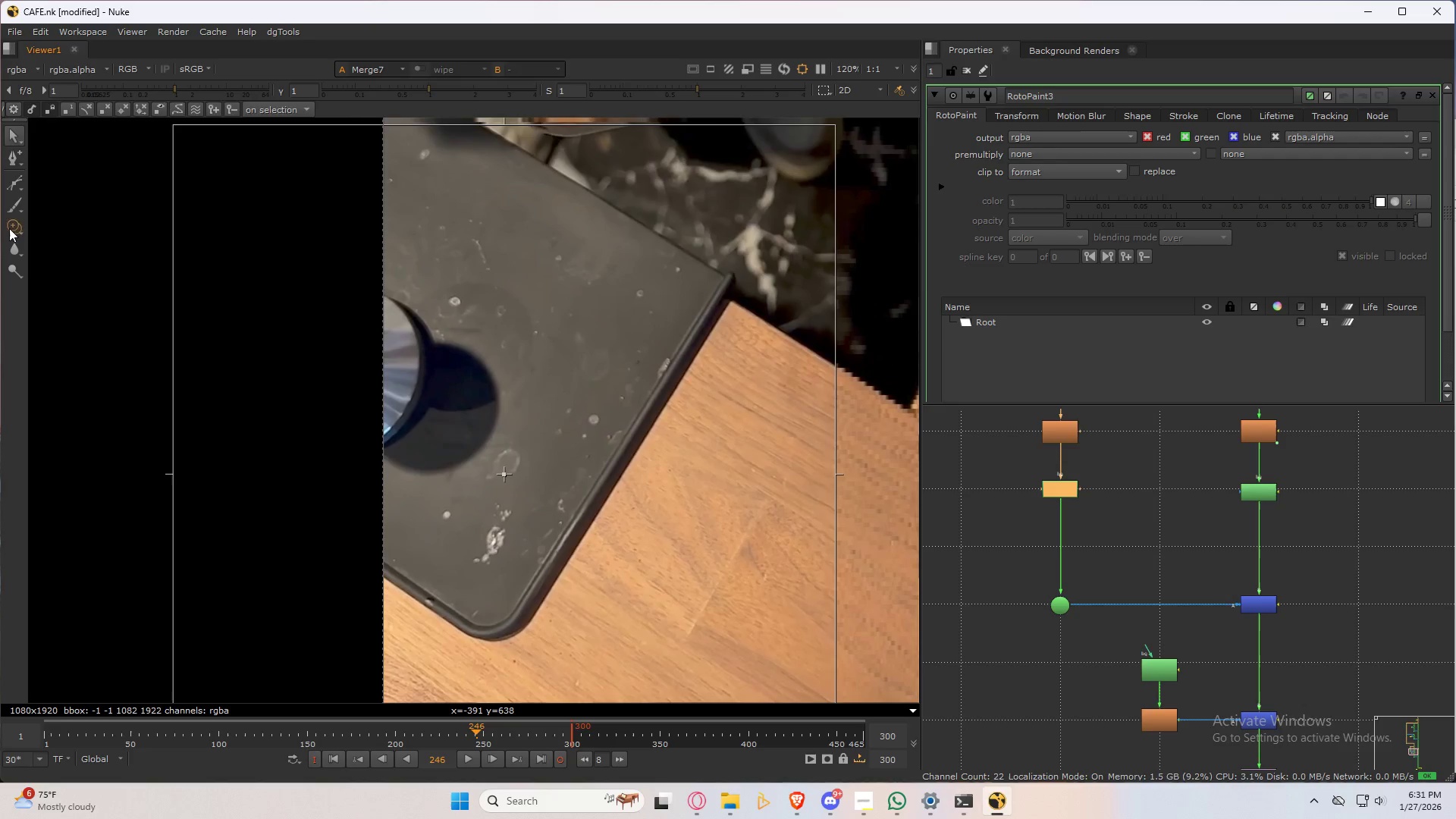 
left_click_drag(start_coordinate=[287, 107], to_coordinate=[253, 111])
 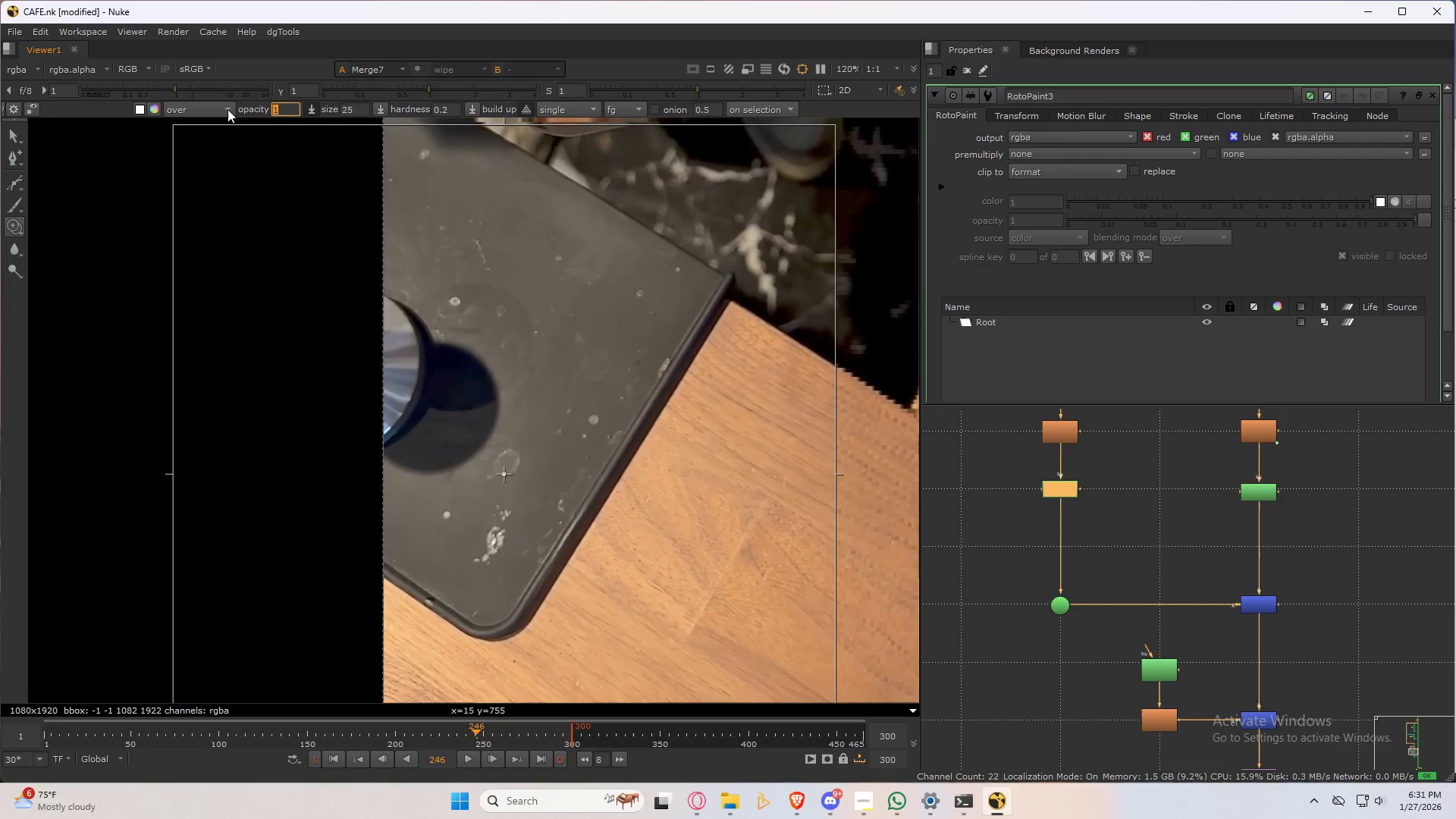 
key(NumpadDecimal)
 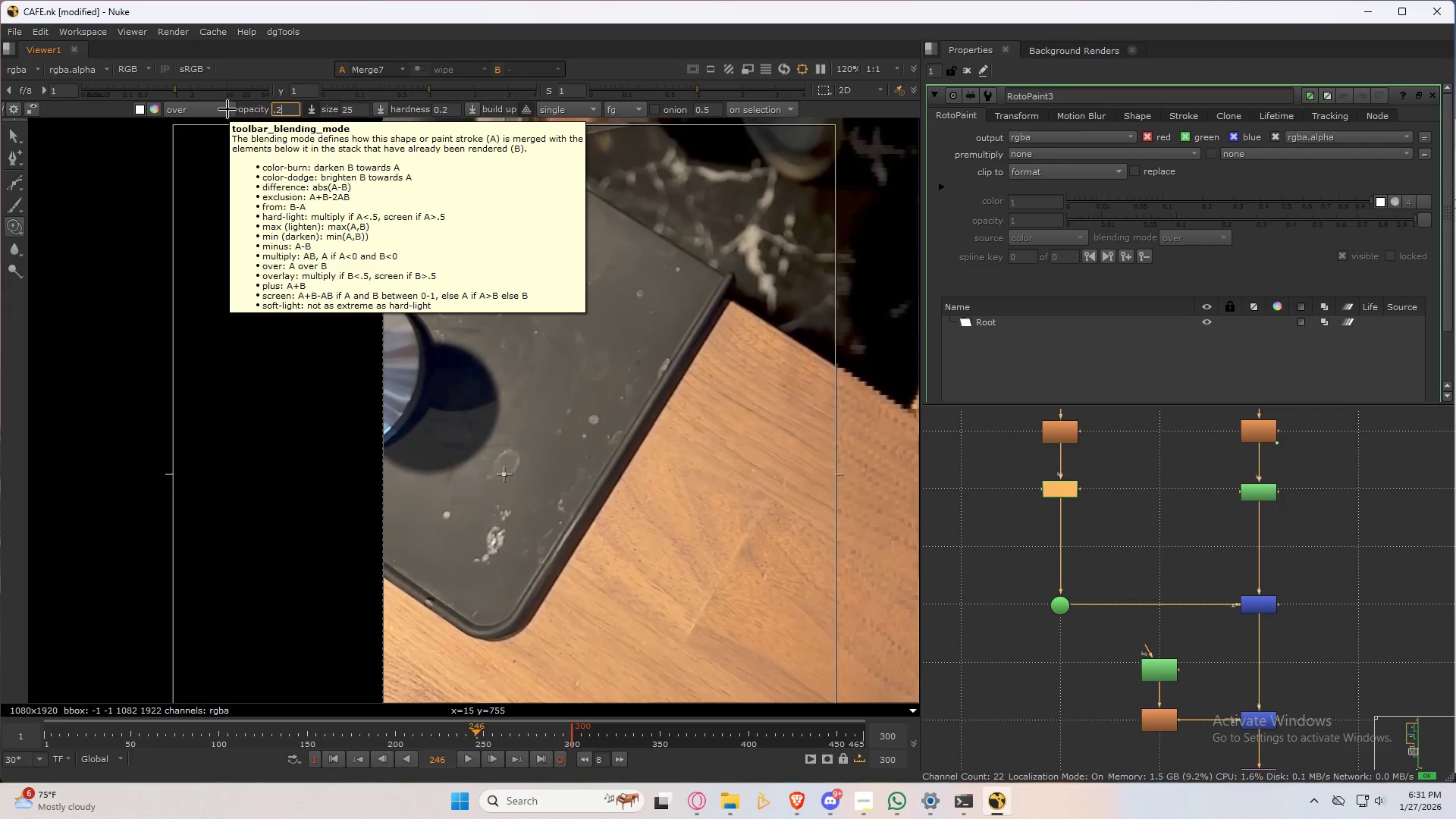 
key(Numpad2)
 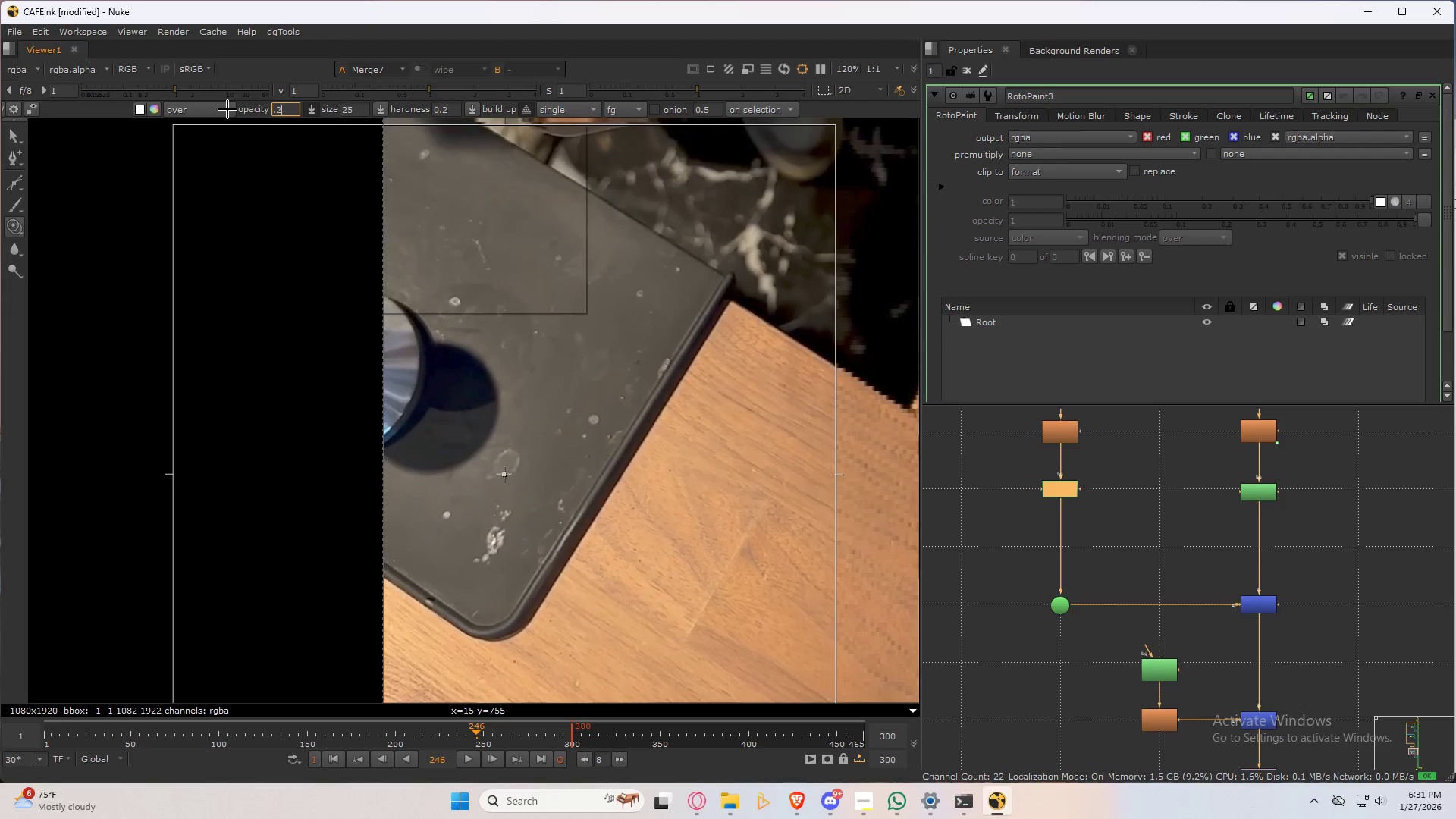 
key(Tab)
 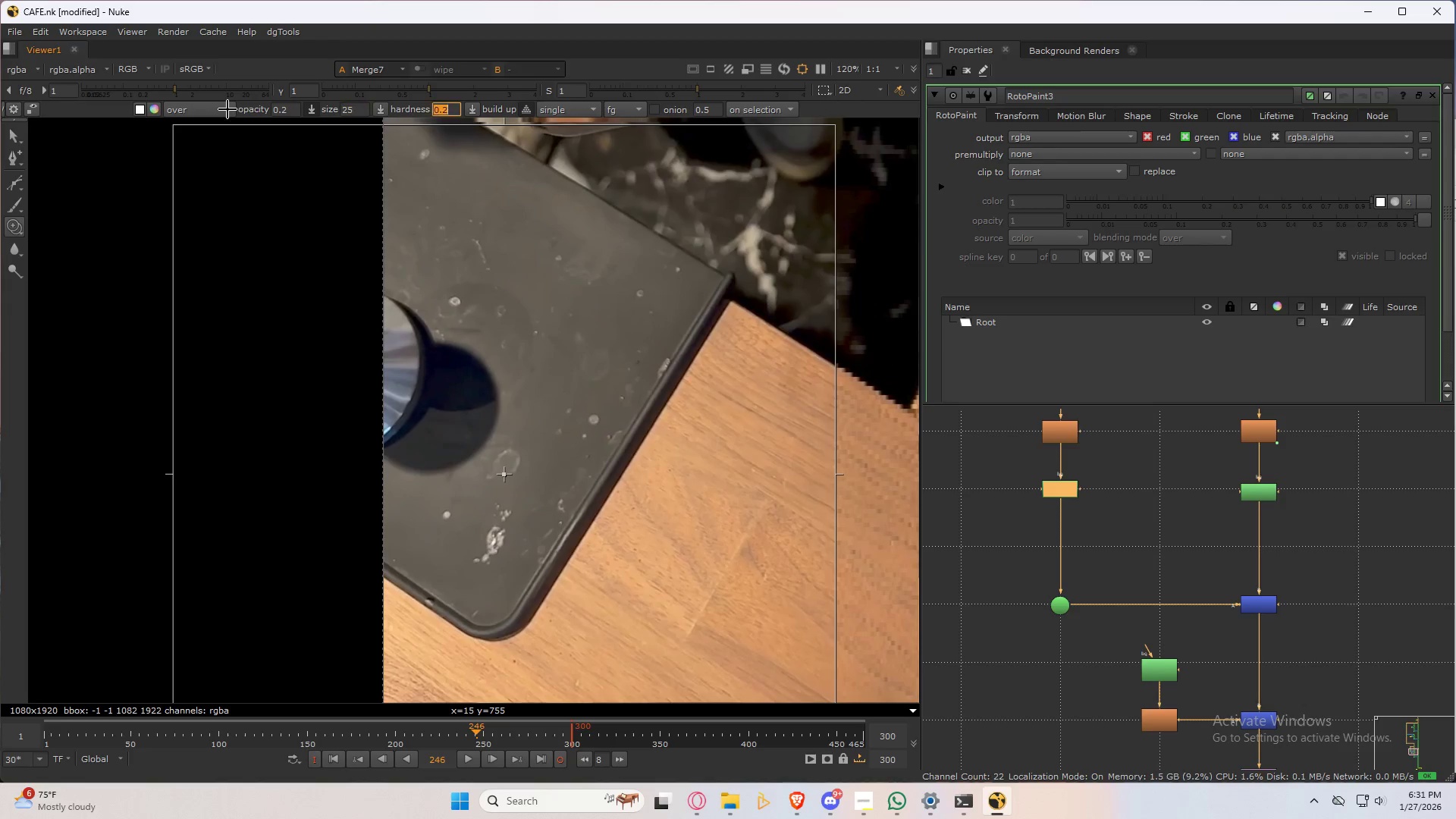 
key(Tab)
 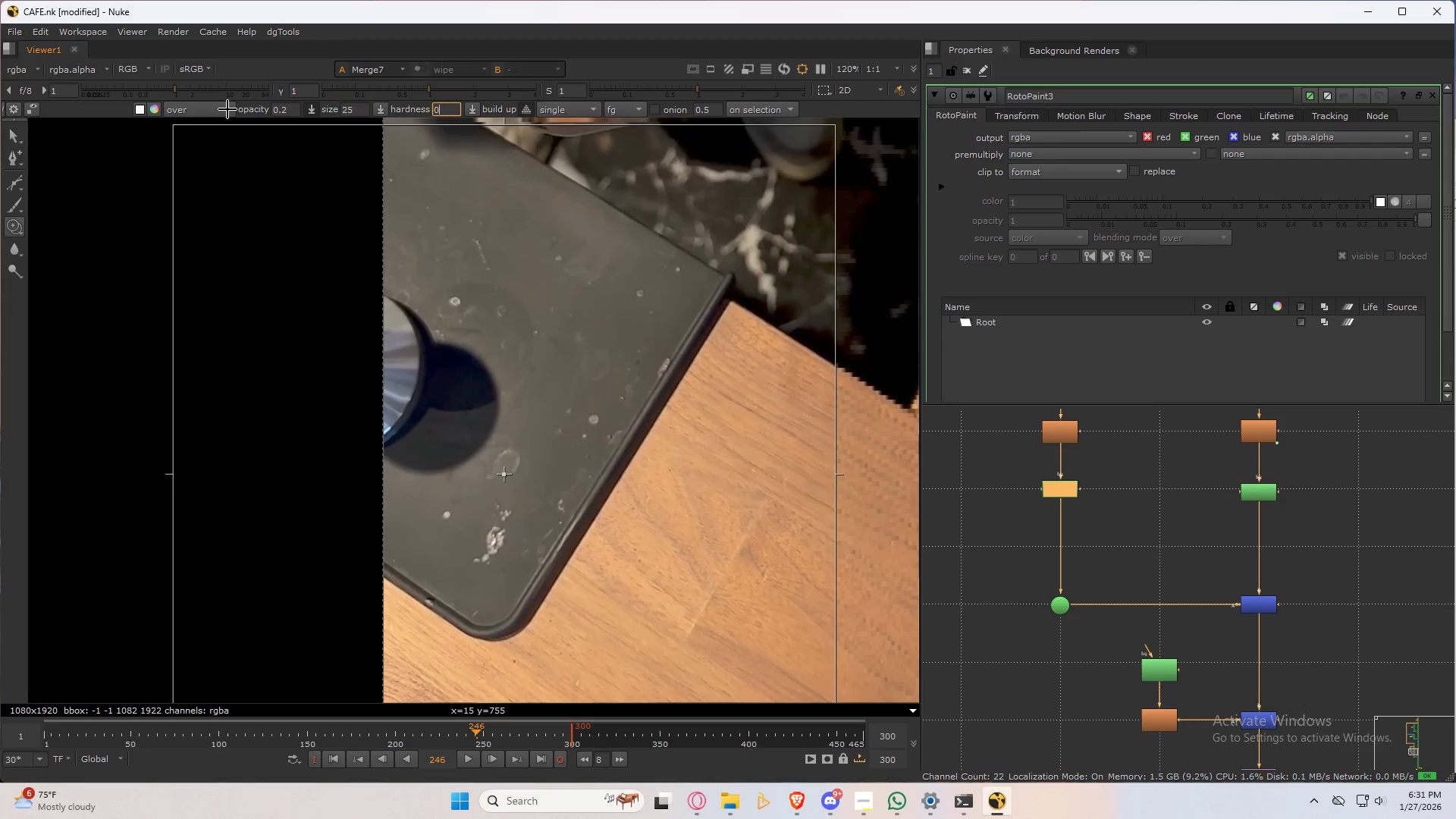 
key(Numpad0)
 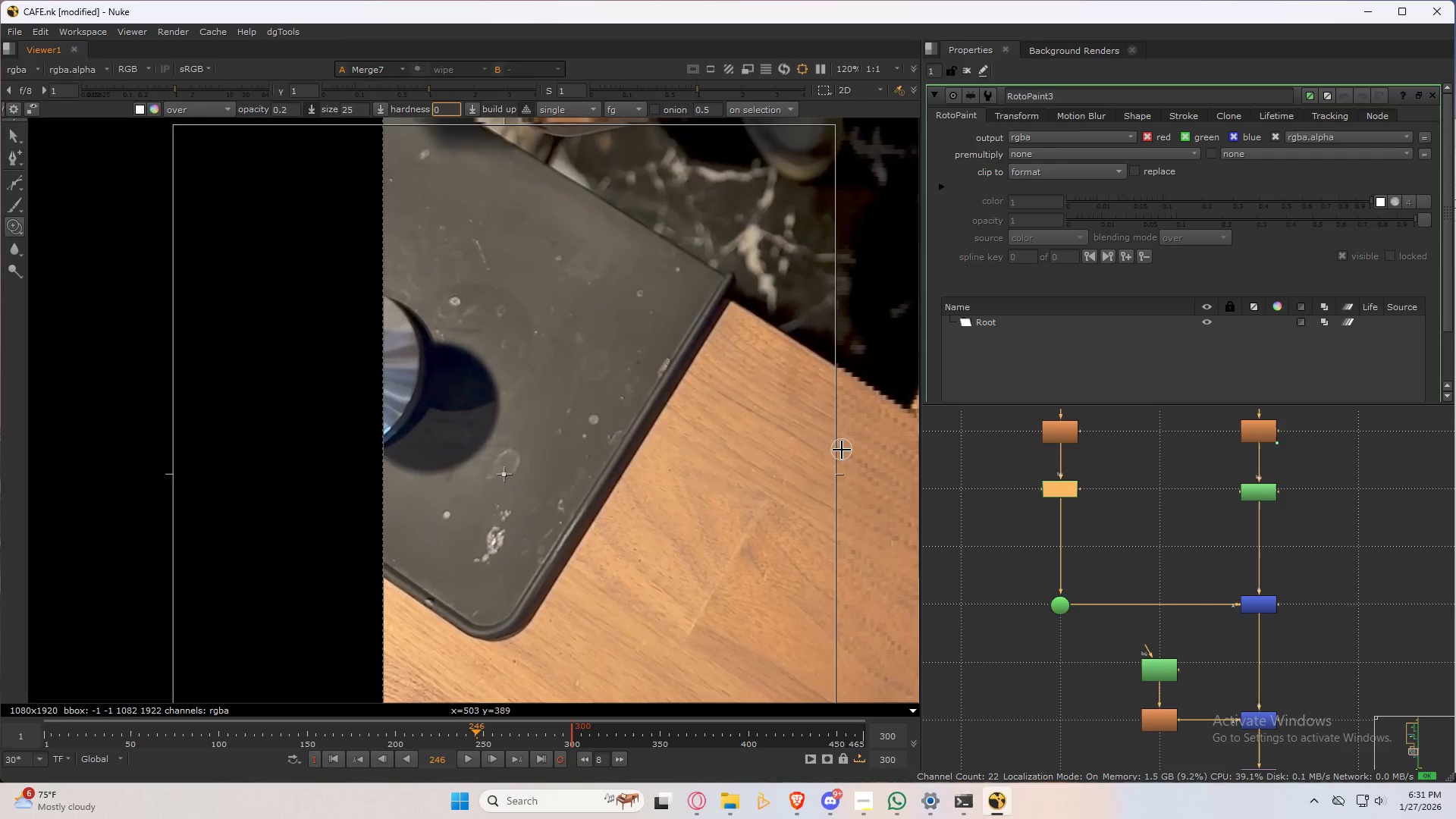 
left_click([575, 114])
 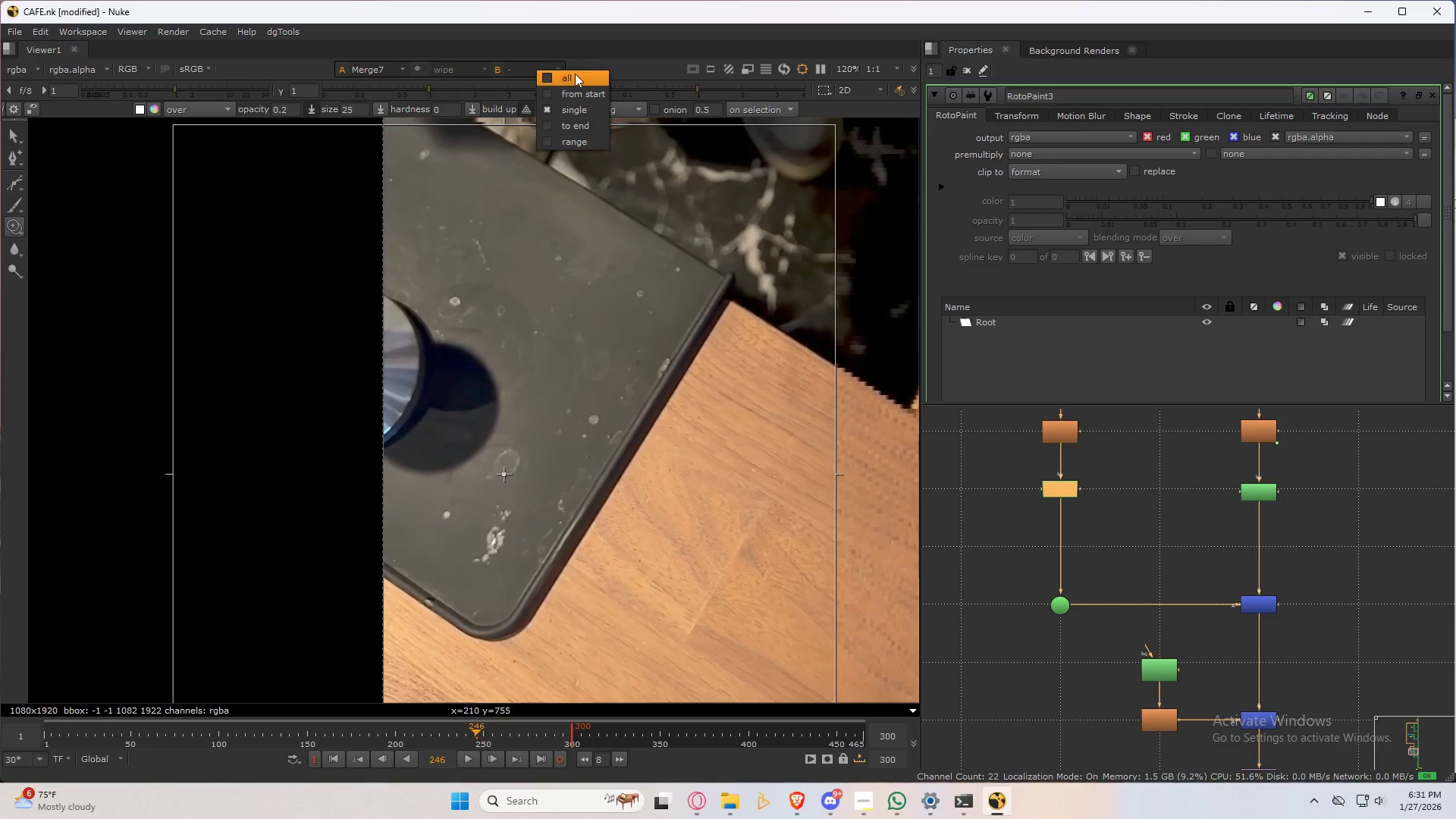 
left_click([575, 74])
 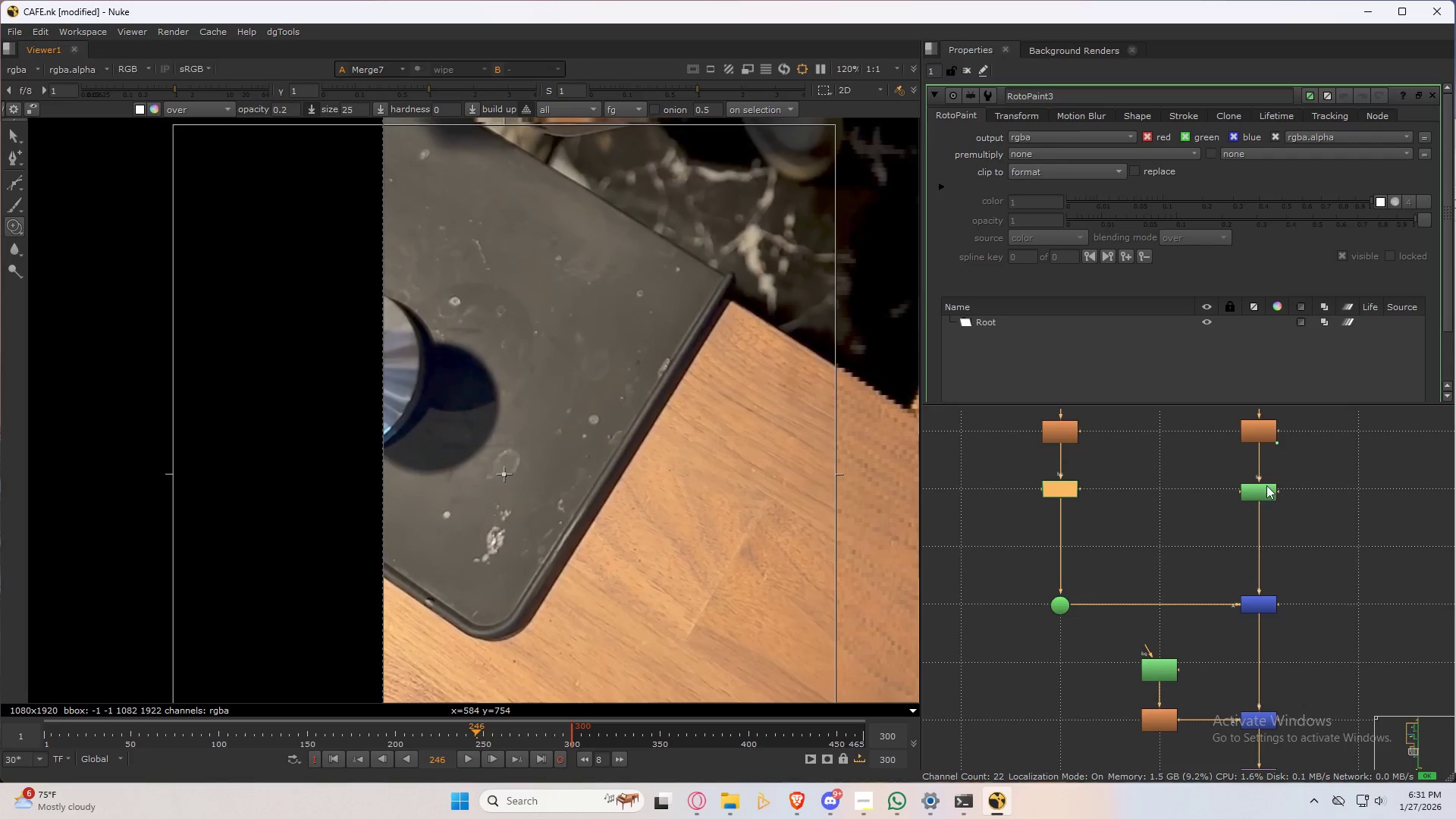 
double_click([1257, 484])
 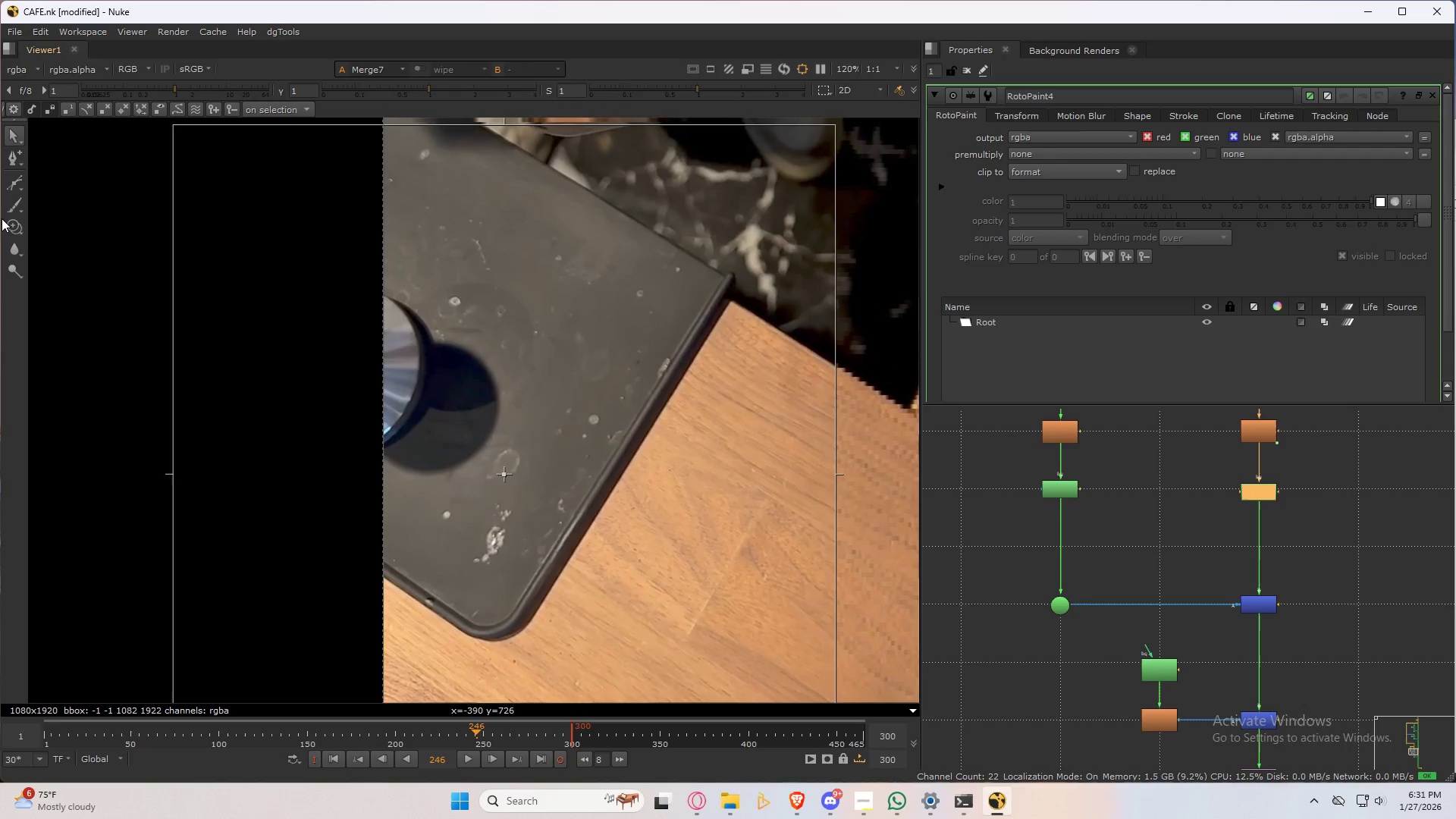 
left_click([20, 225])
 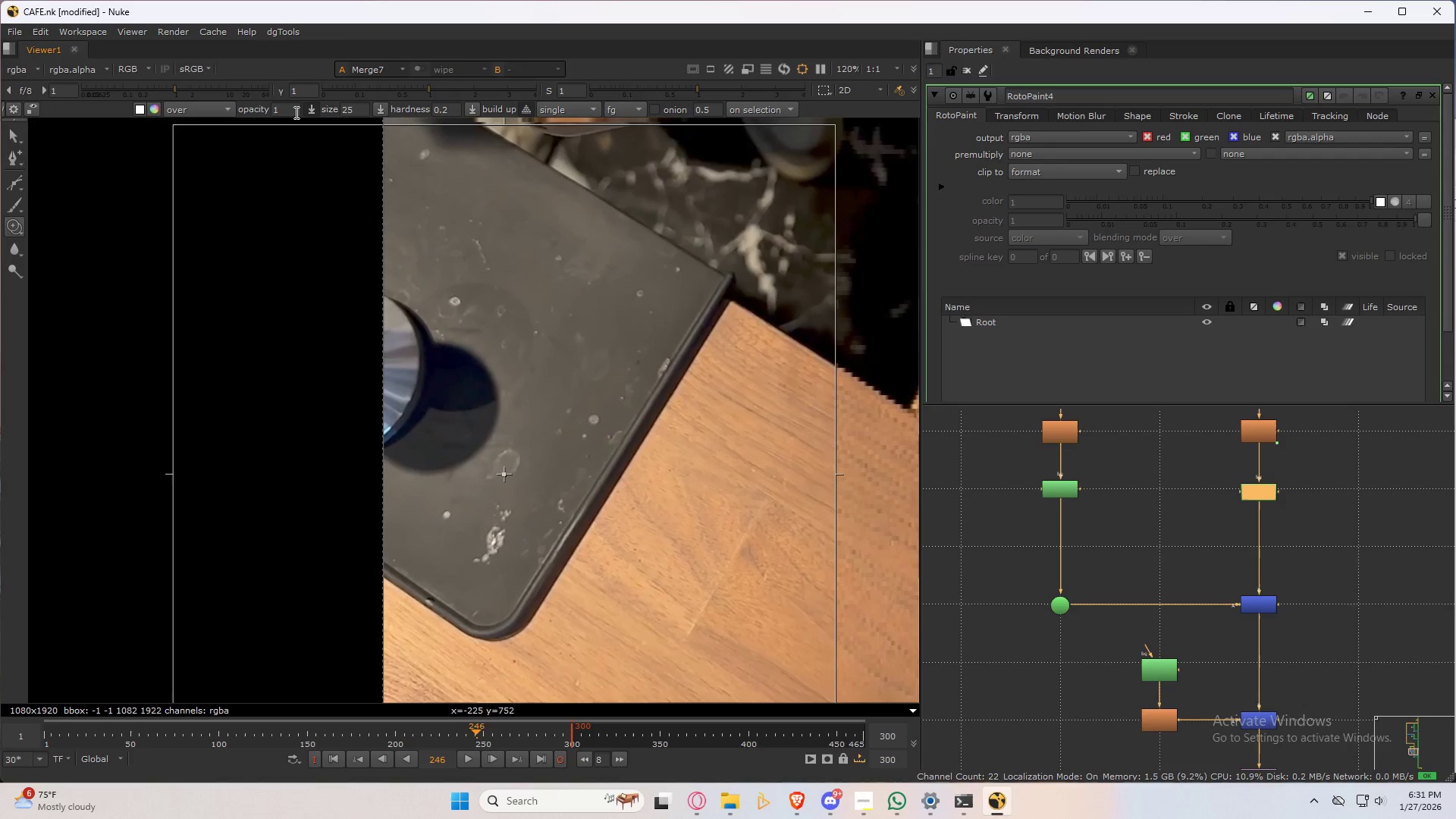 
left_click_drag(start_coordinate=[290, 109], to_coordinate=[259, 108])
 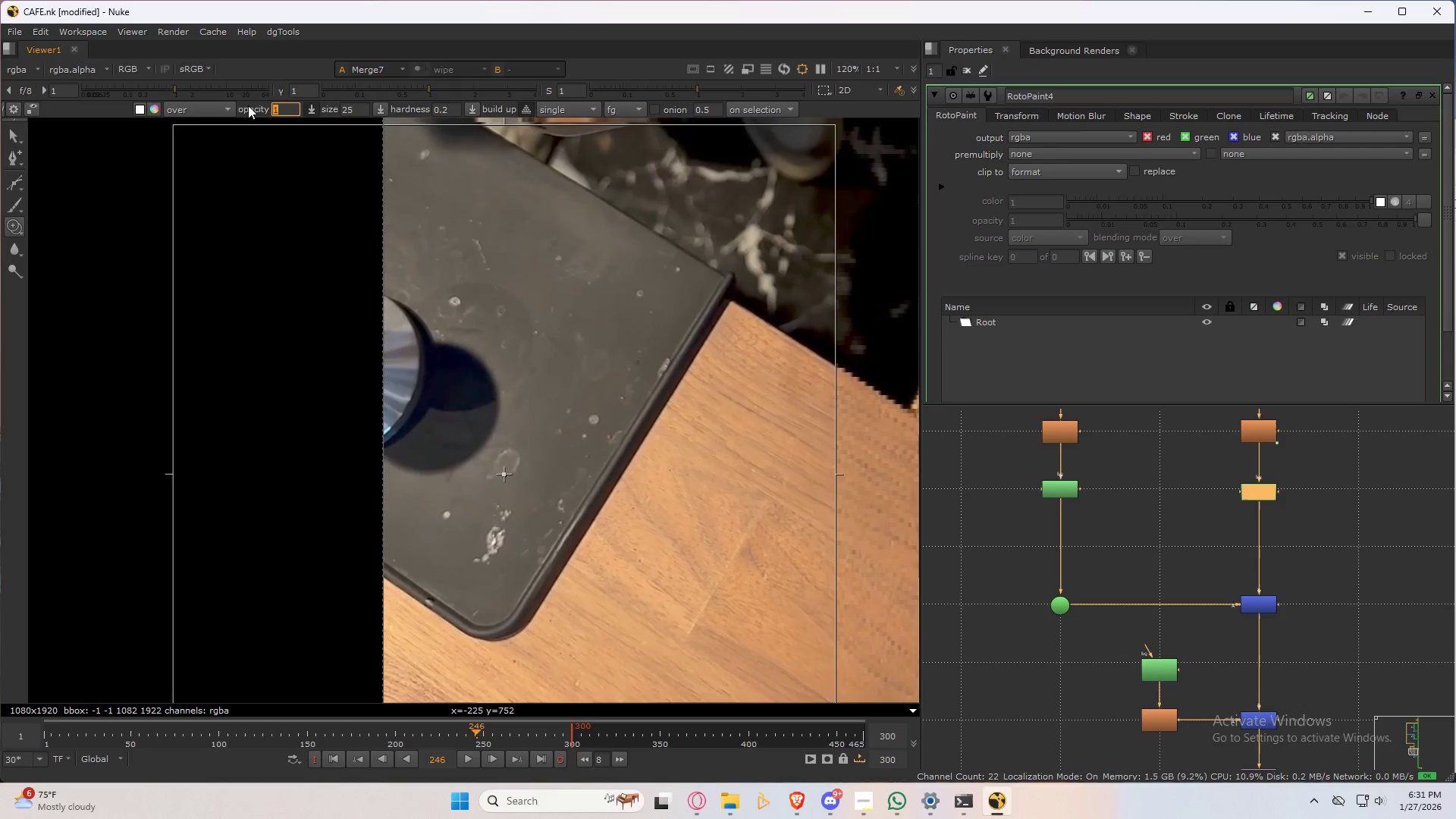 
key(NumpadDecimal)
 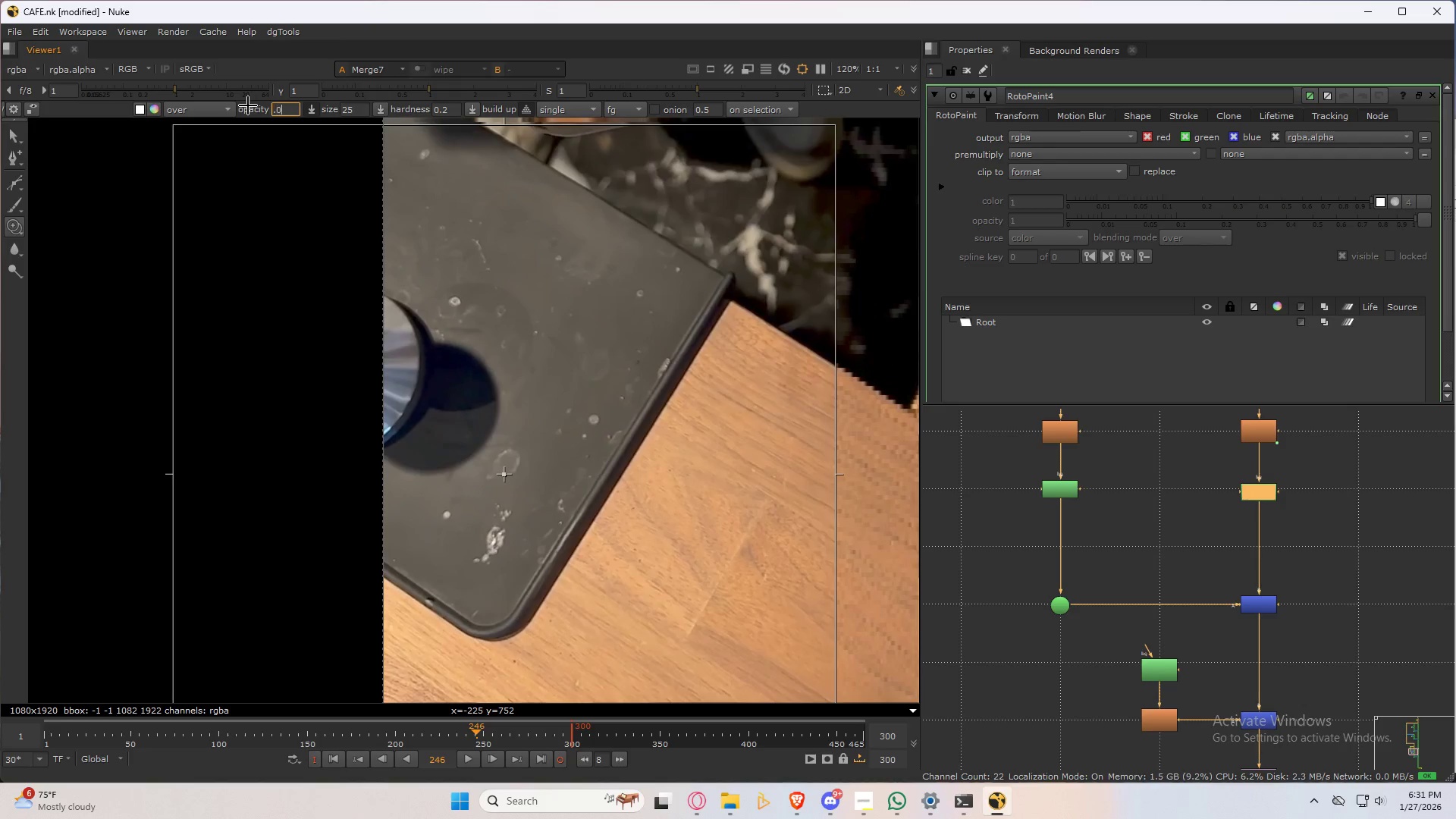 
key(Numpad0)
 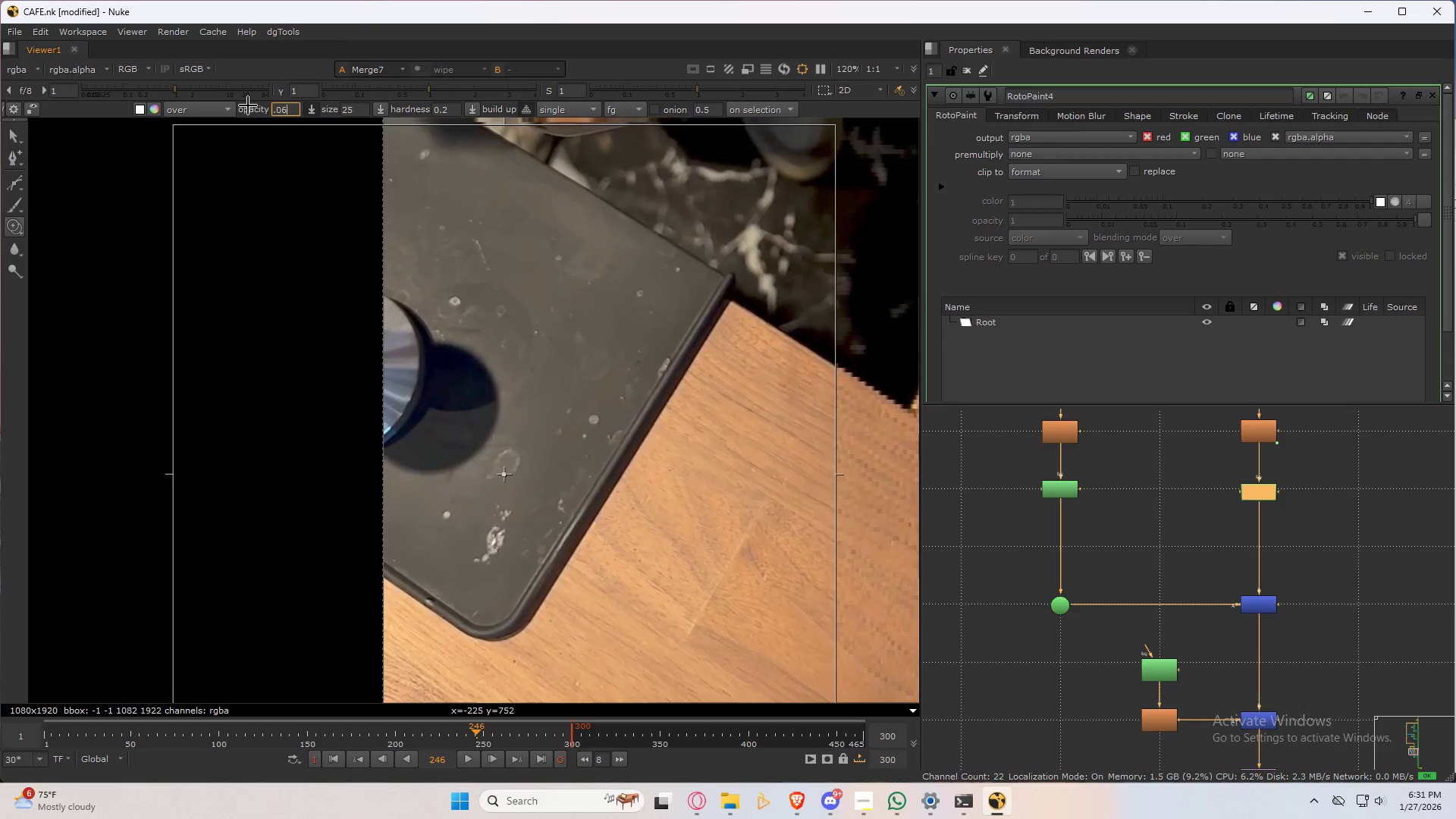 
key(Numpad6)
 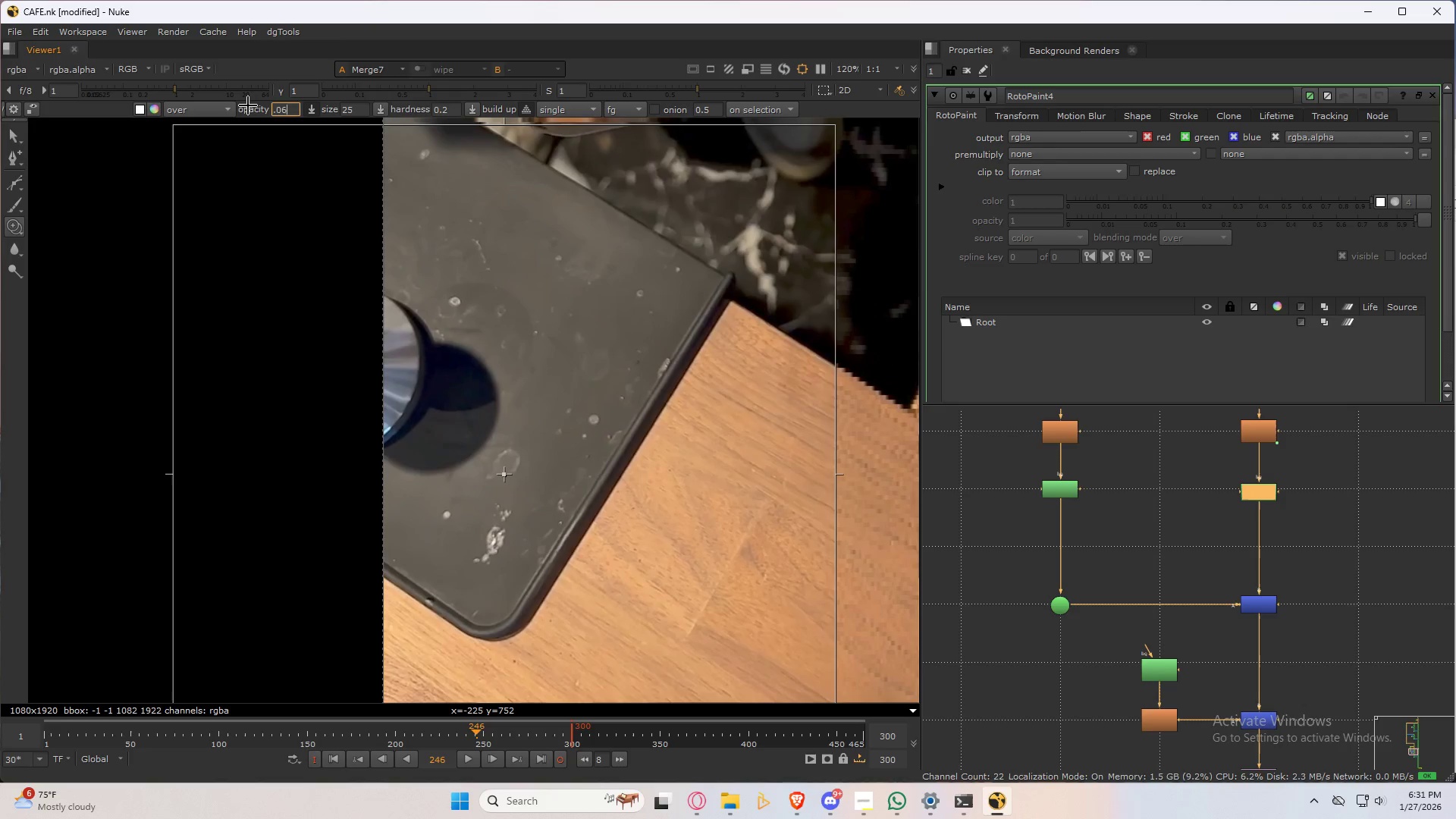 
key(Tab)
 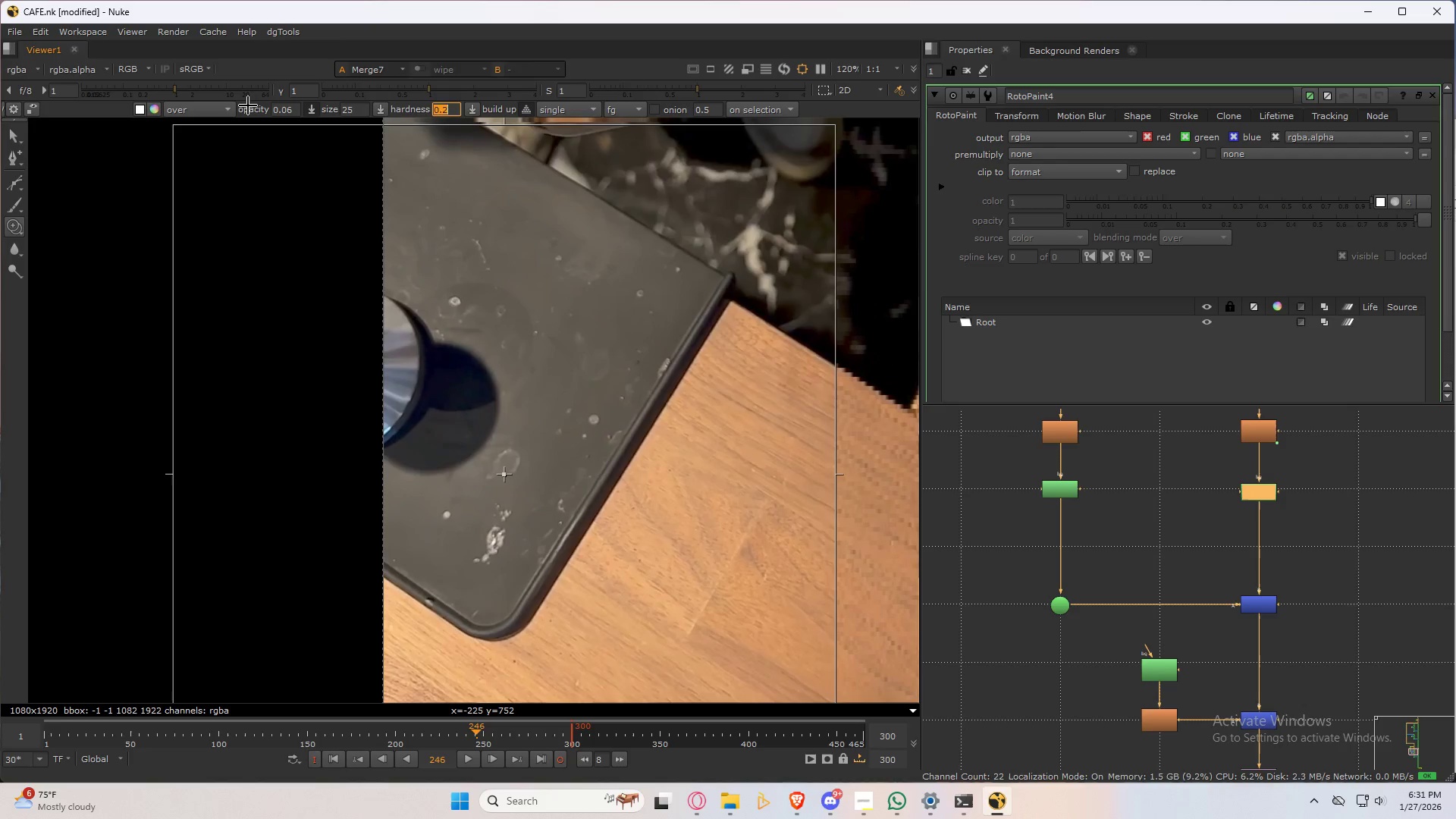 
key(Tab)
 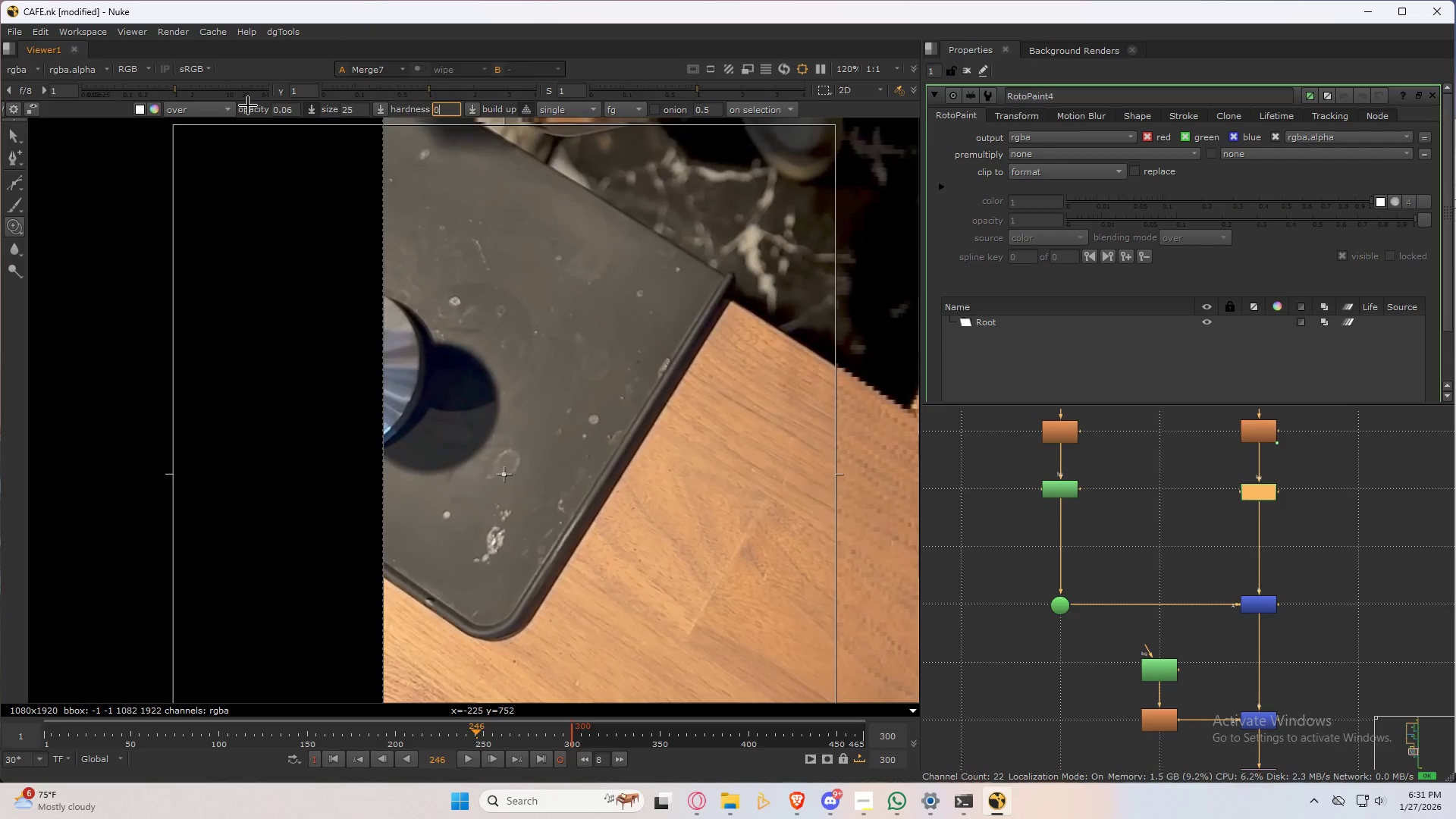 
key(Numpad0)
 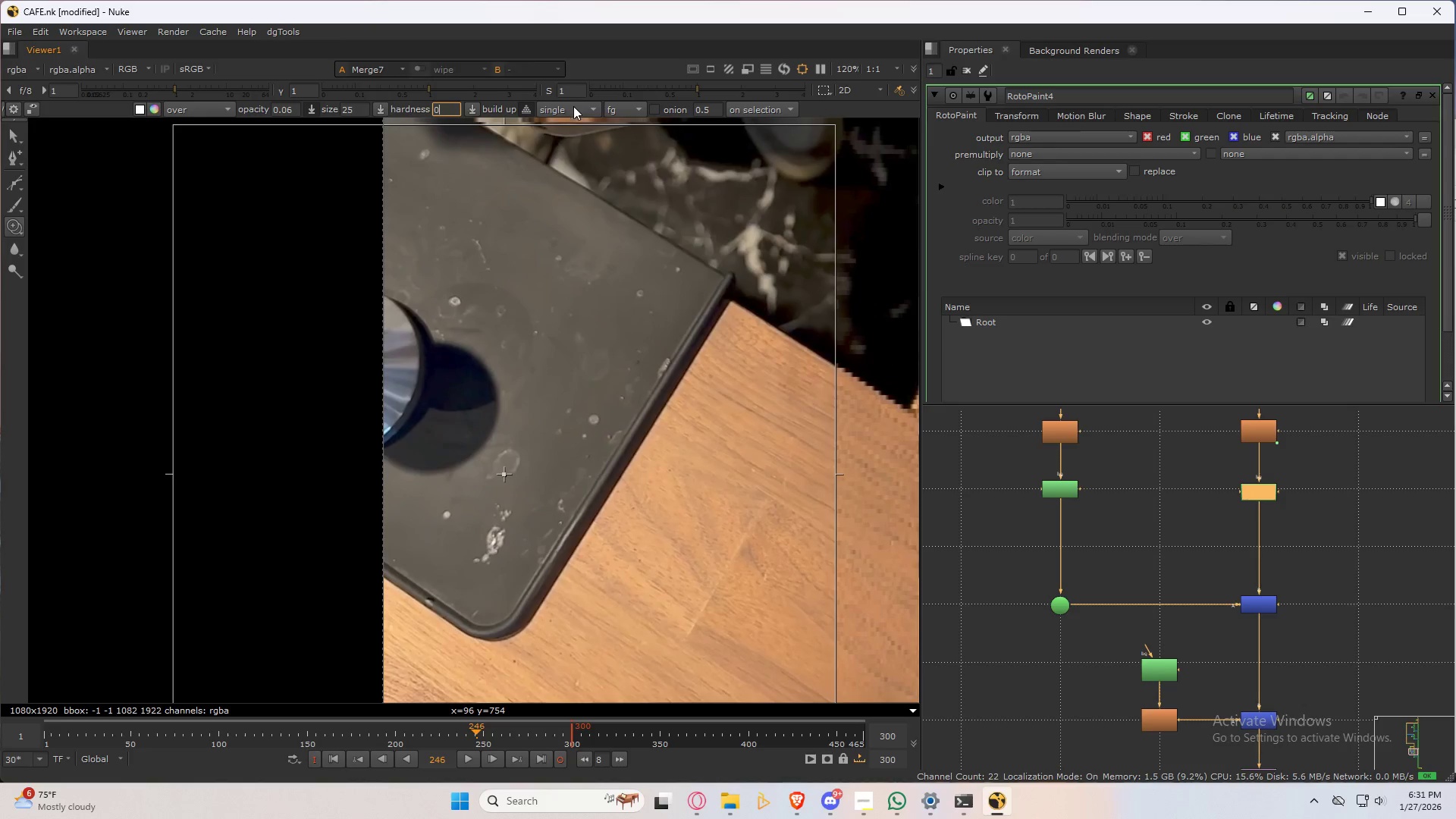 
double_click([568, 77])
 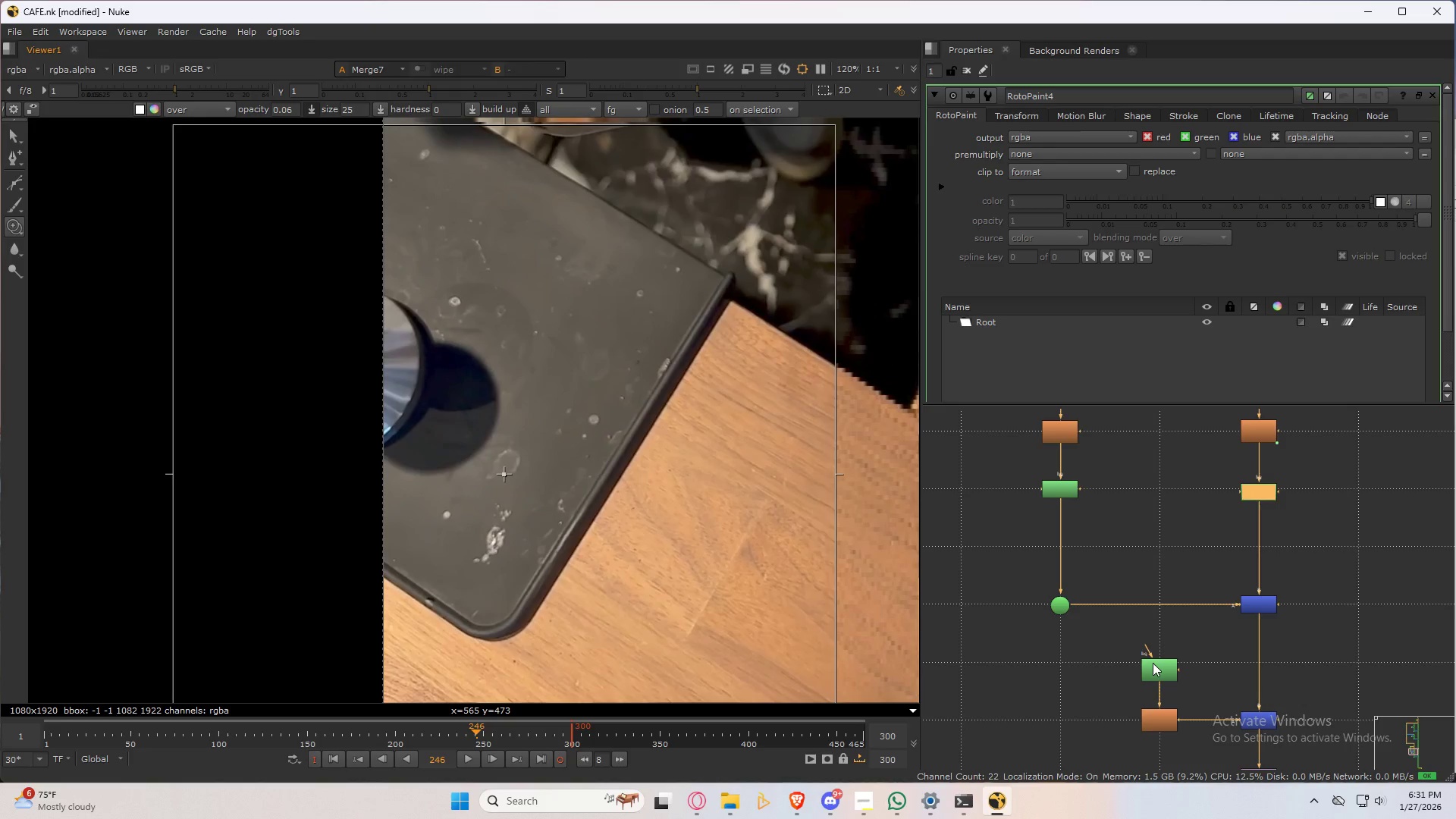 
left_click_drag(start_coordinate=[1153, 663], to_coordinate=[1150, 656])
 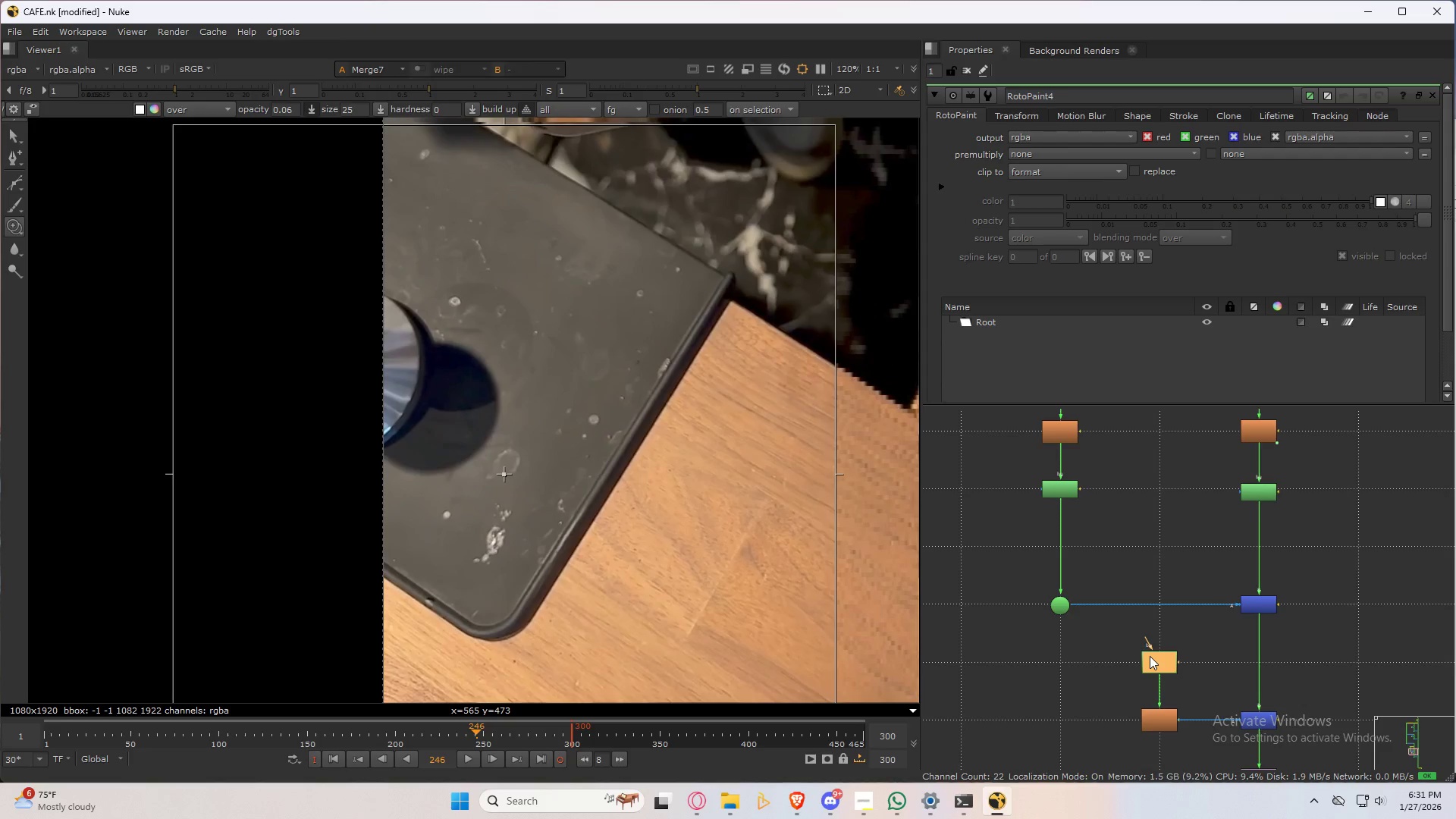 
double_click([1150, 656])
 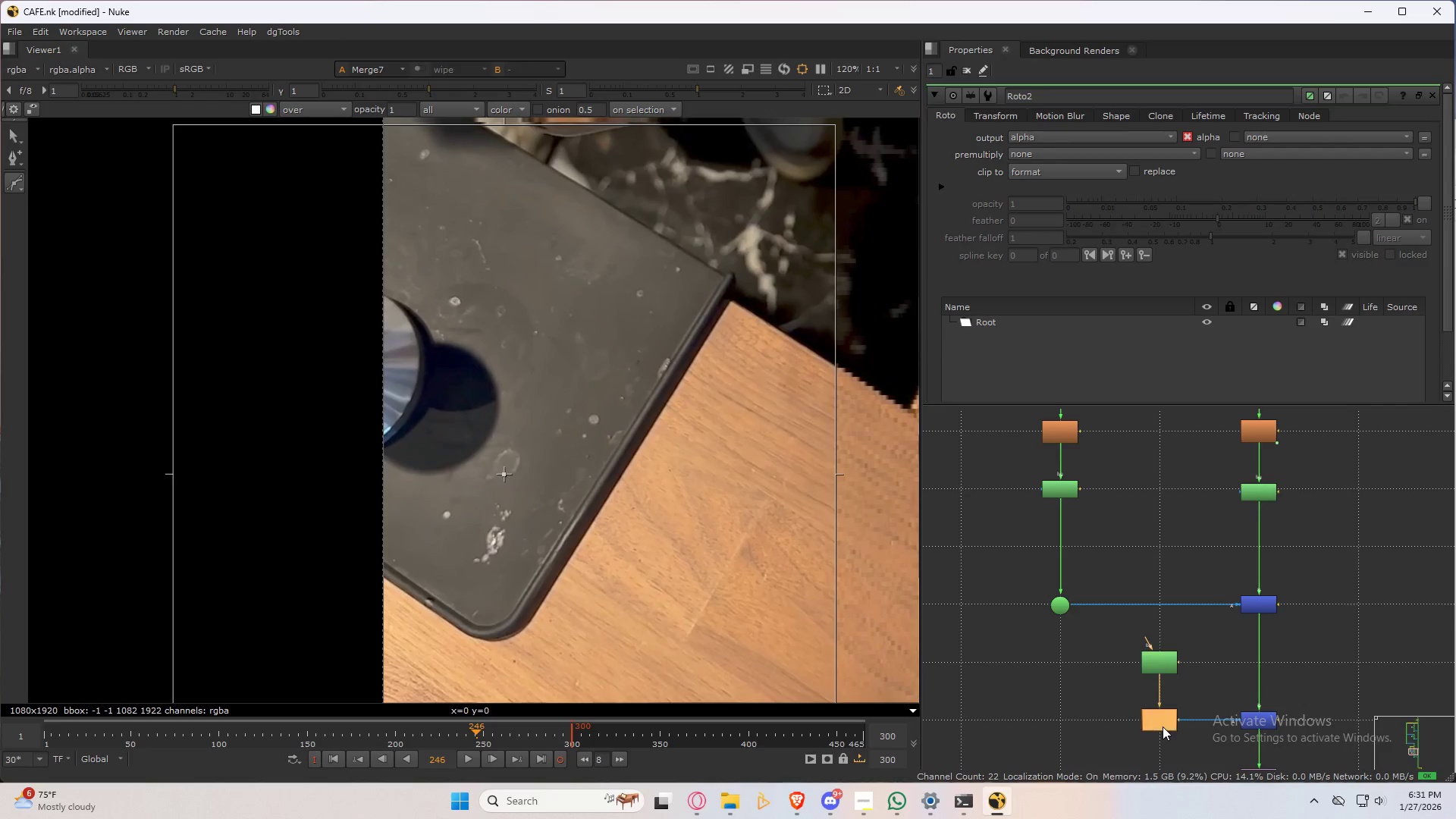 
double_click([1163, 726])
 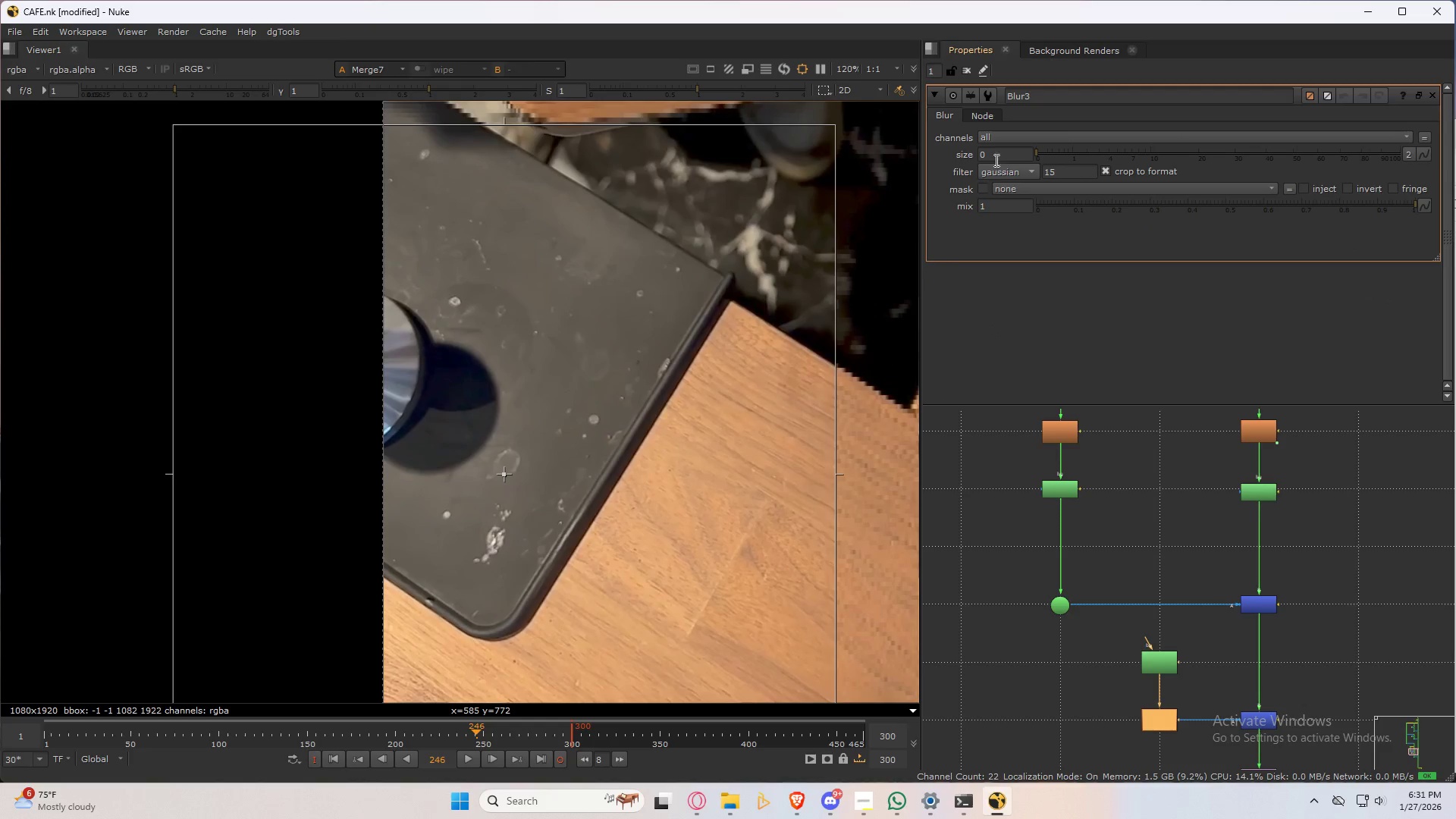 
left_click_drag(start_coordinate=[993, 149], to_coordinate=[960, 149])
 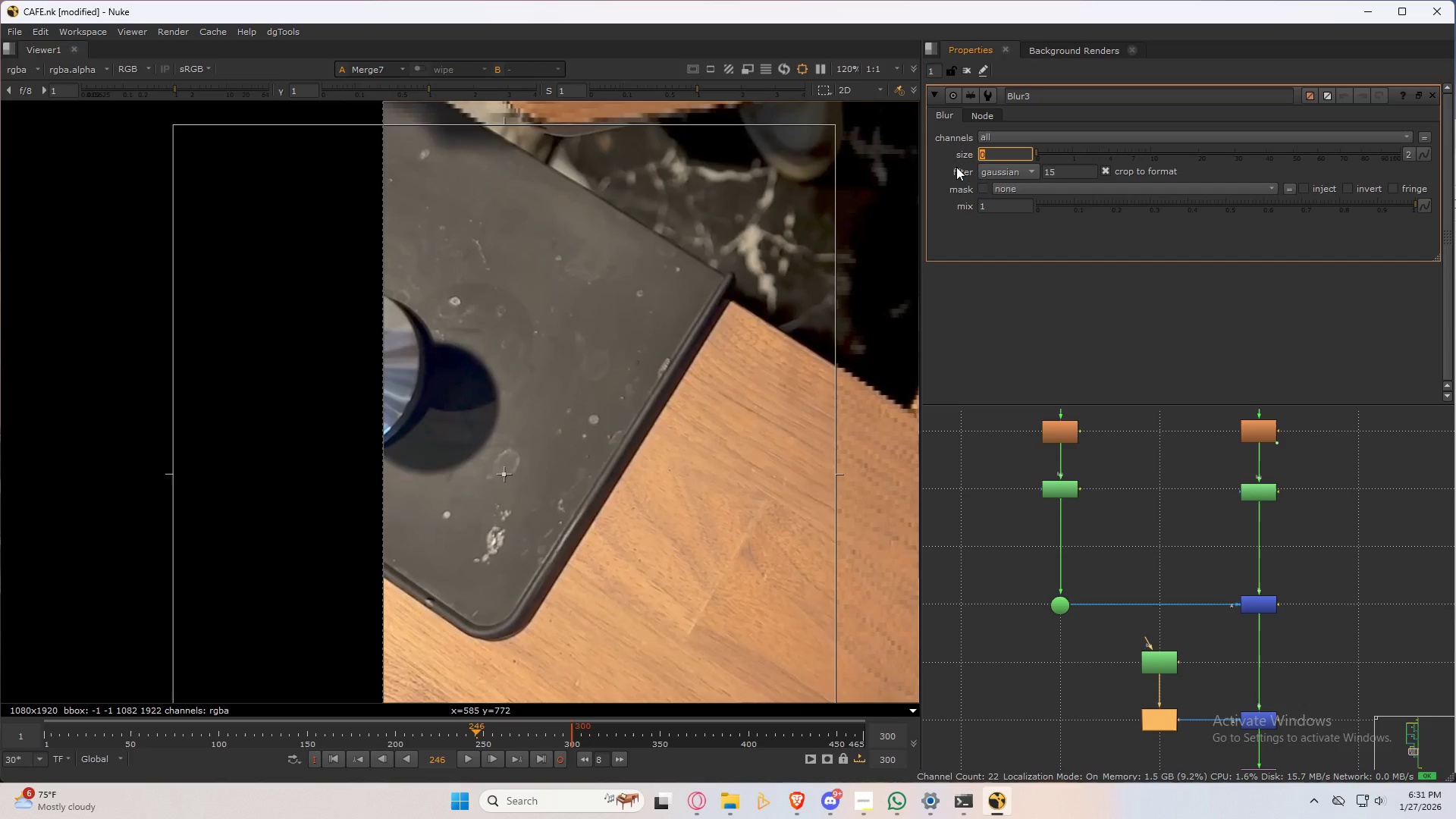 
key(Numpad1)
 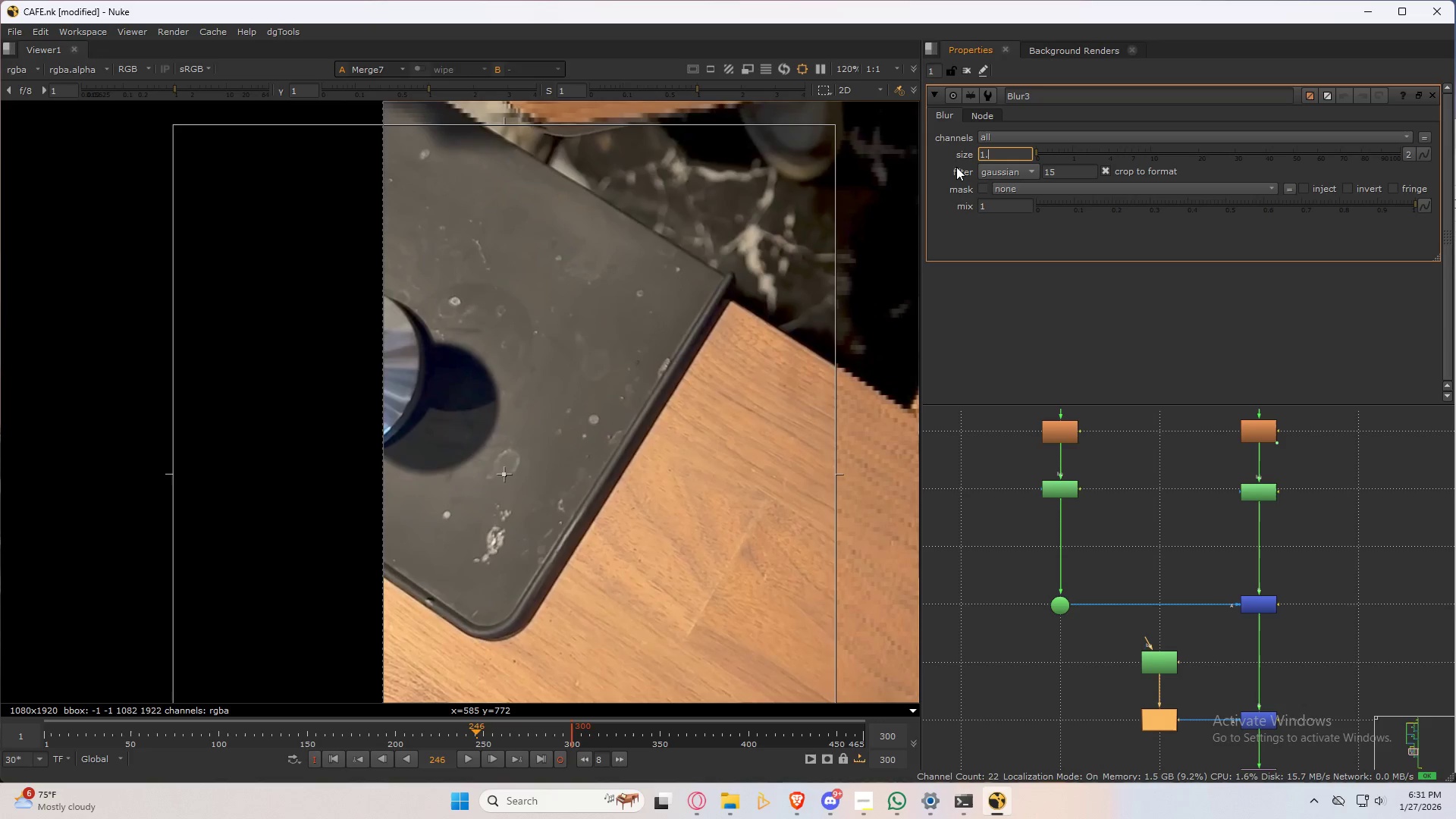 
key(NumpadDecimal)
 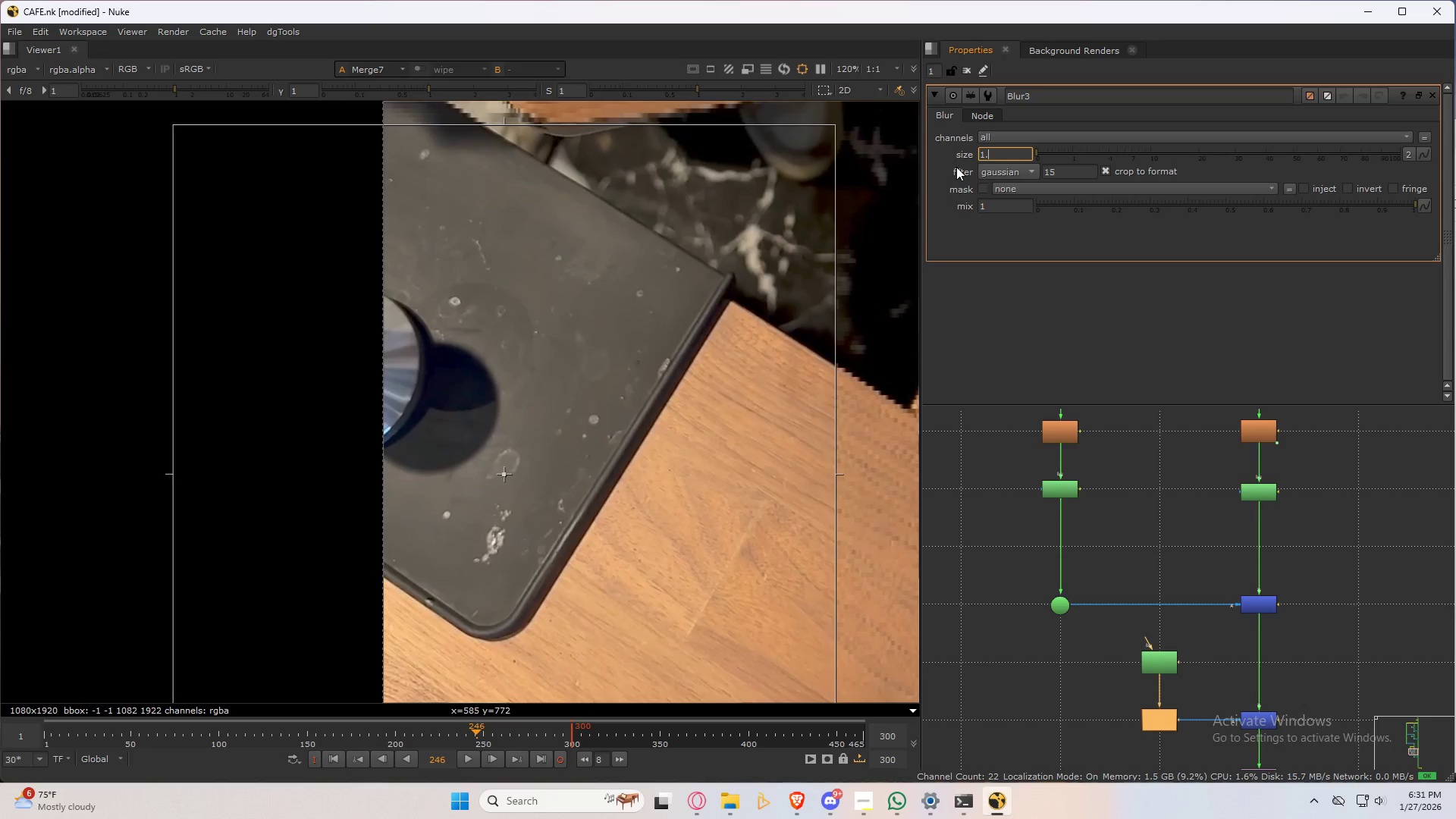 
key(Numpad5)
 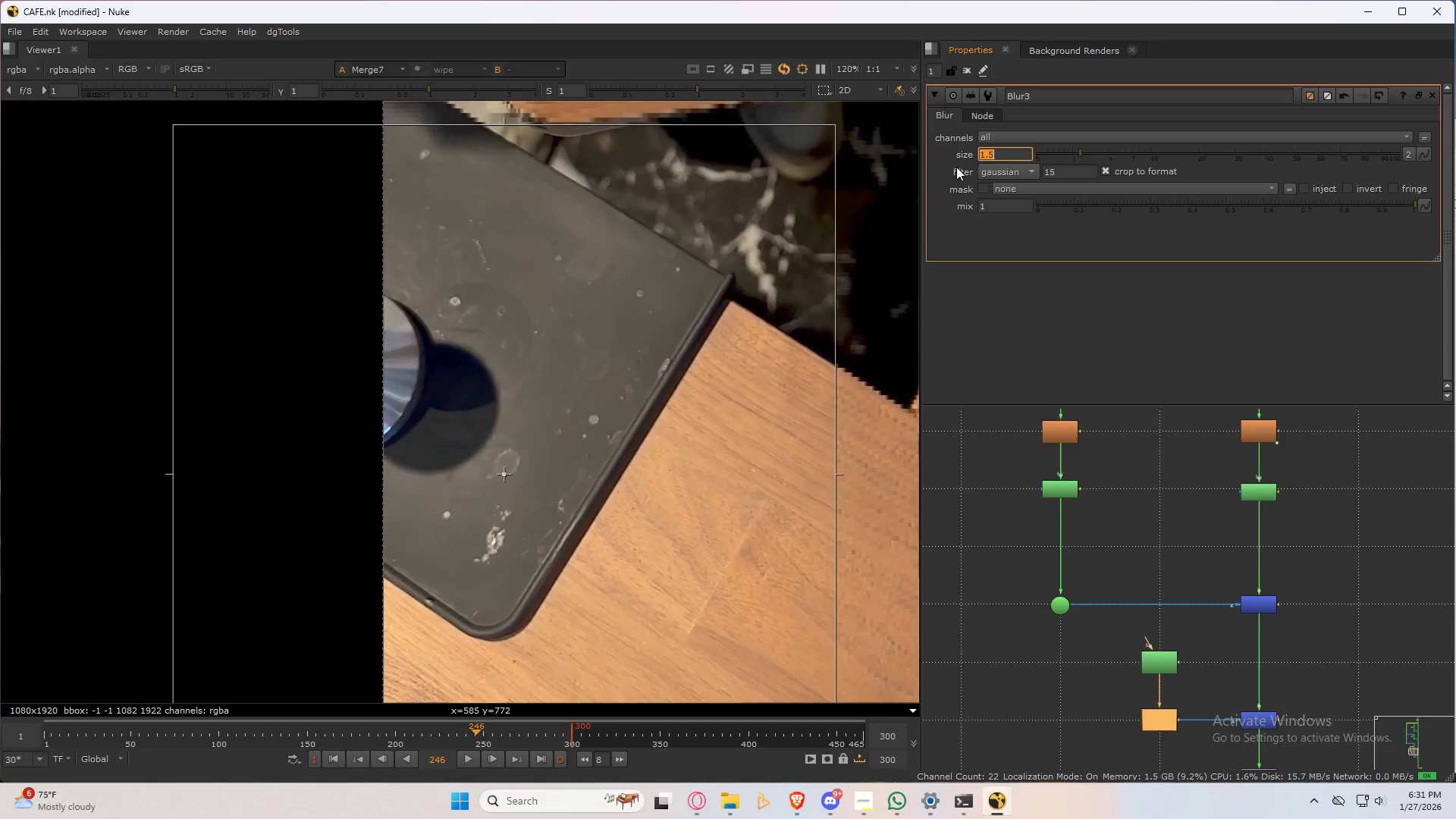 
key(NumpadEnter)
 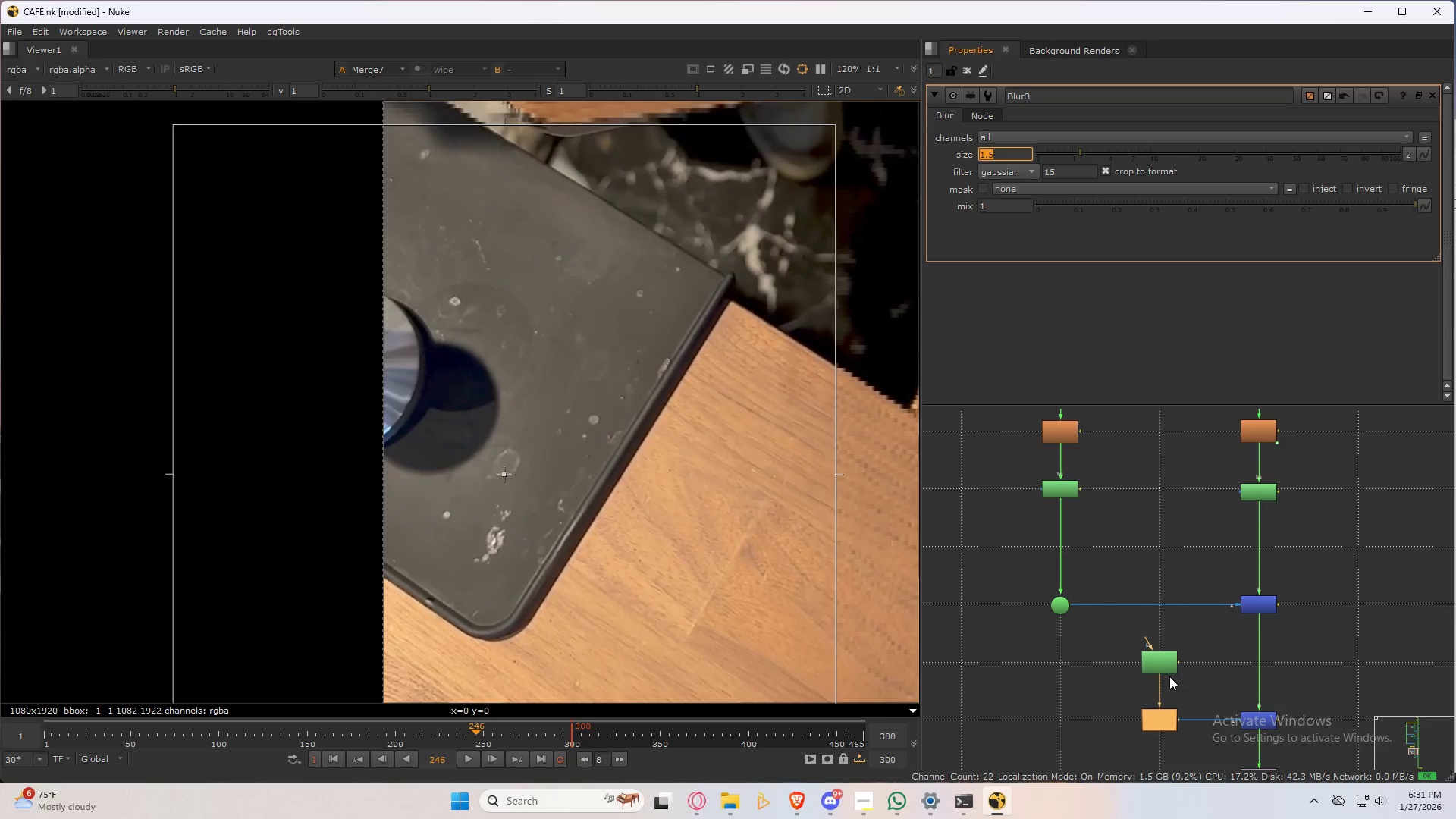 
double_click([1166, 657])
 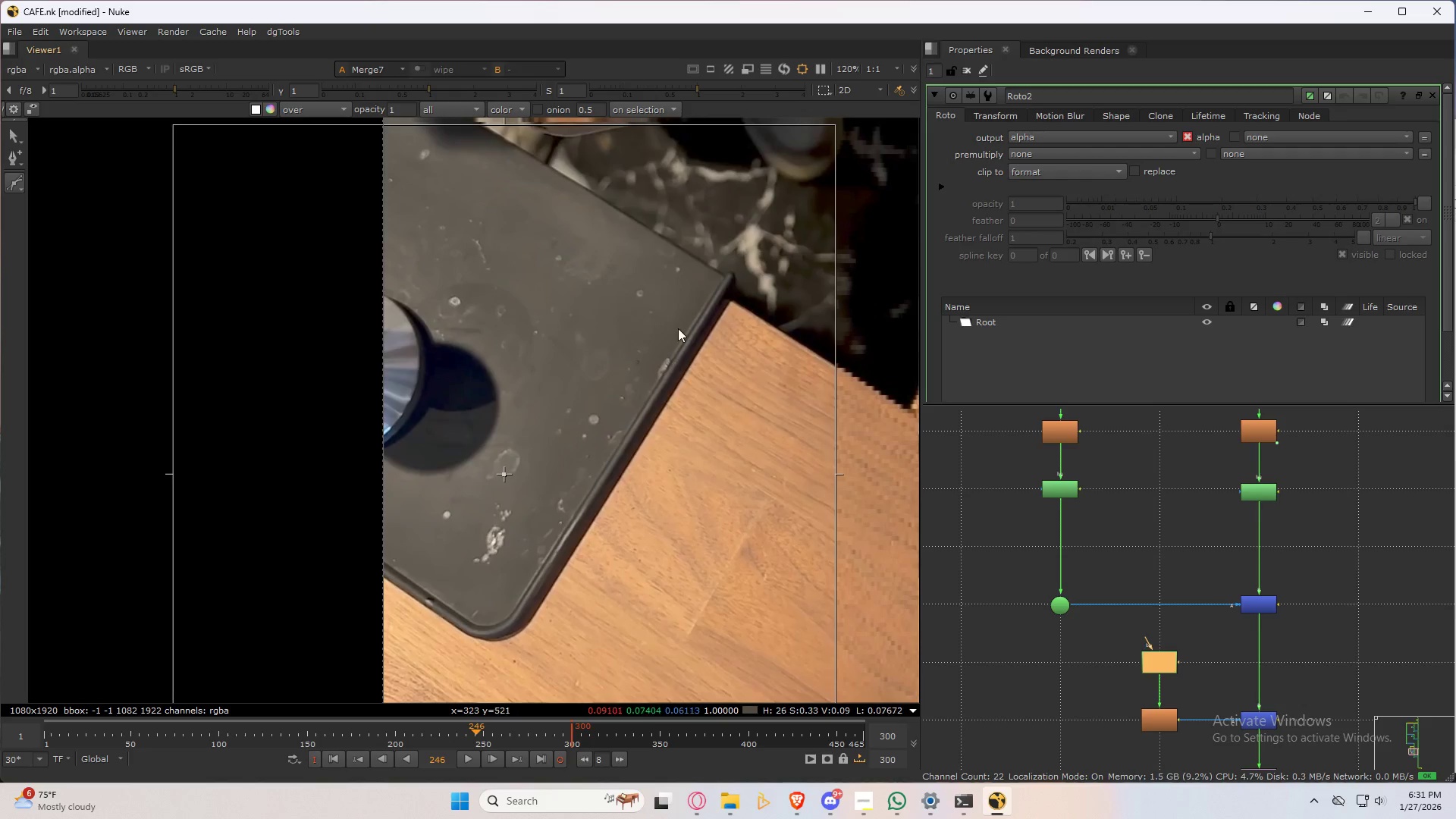 
scroll: coordinate [614, 358], scroll_direction: up, amount: 8.0
 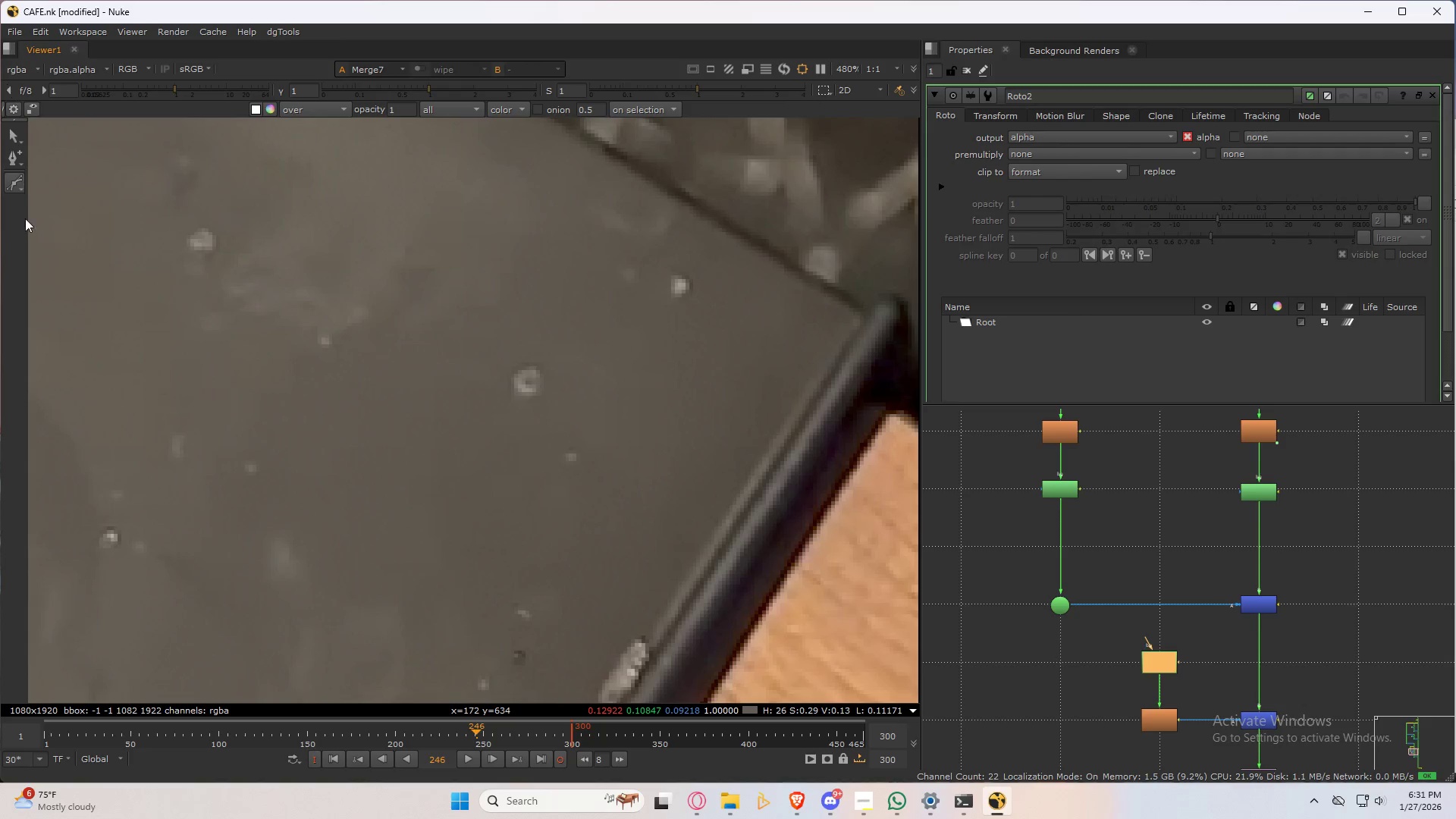 
left_click_drag(start_coordinate=[16, 178], to_coordinate=[109, 224])
 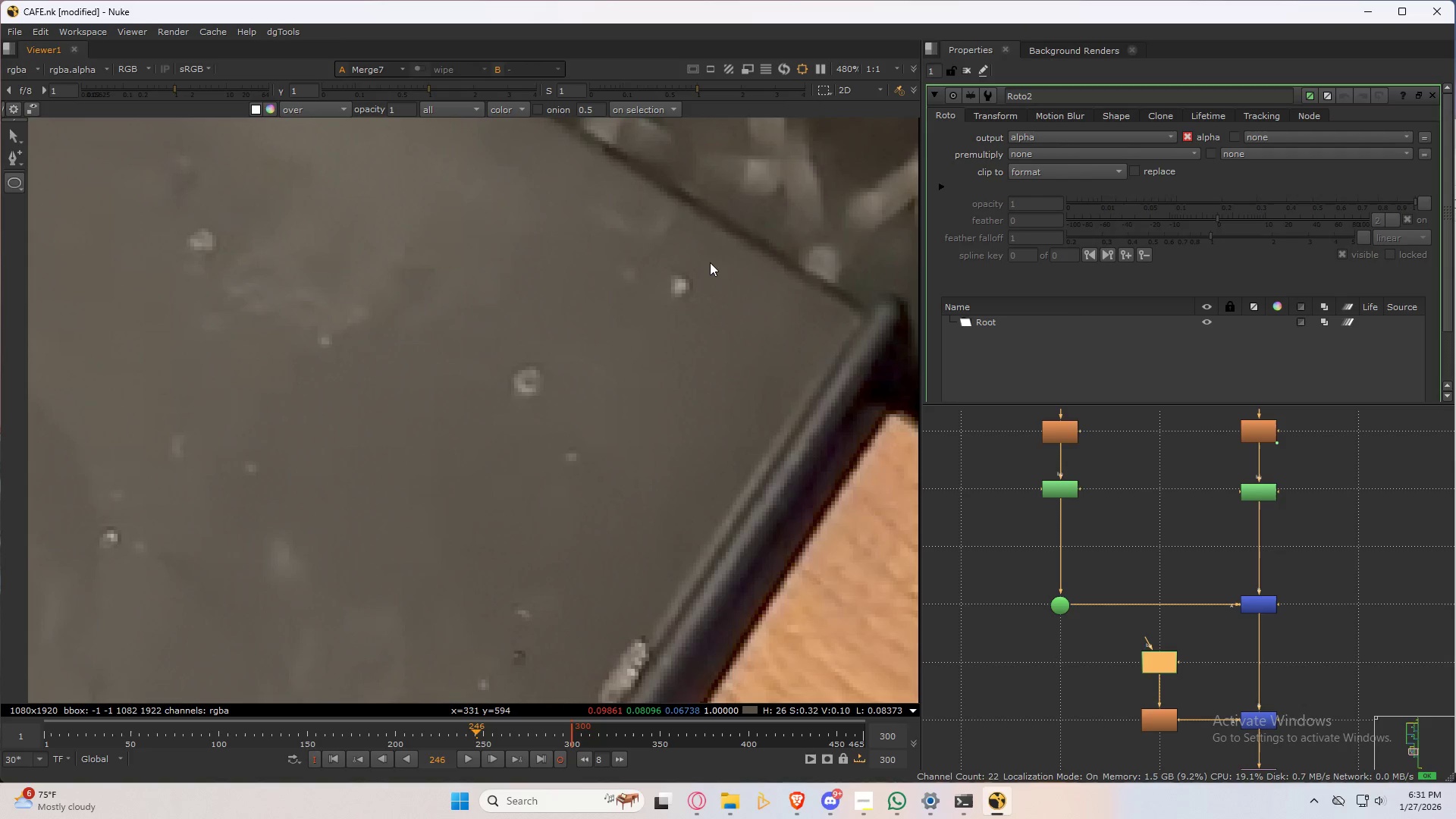 
left_click_drag(start_coordinate=[715, 262], to_coordinate=[639, 327])
 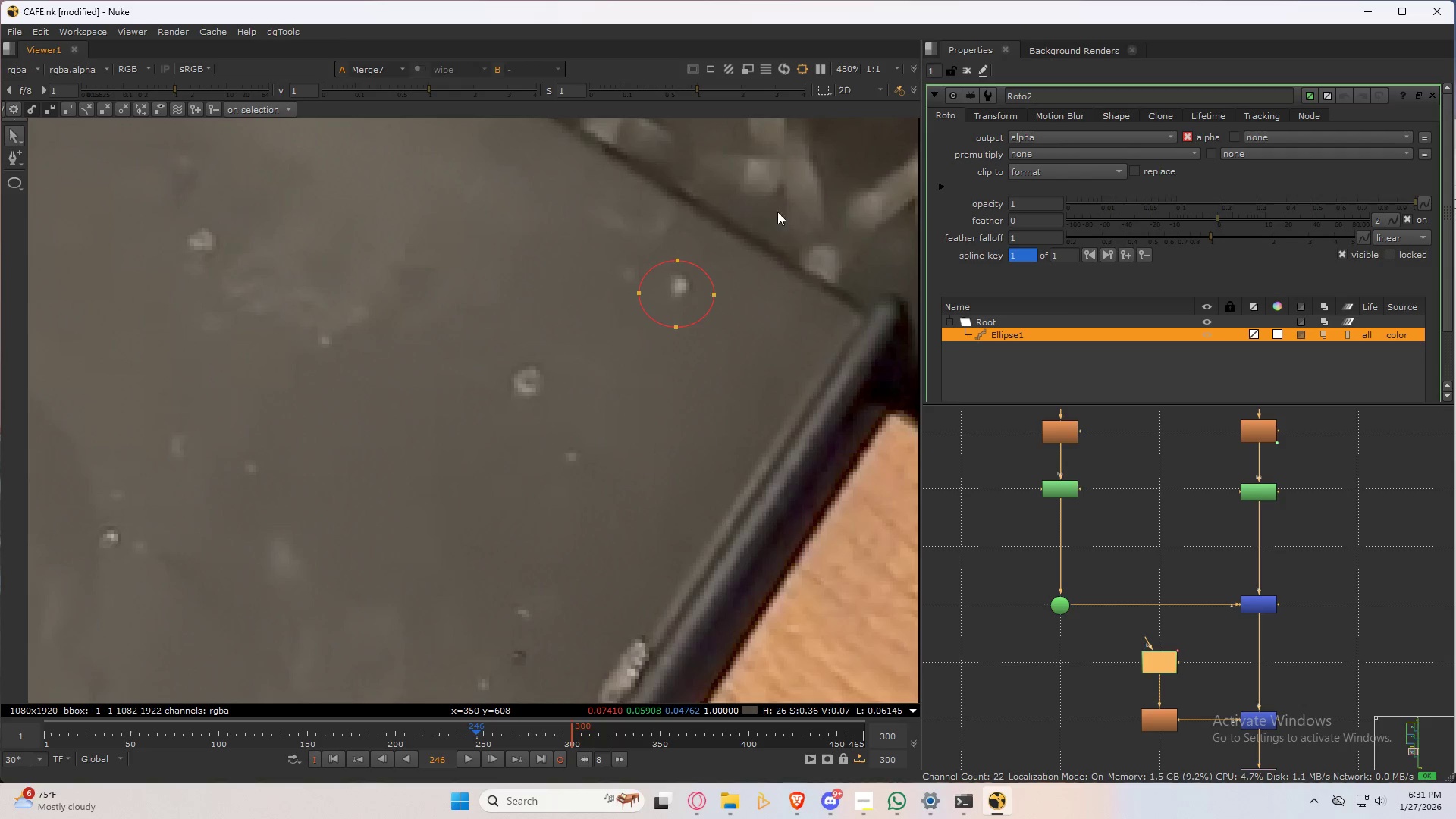 
left_click_drag(start_coordinate=[777, 211], to_coordinate=[589, 333])
 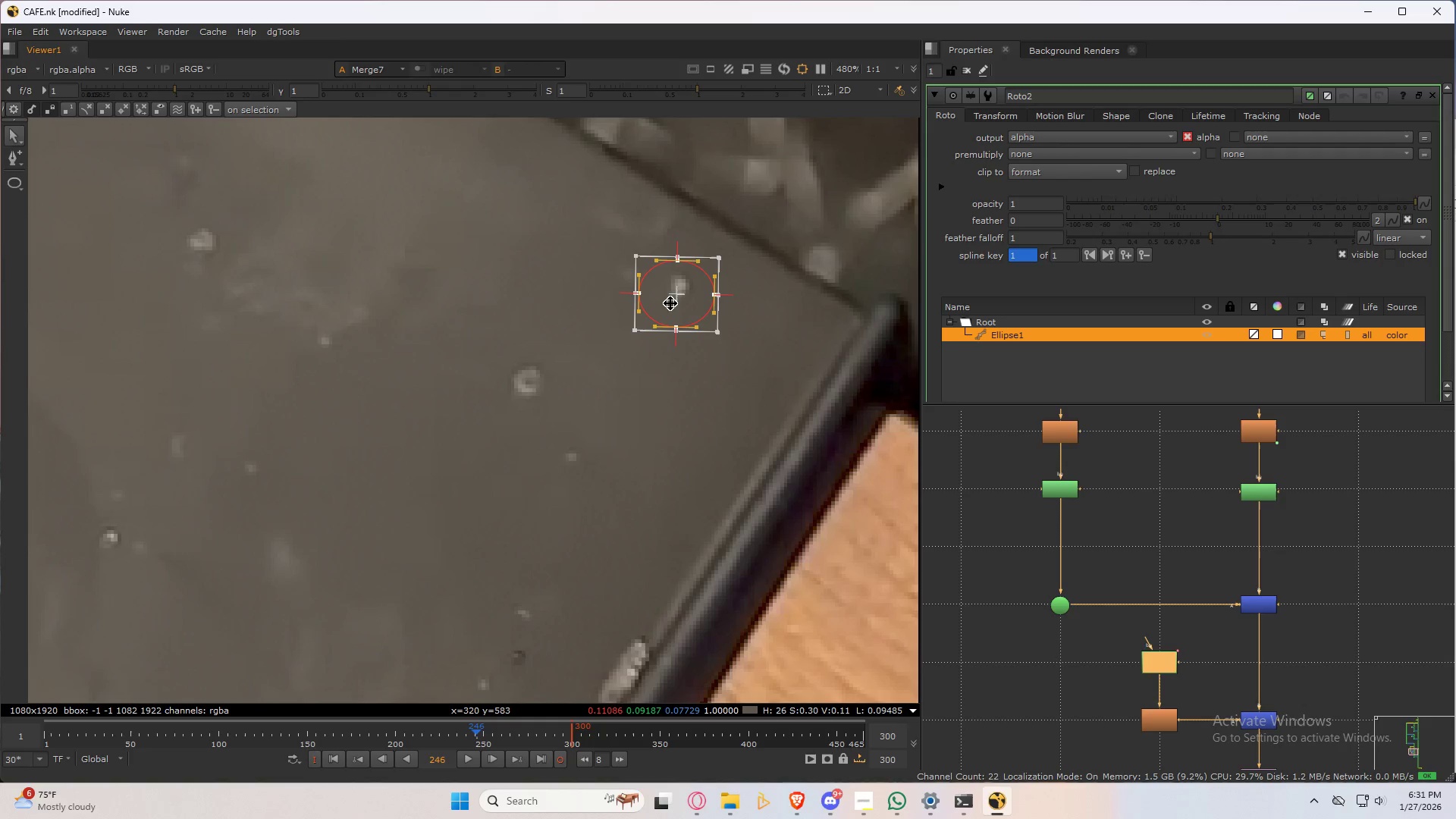 
left_click_drag(start_coordinate=[673, 300], to_coordinate=[678, 295])
 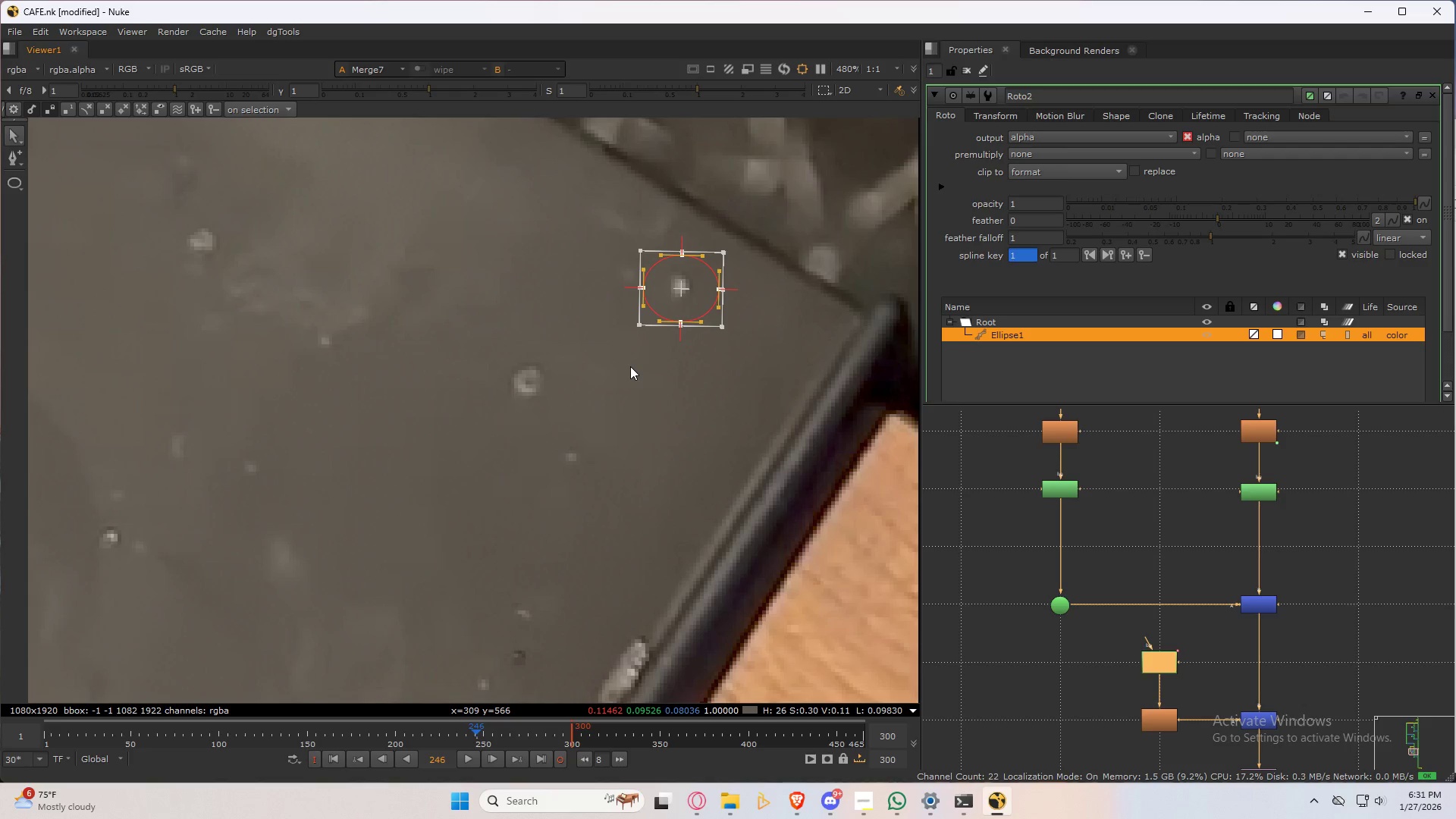 
left_click([616, 345])
 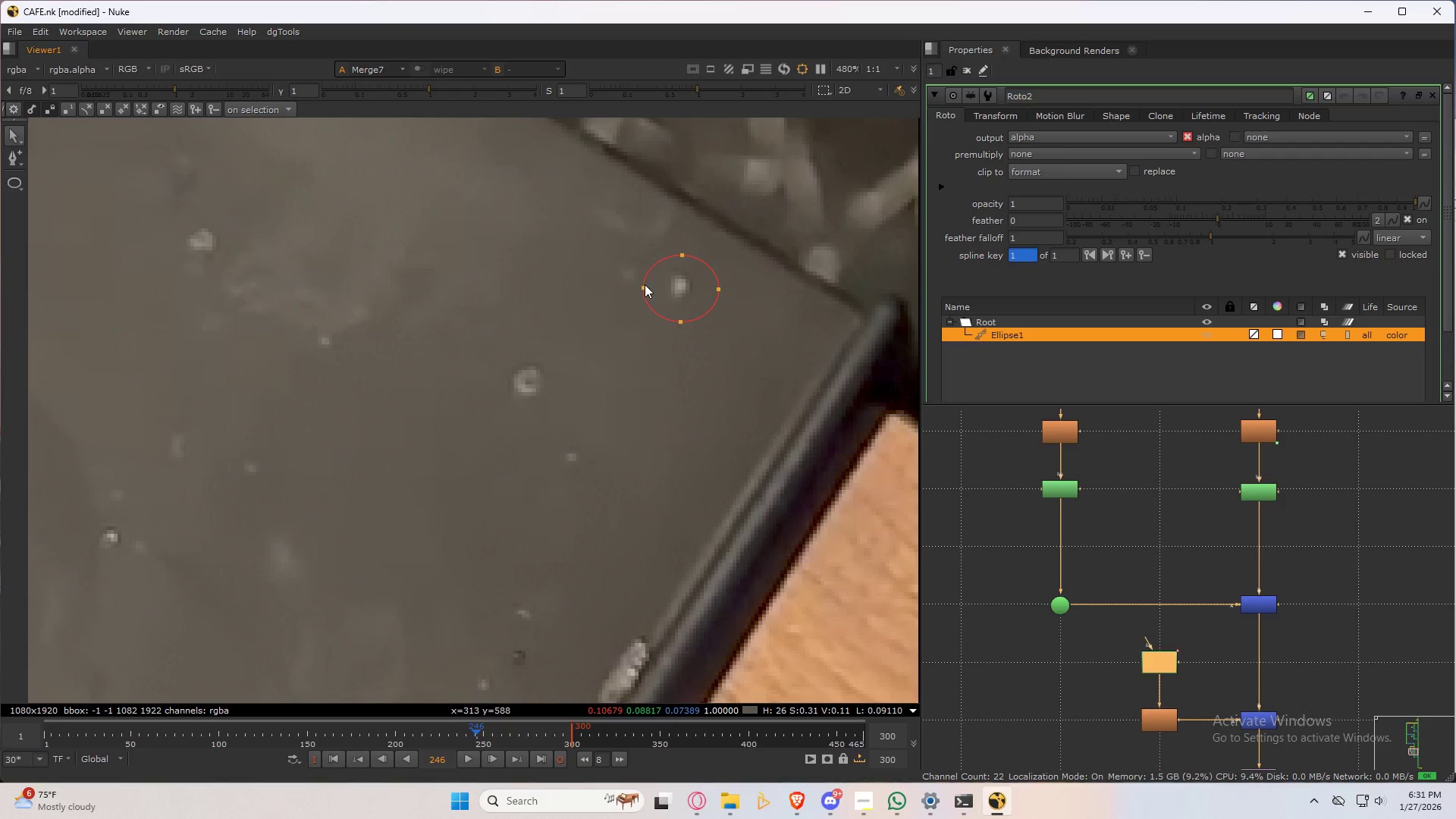 
left_click_drag(start_coordinate=[642, 286], to_coordinate=[588, 284])
 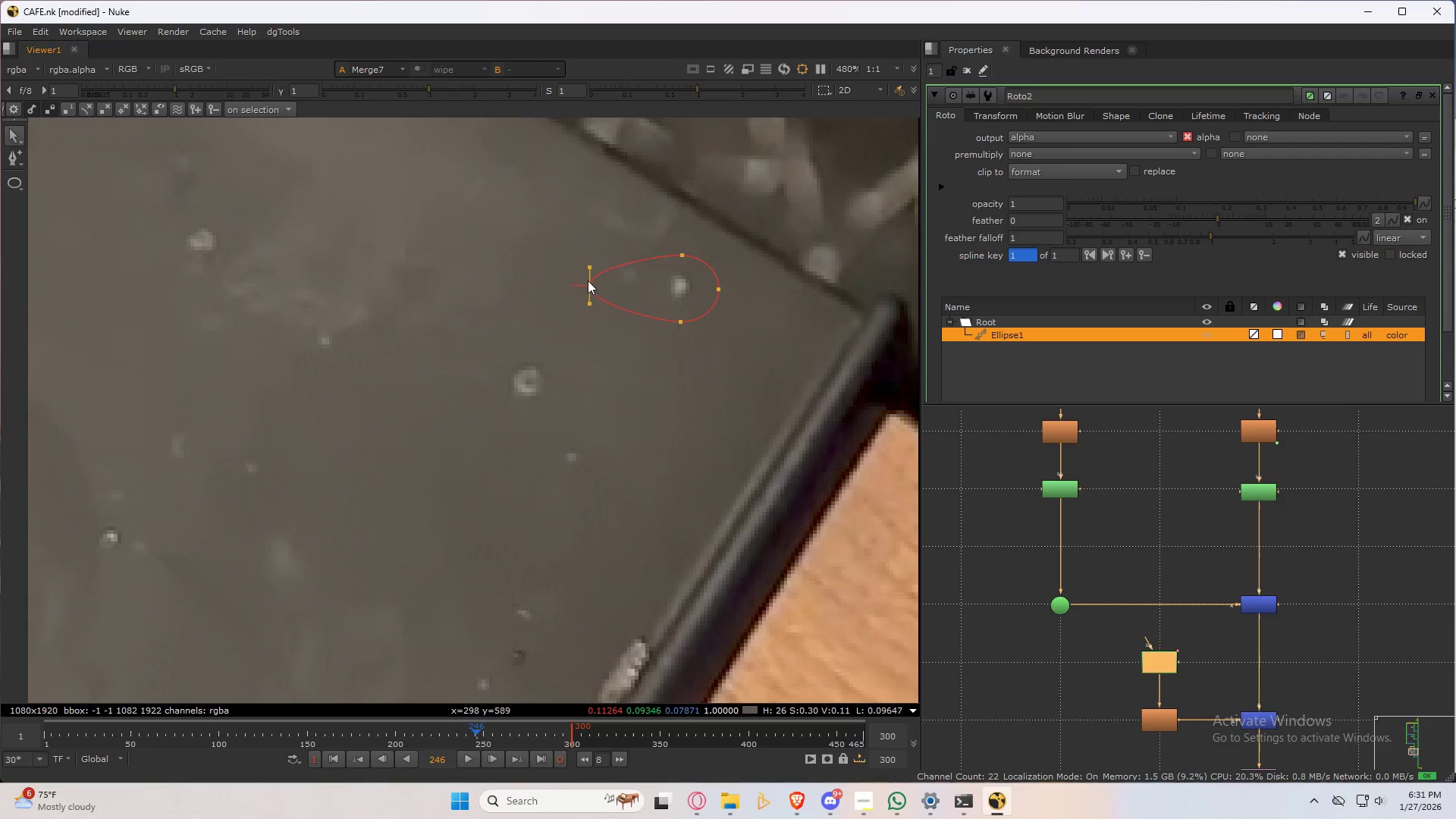 
left_click([588, 281])
 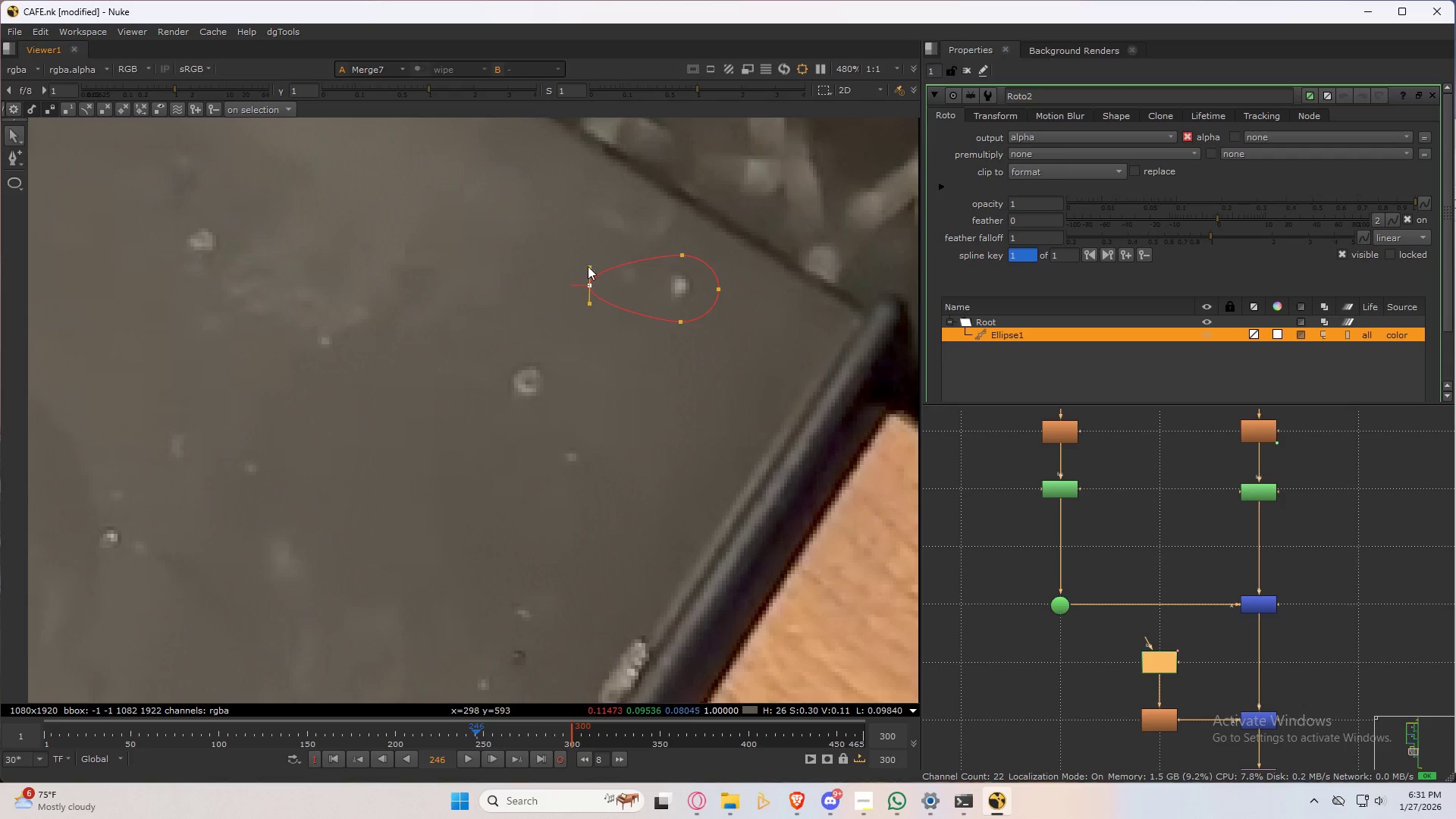 
left_click_drag(start_coordinate=[590, 267], to_coordinate=[584, 236])
 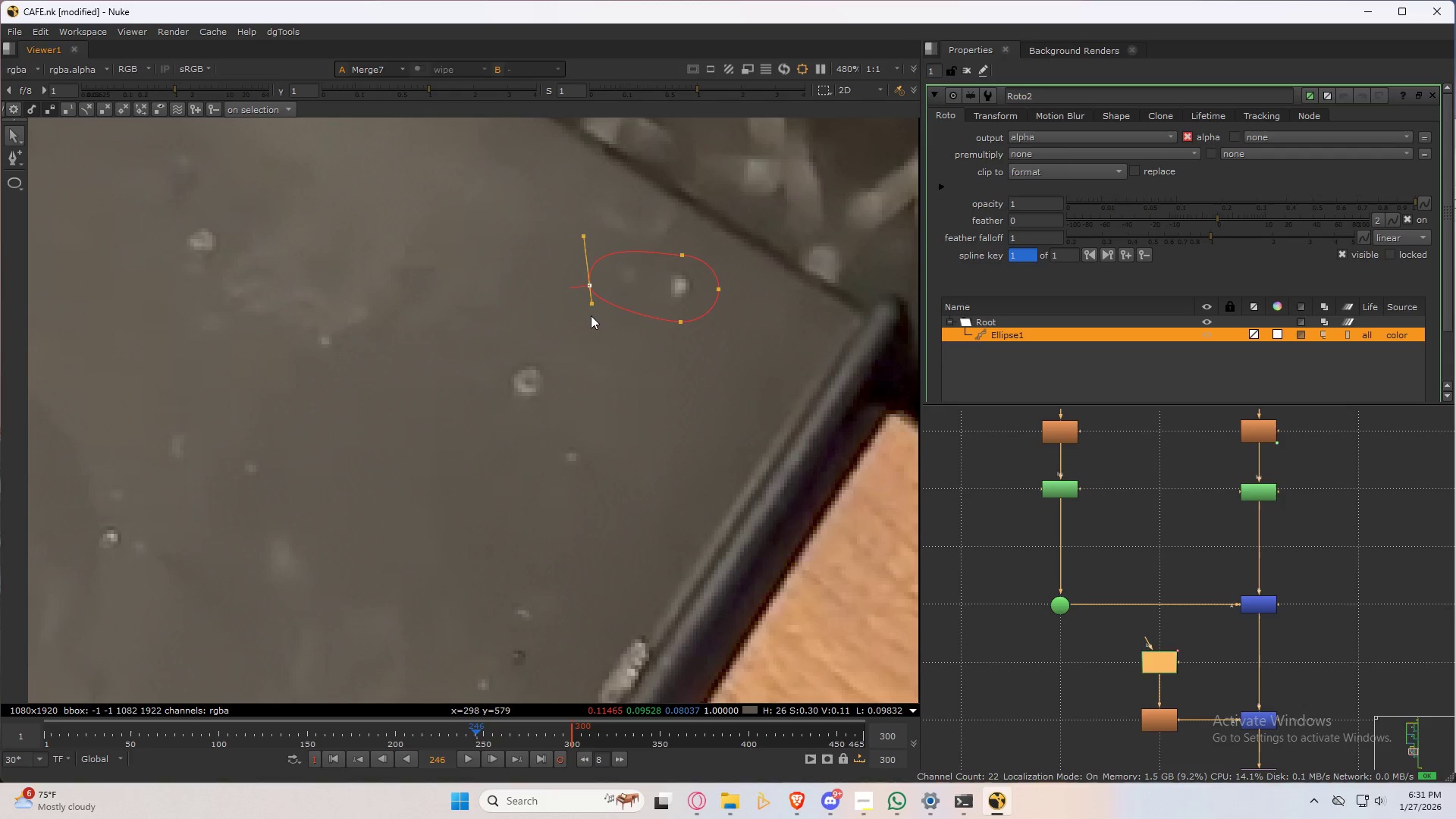 
left_click_drag(start_coordinate=[590, 306], to_coordinate=[590, 318])
 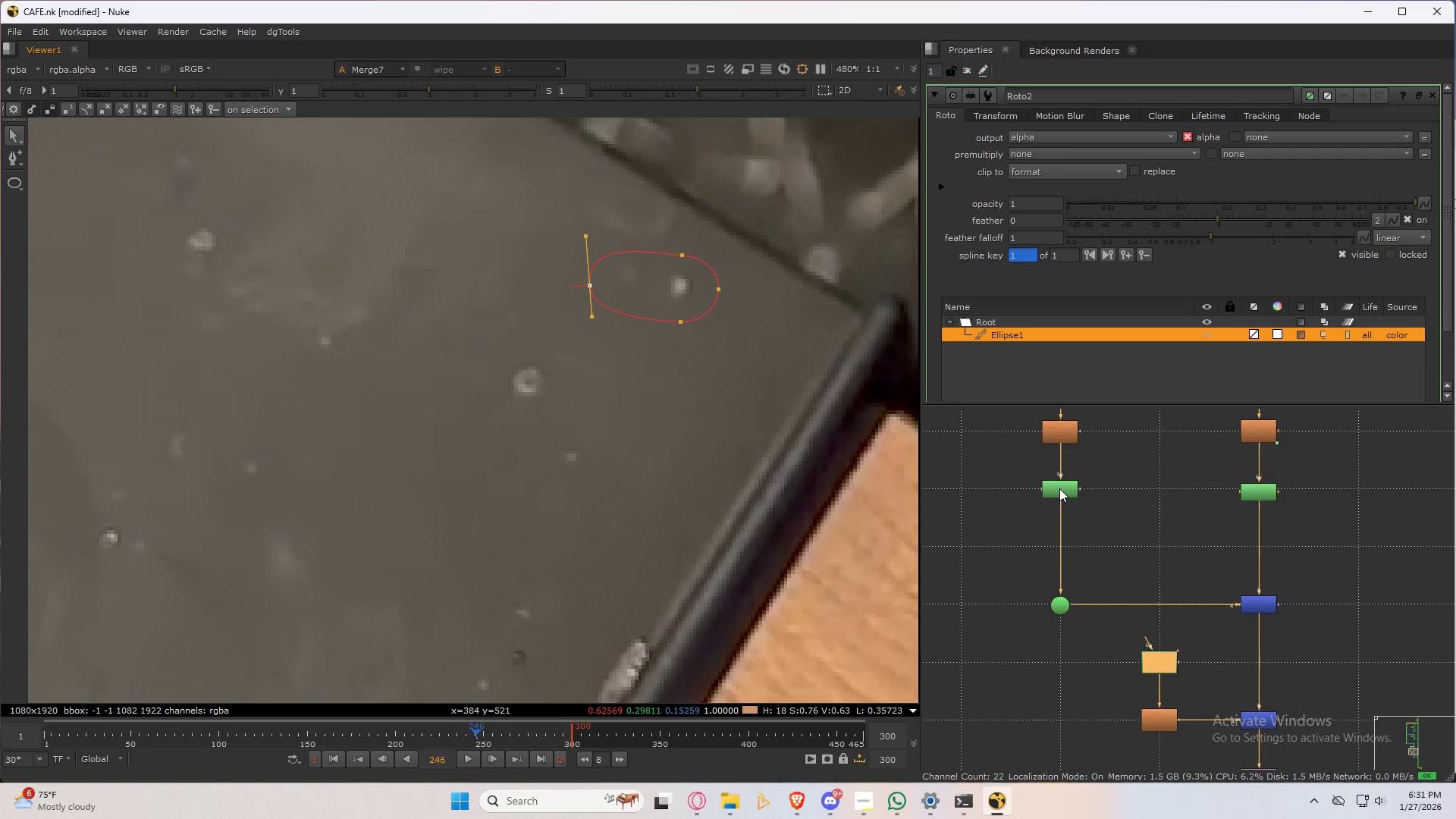 
double_click([1059, 488])
 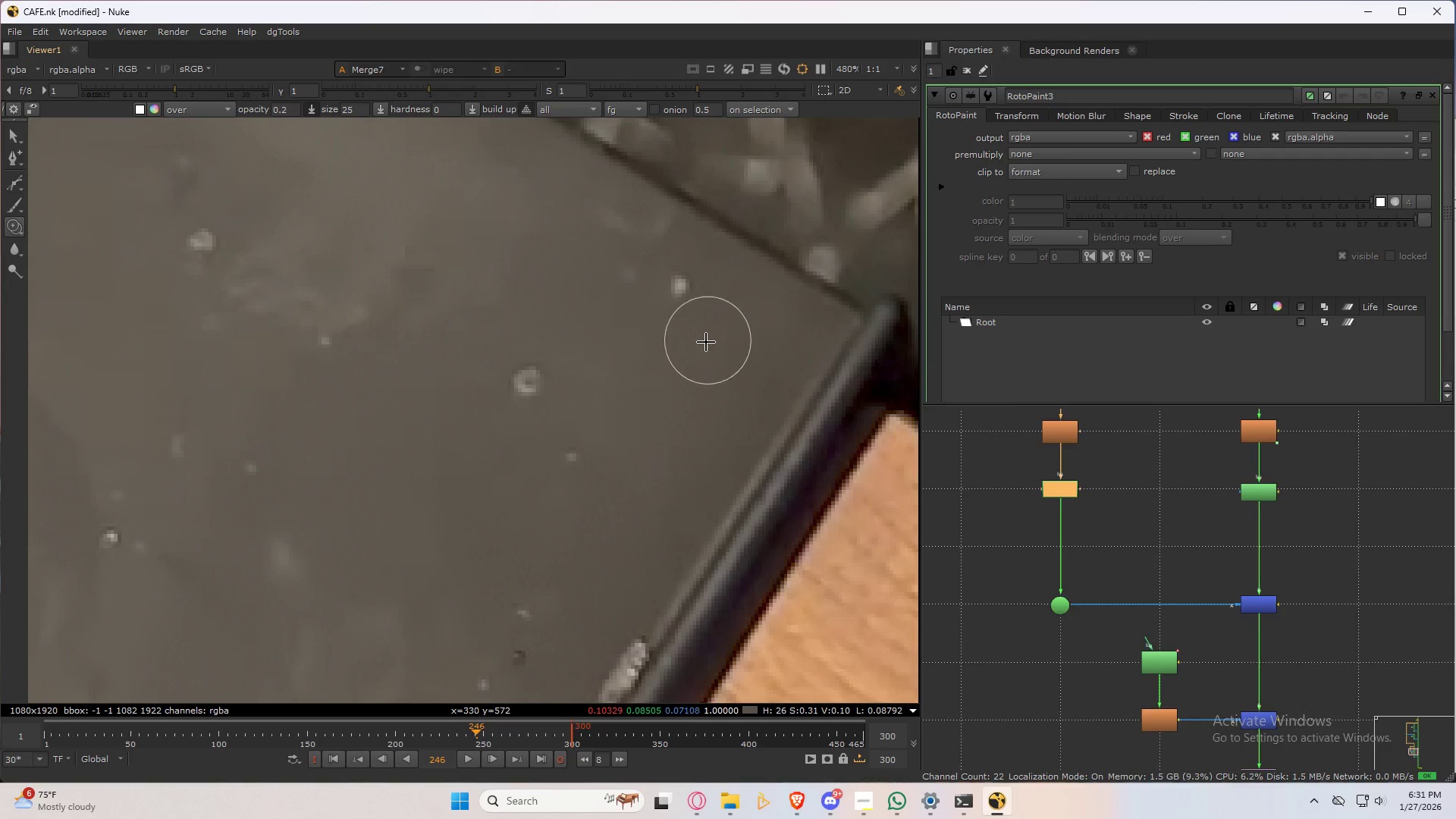 
hold_key(key=ControlLeft, duration=0.75)
left_click_drag(start_coordinate=[694, 347], to_coordinate=[685, 303])
 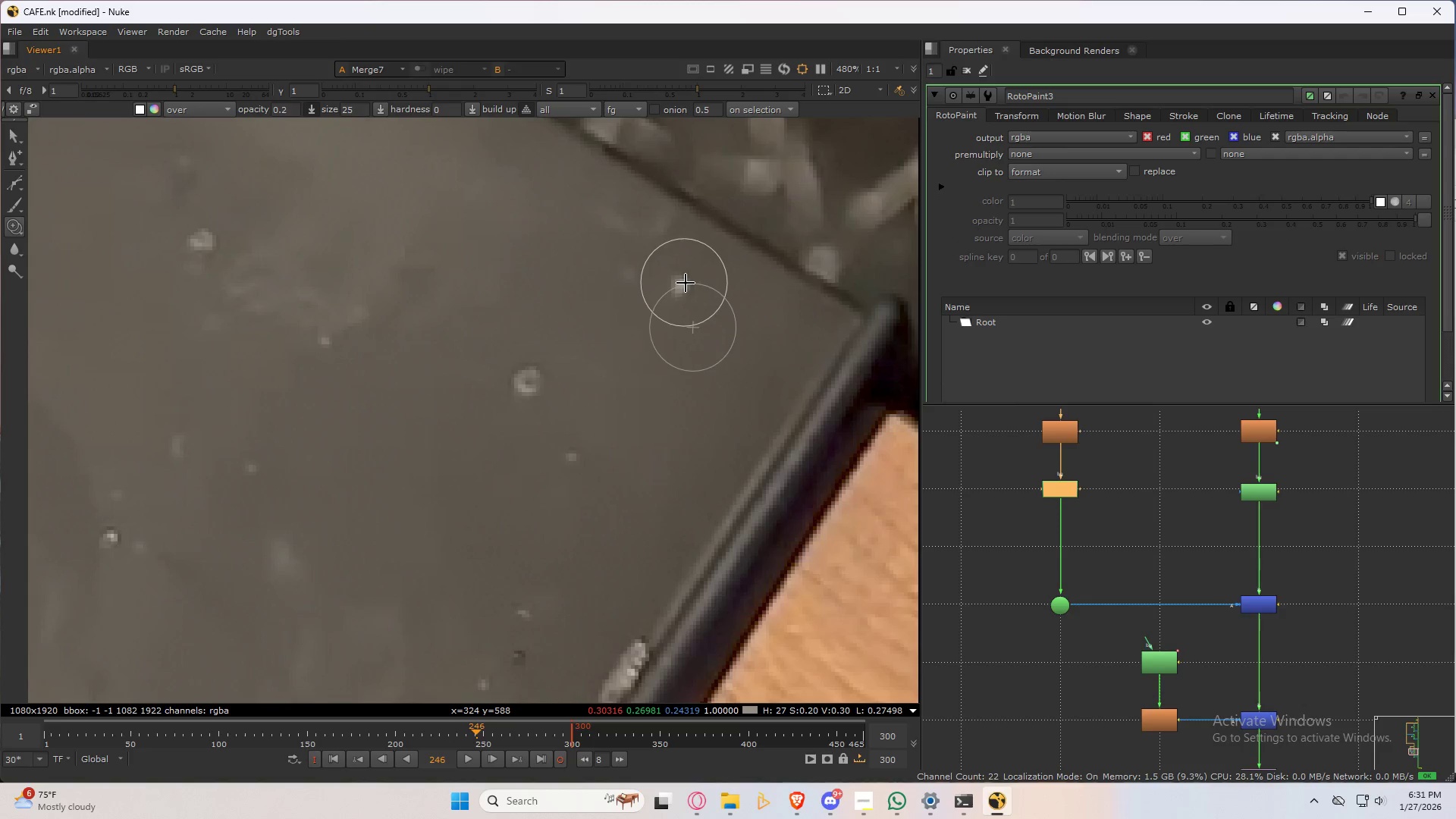 
left_click_drag(start_coordinate=[686, 283], to_coordinate=[675, 291])
 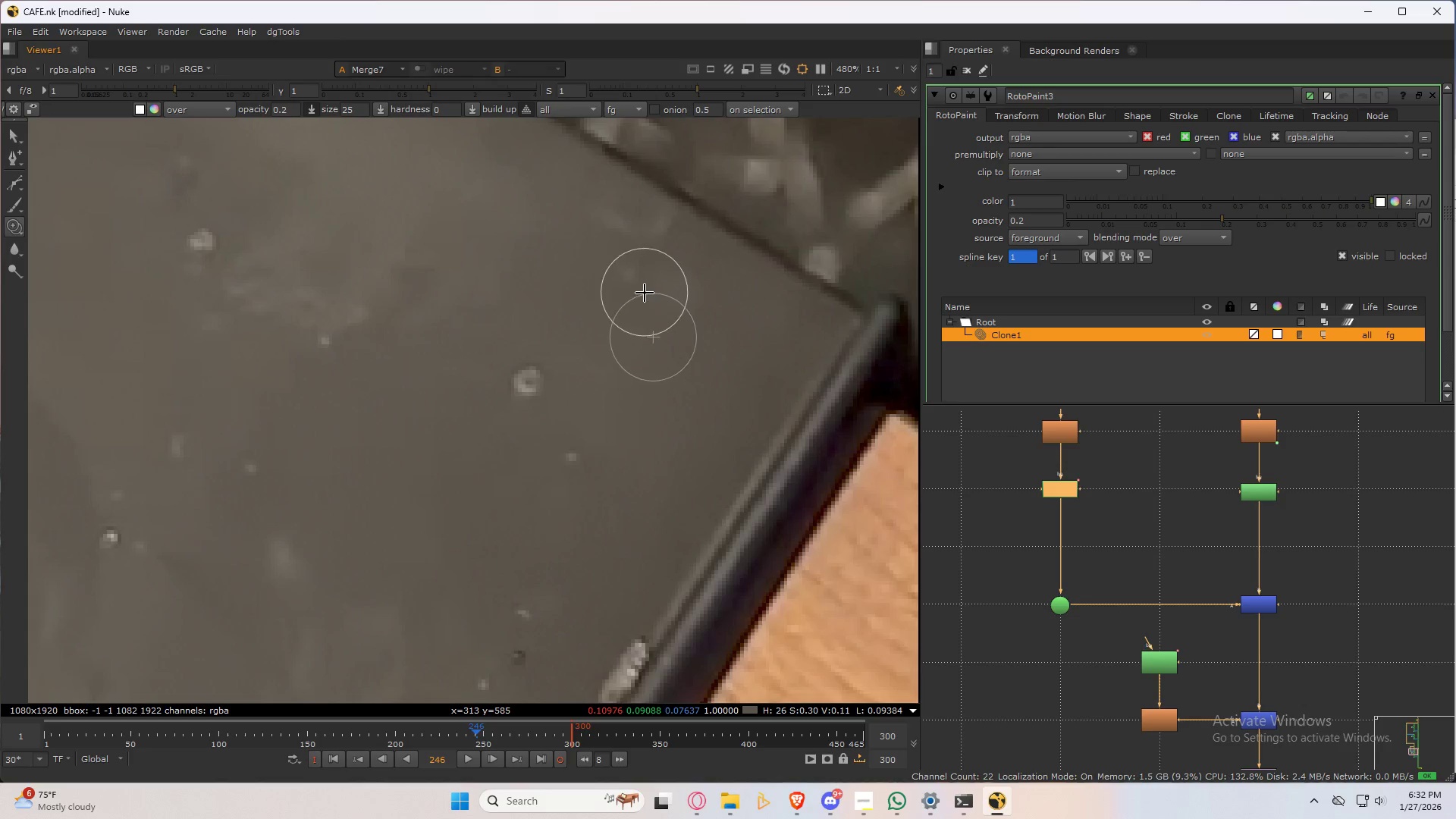 
left_click_drag(start_coordinate=[648, 284], to_coordinate=[673, 303])
 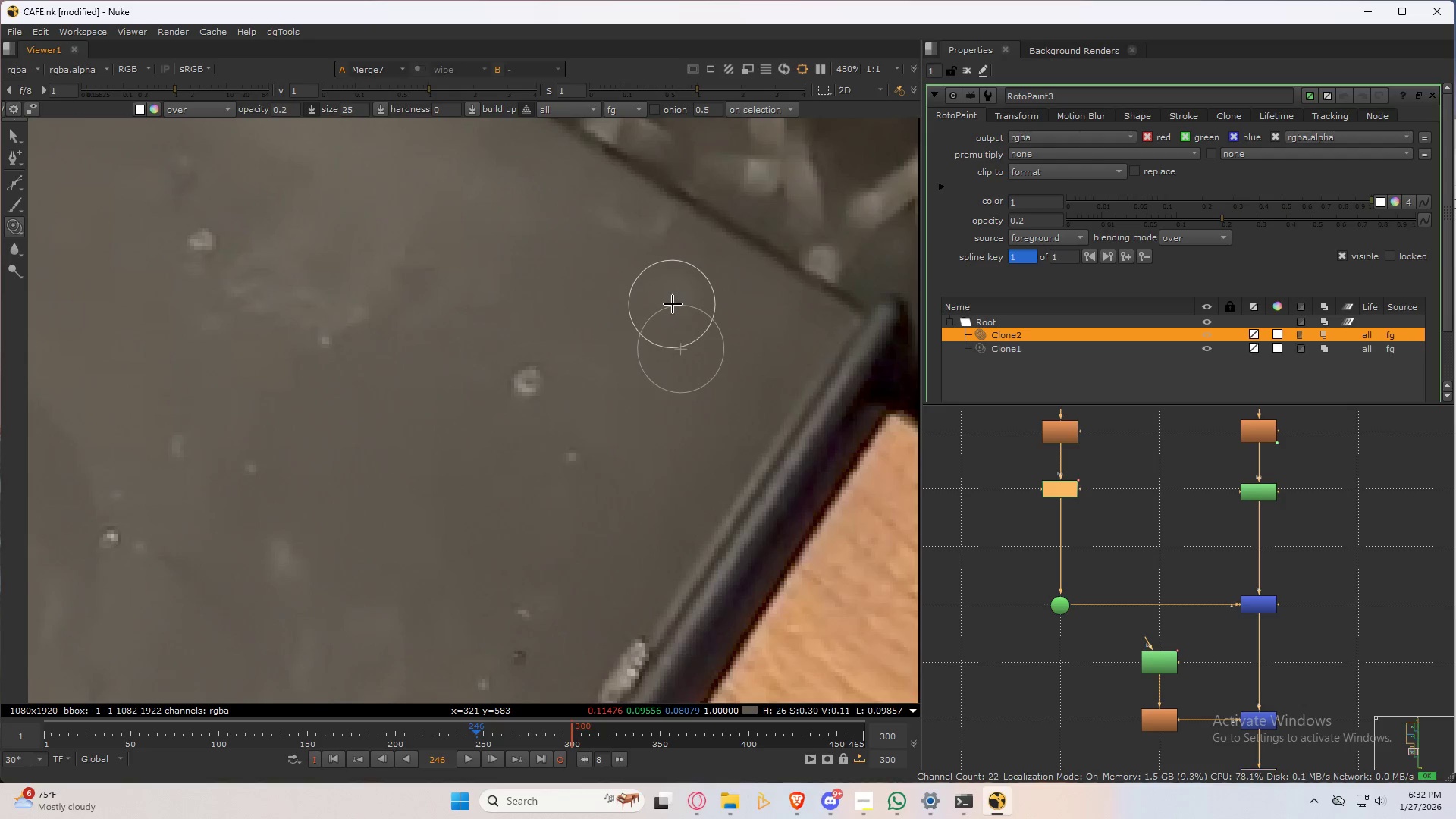 
hold_key(key=ControlLeft, duration=0.41)
left_click_drag(start_coordinate=[679, 309], to_coordinate=[677, 287])
 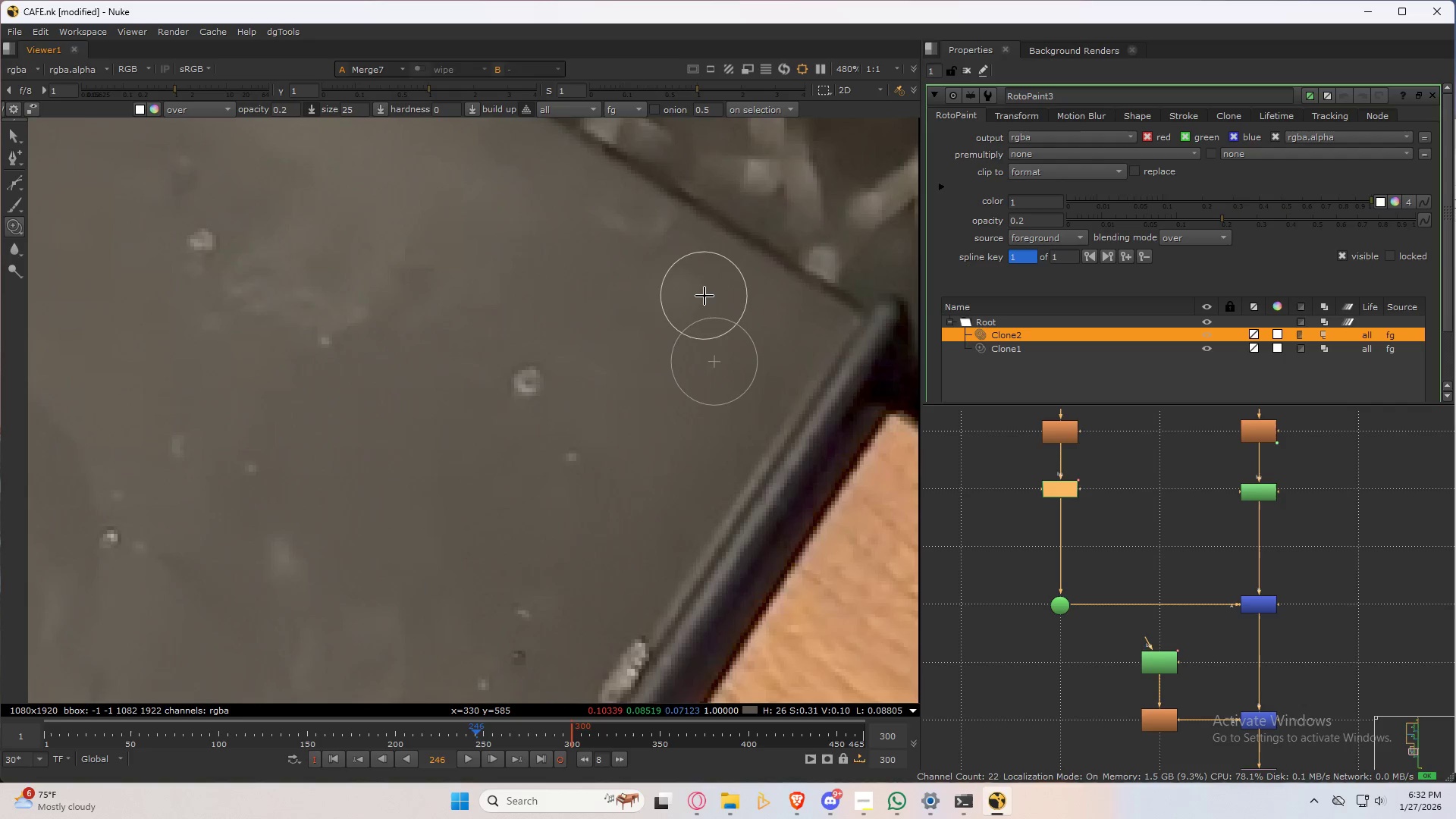 
left_click_drag(start_coordinate=[704, 296], to_coordinate=[613, 271])
 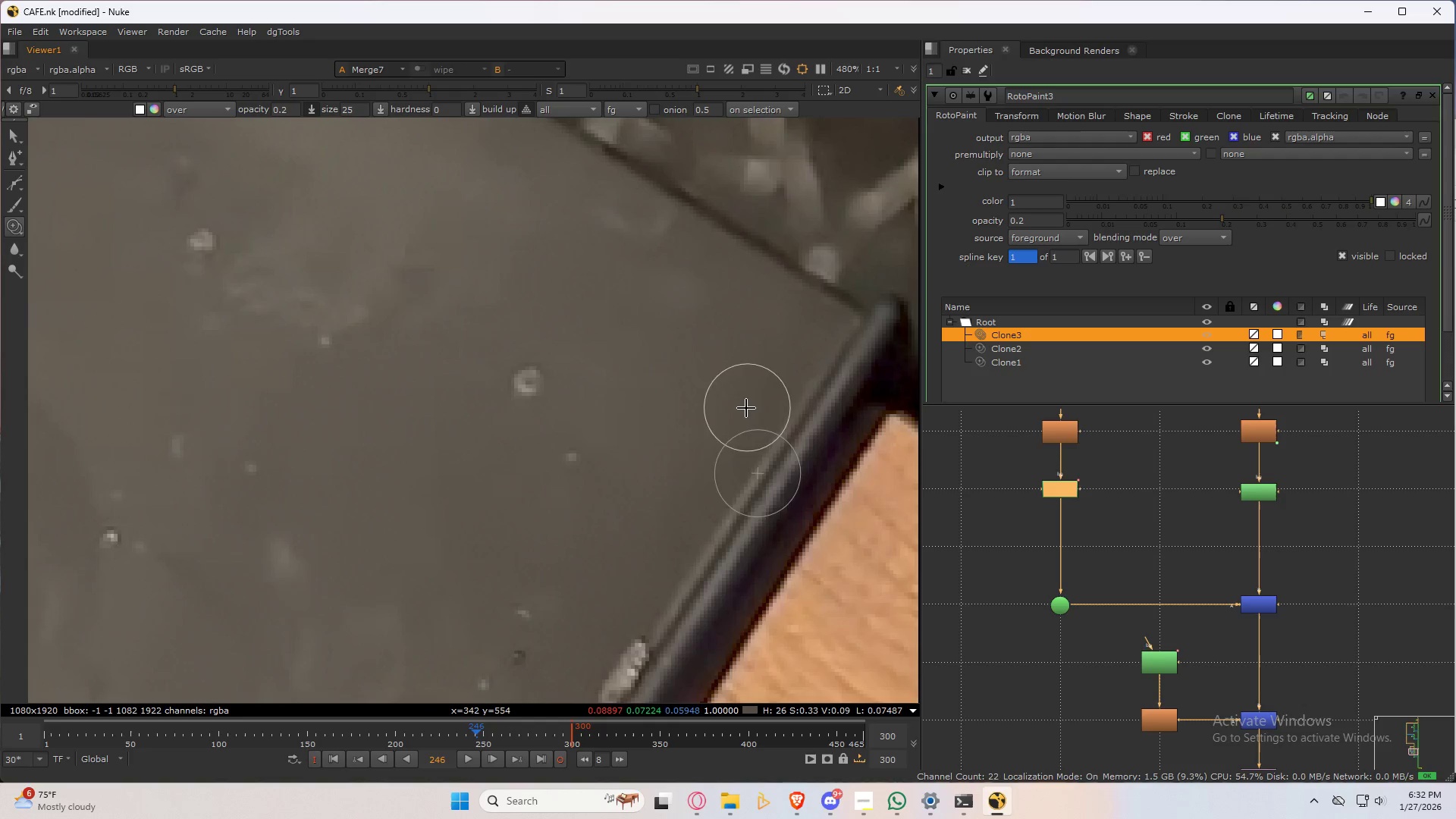 
scroll: coordinate [630, 387], scroll_direction: down, amount: 2.0
 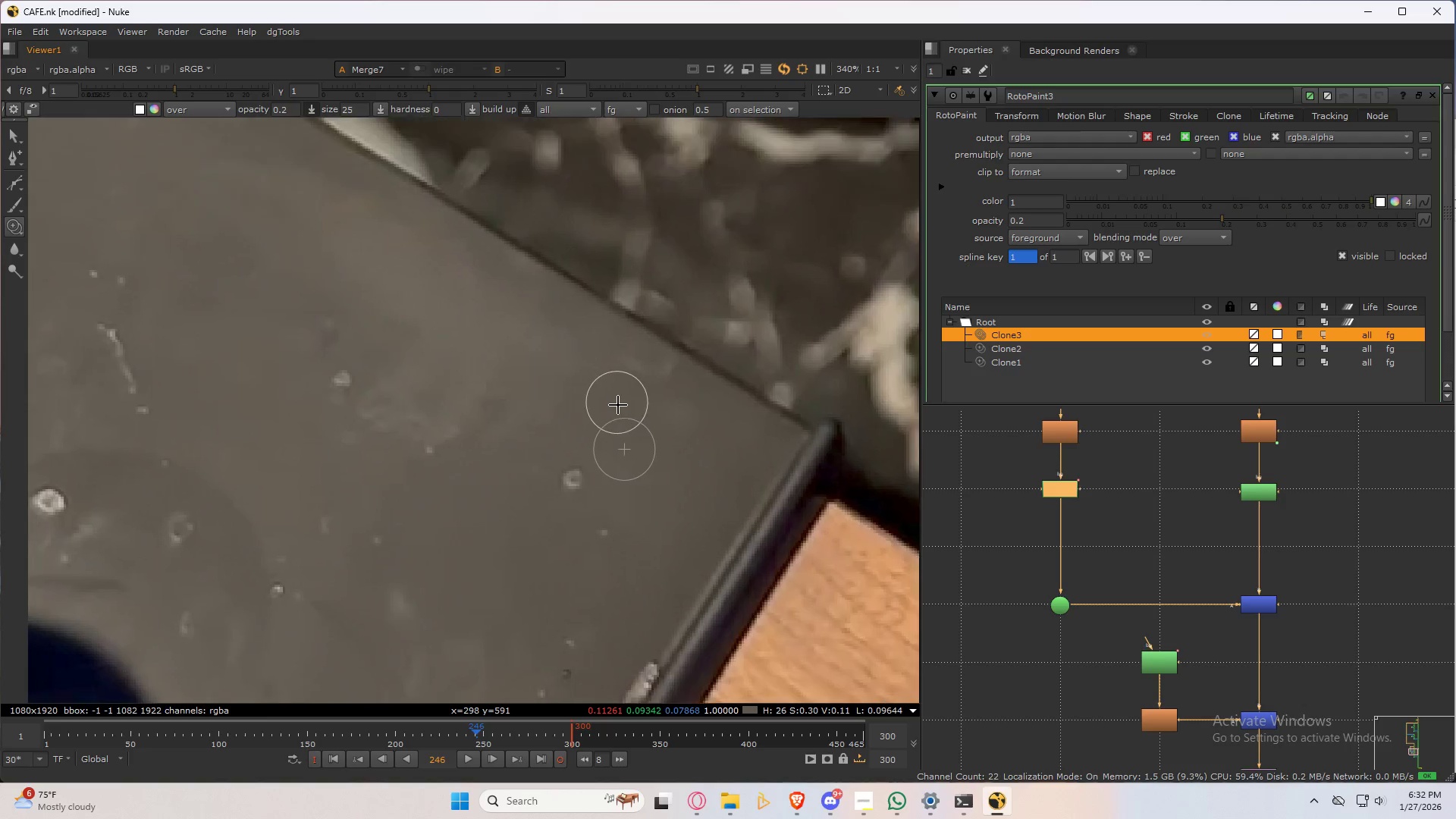 
hold_key(key=ControlLeft, duration=0.91)
 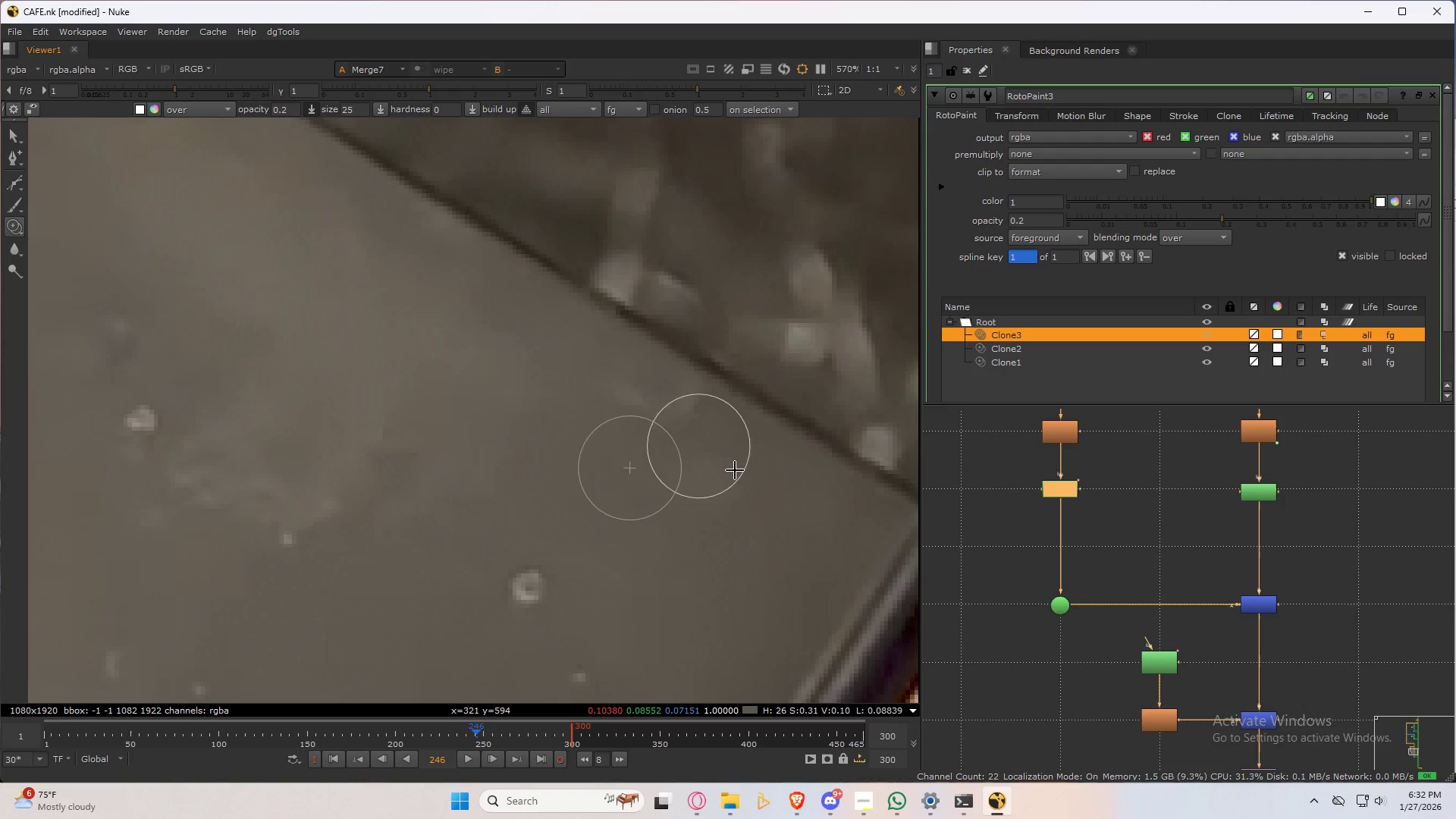 
scroll: coordinate [642, 324], scroll_direction: up, amount: 3.0
 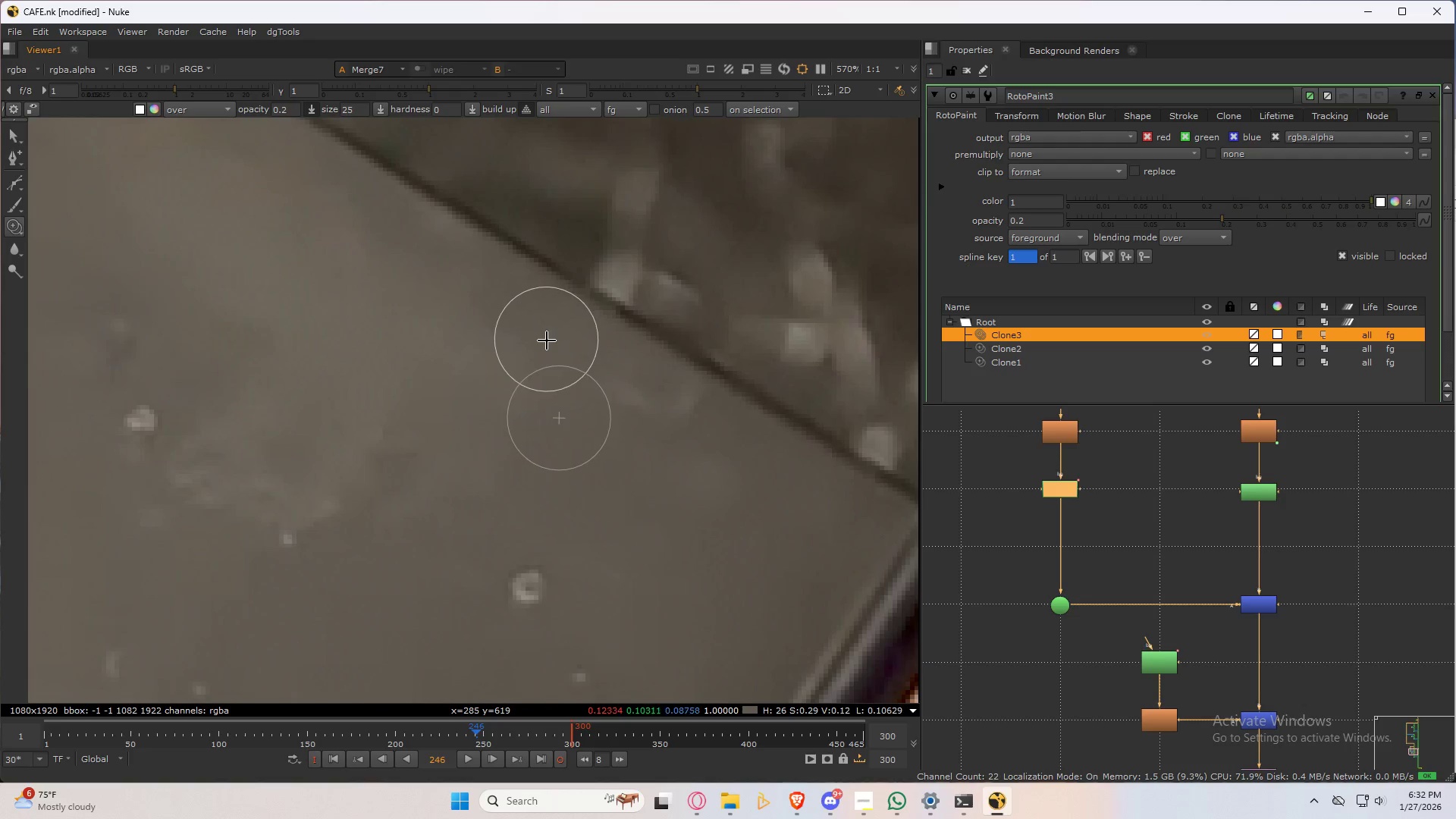 
left_click_drag(start_coordinate=[554, 344], to_coordinate=[635, 400])
 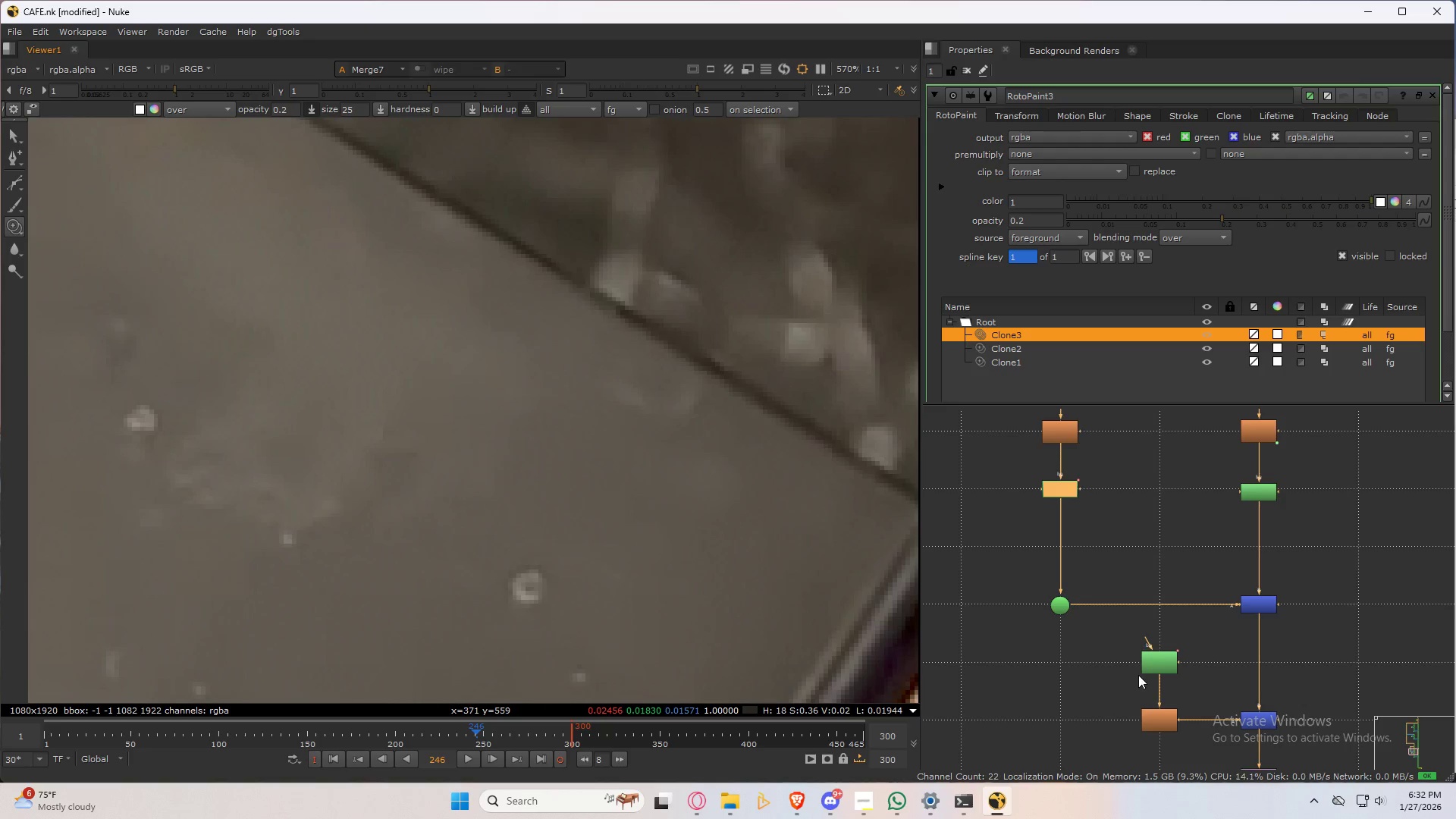 
double_click([1168, 663])
 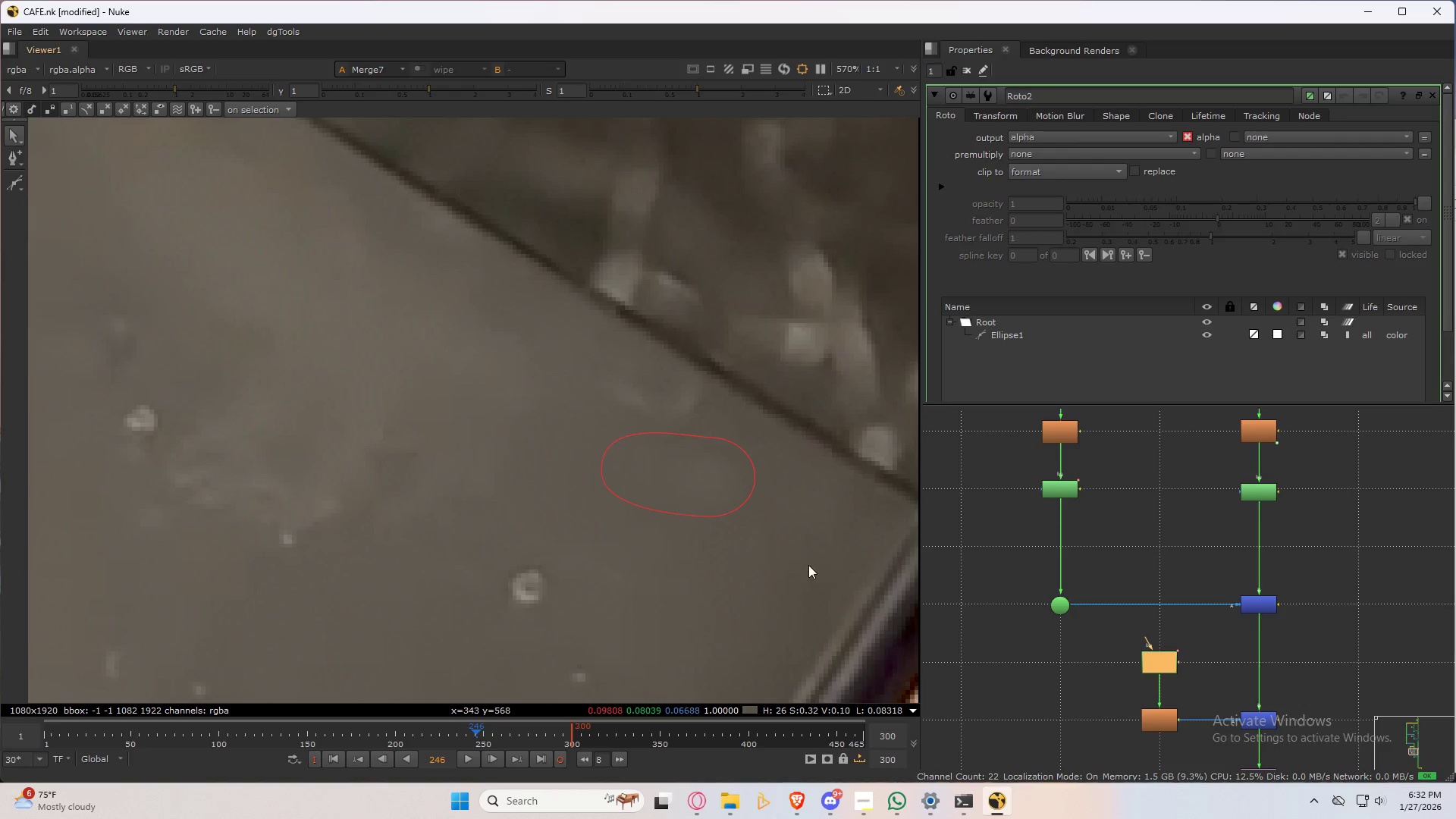 
key(V)
 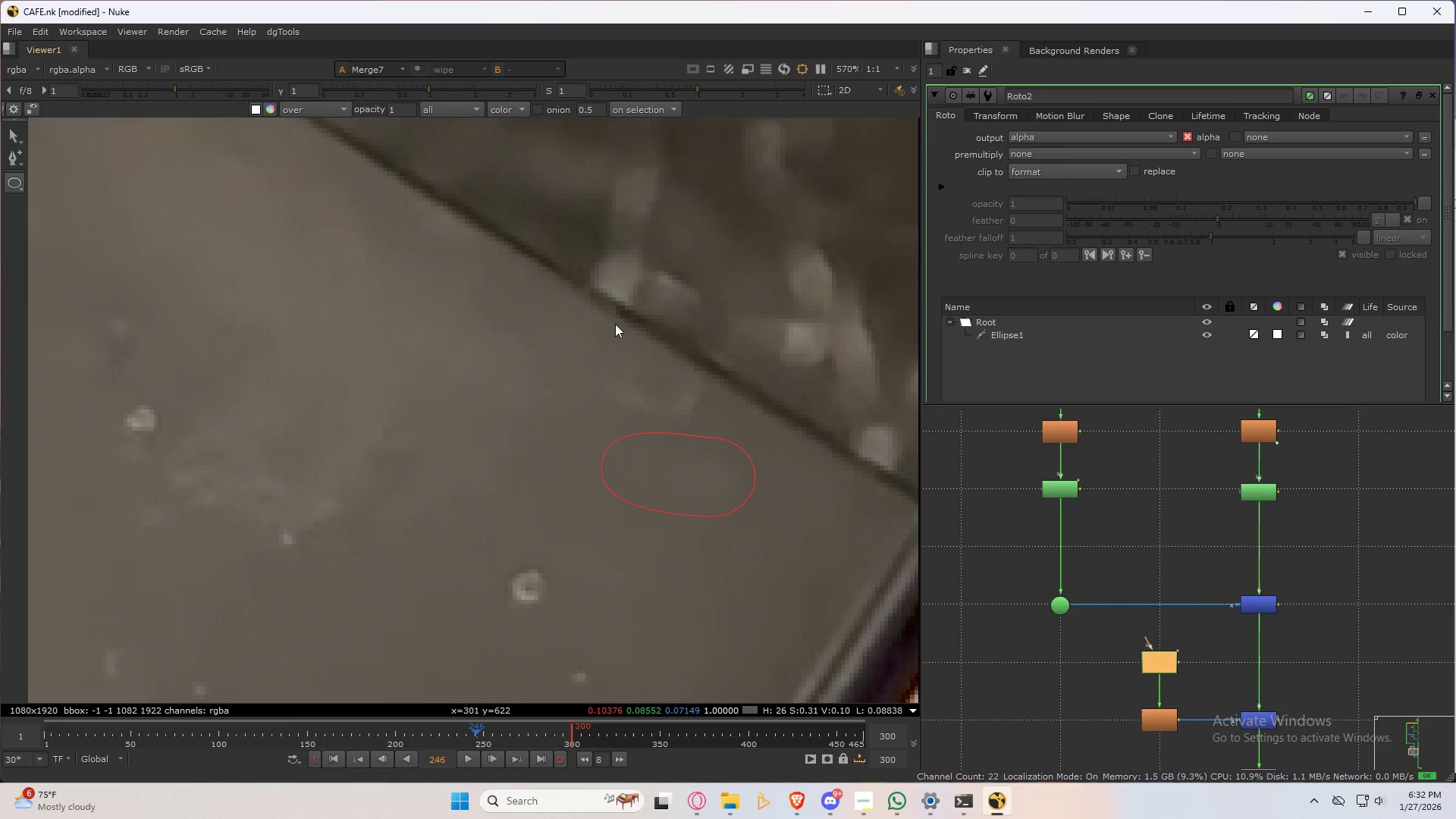 
left_click([614, 323])
 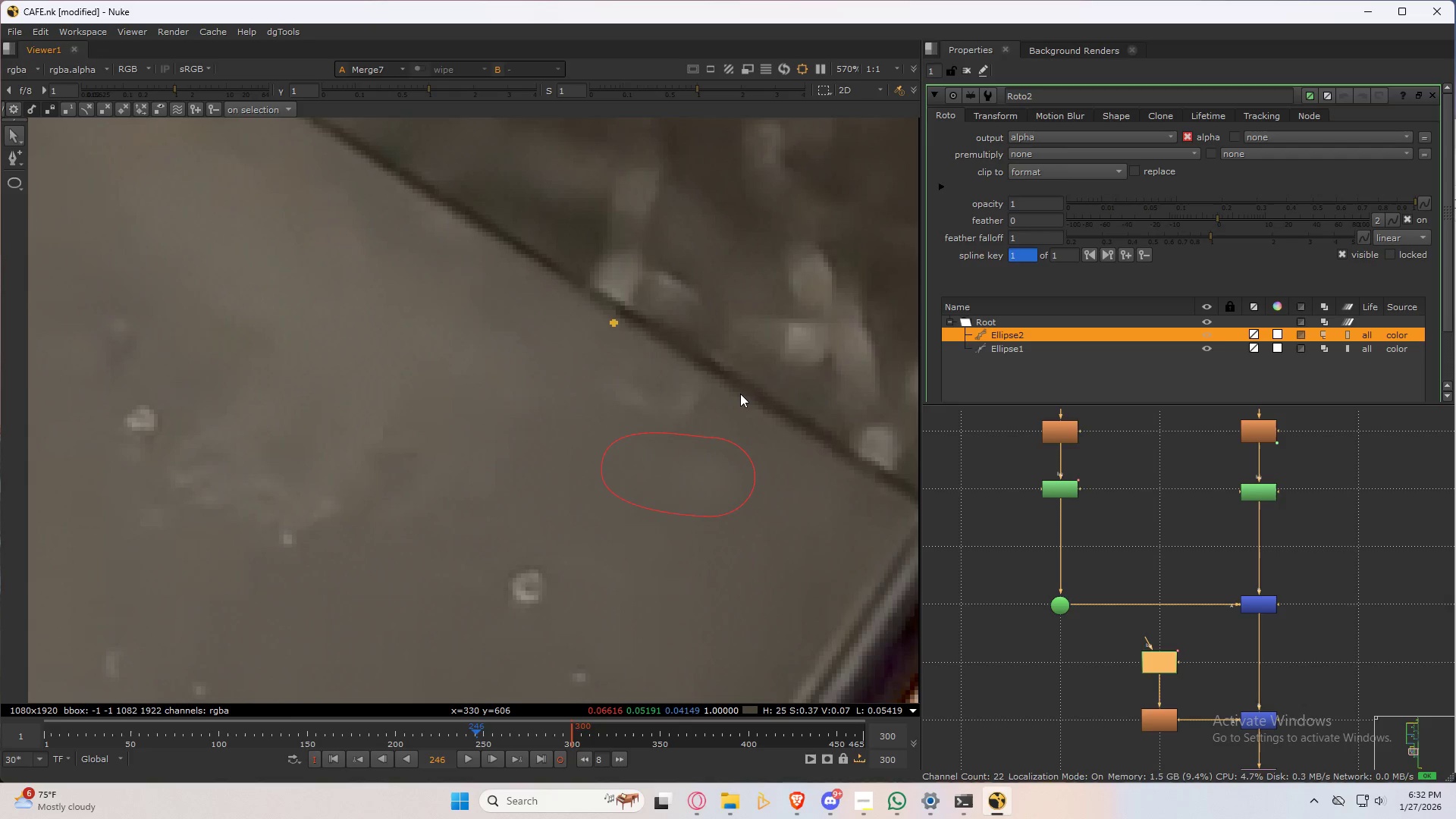 
key(Control+ControlLeft)
 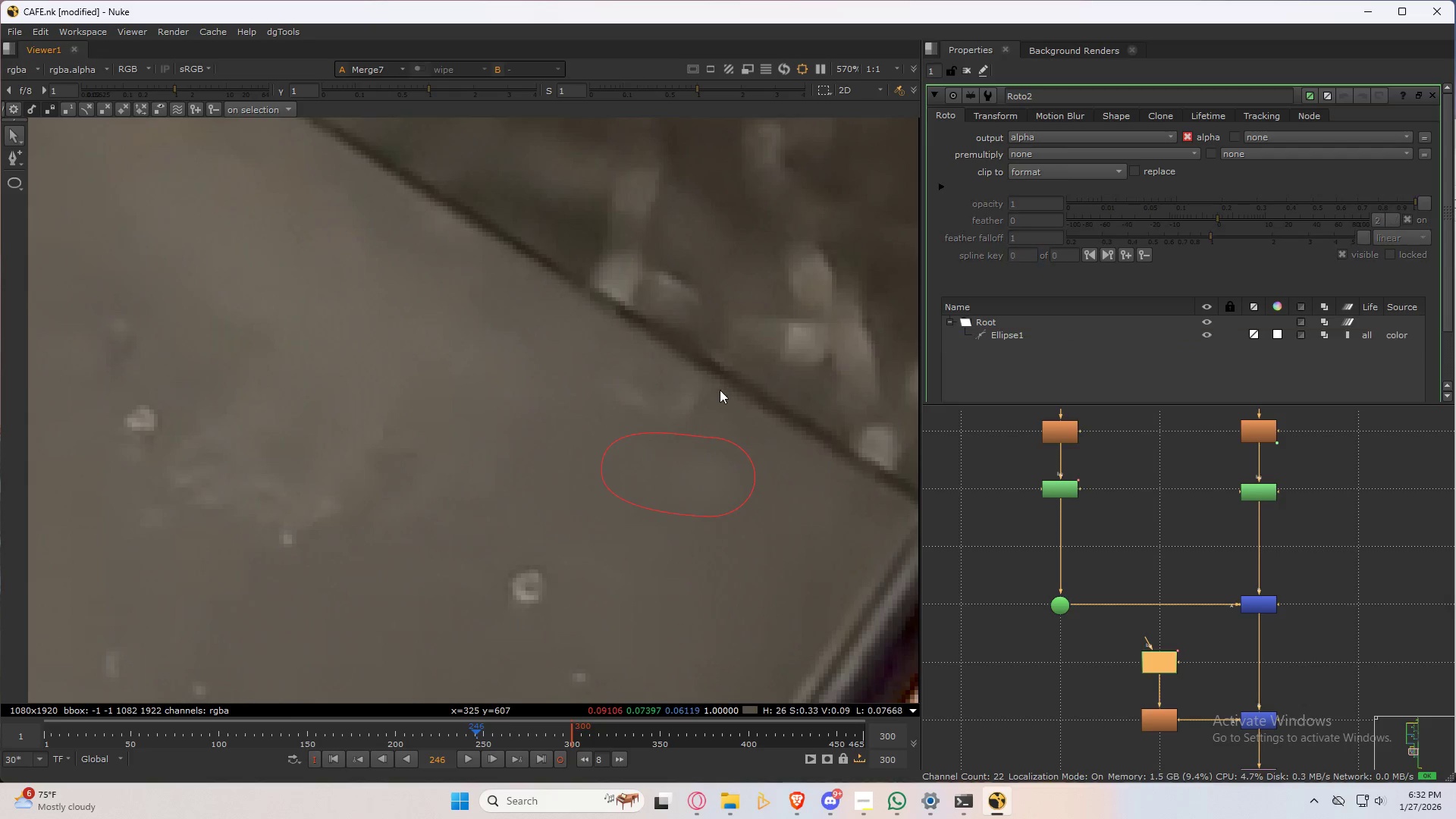 
key(Control+Z)
 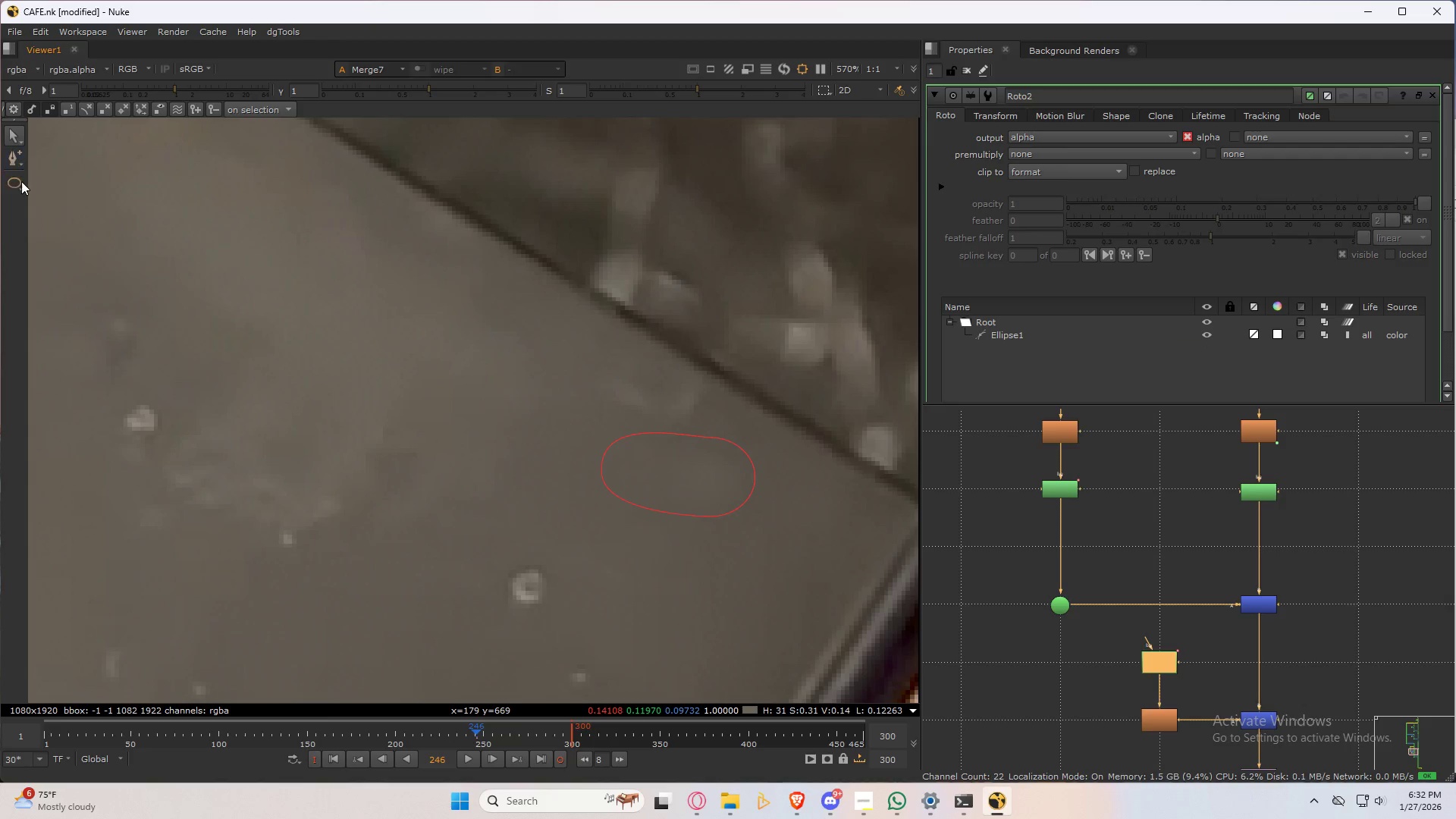 
left_click_drag(start_coordinate=[20, 181], to_coordinate=[60, 178])
 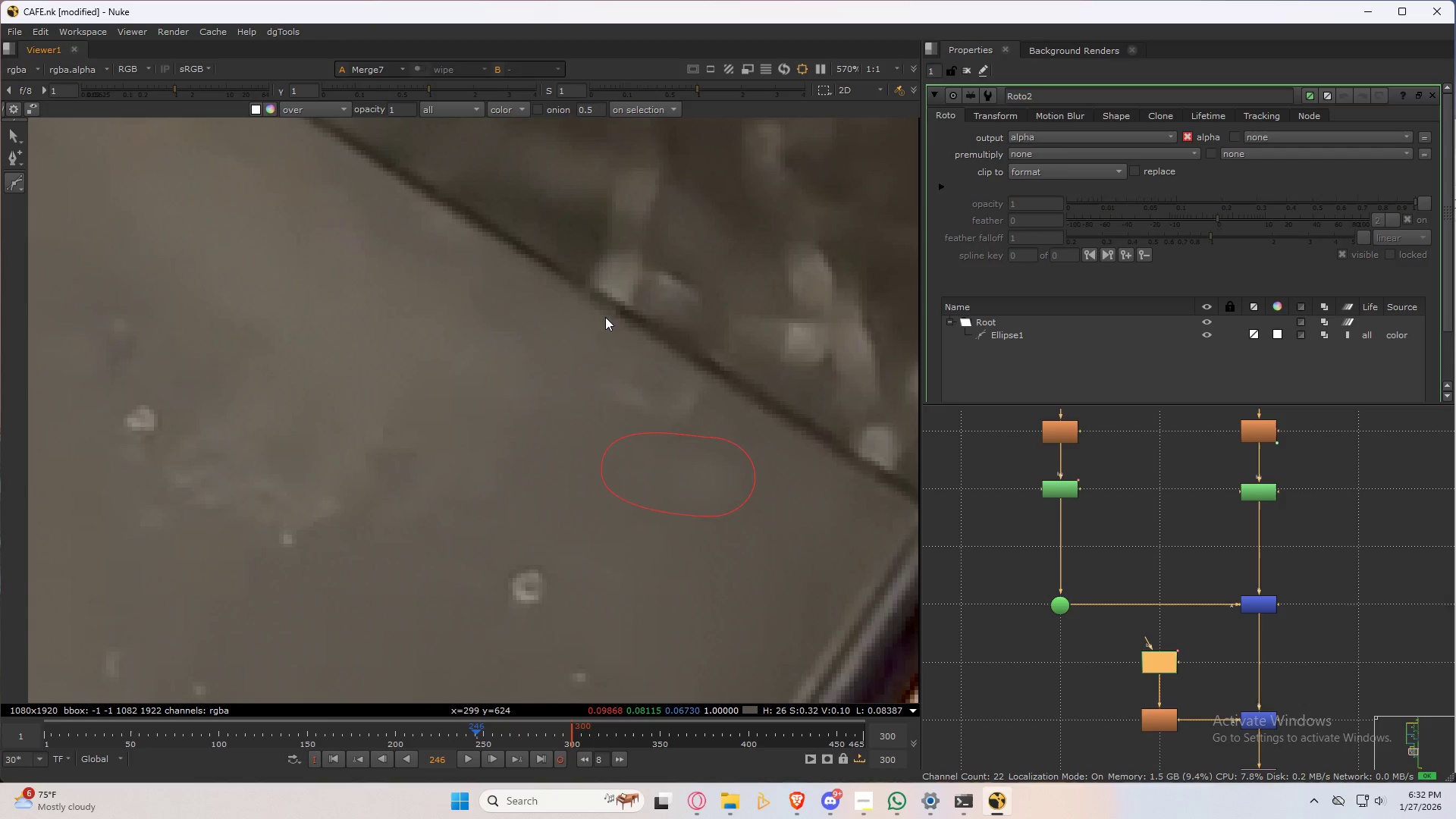 
left_click([605, 315])
 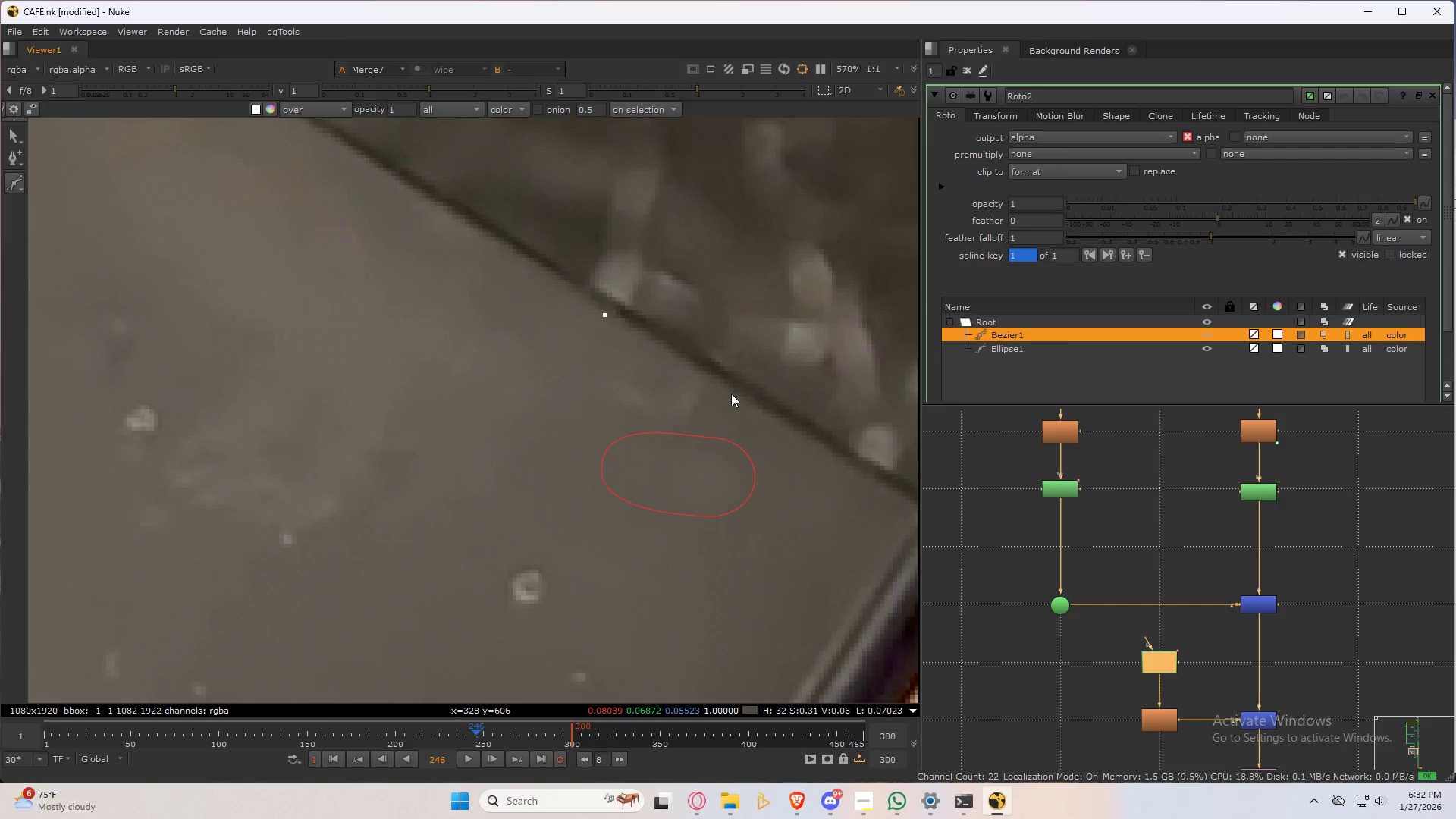 
left_click([731, 394])
 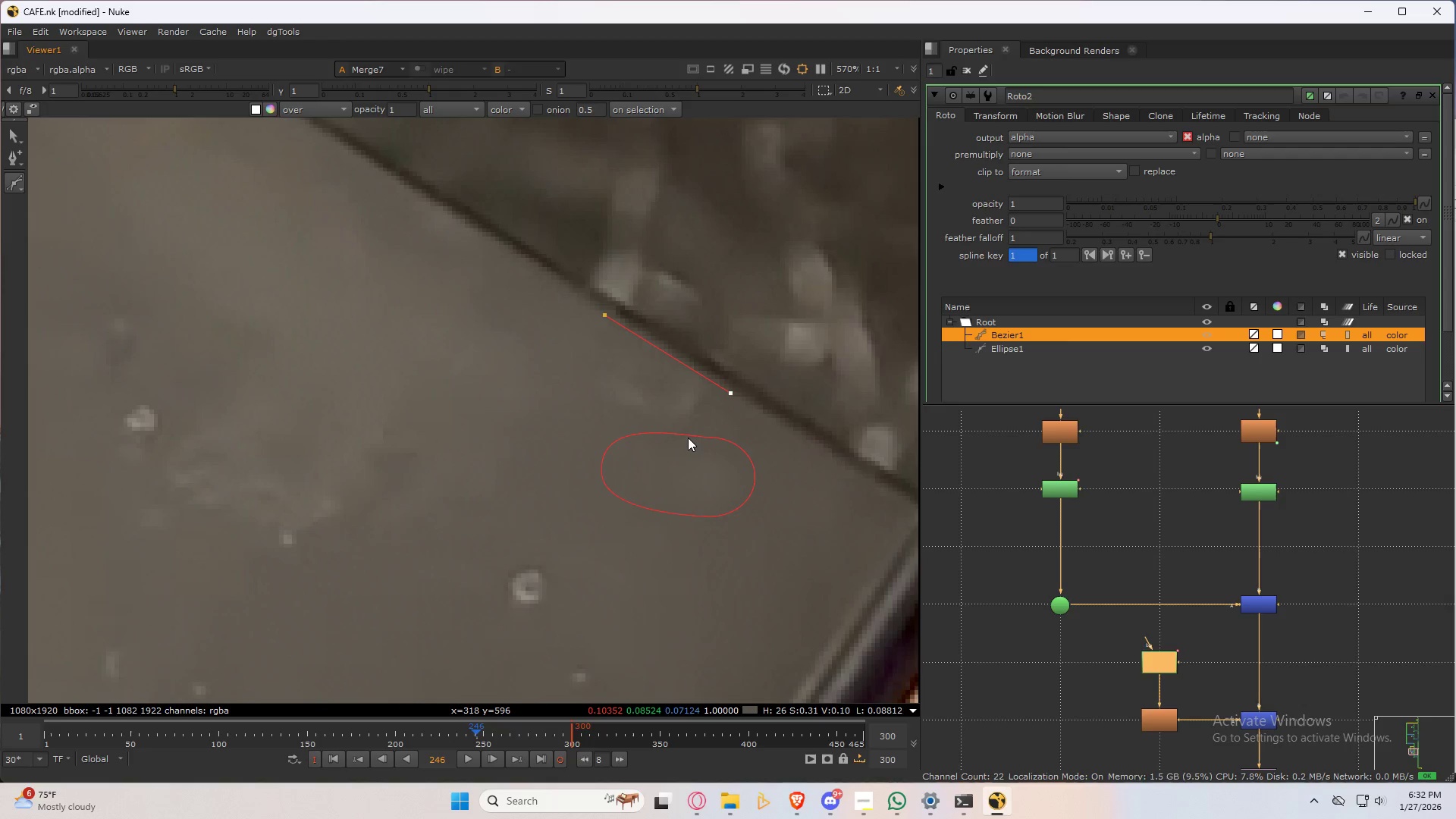 
left_click([688, 435])
 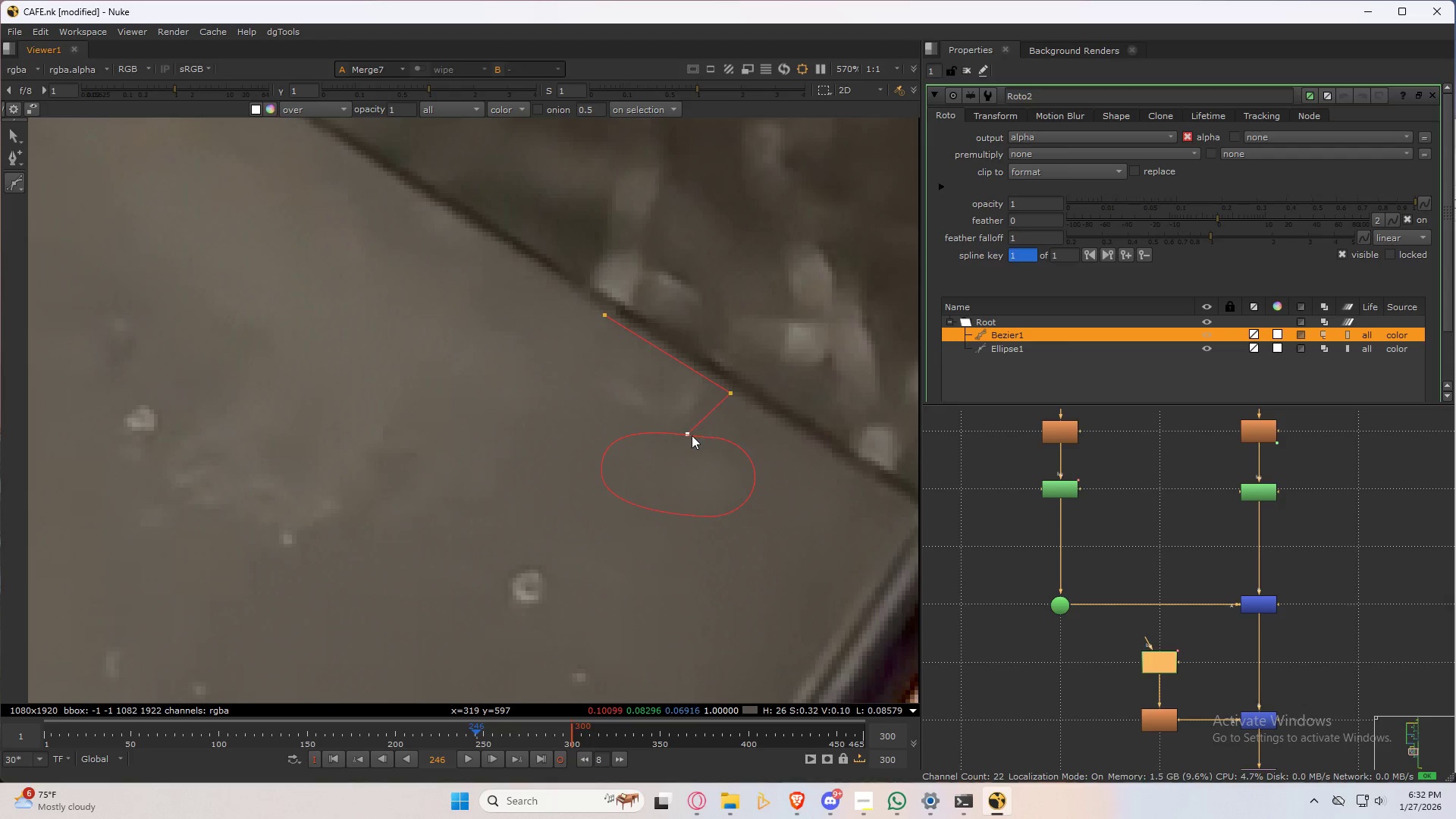 
left_click_drag(start_coordinate=[687, 435], to_coordinate=[682, 453])
 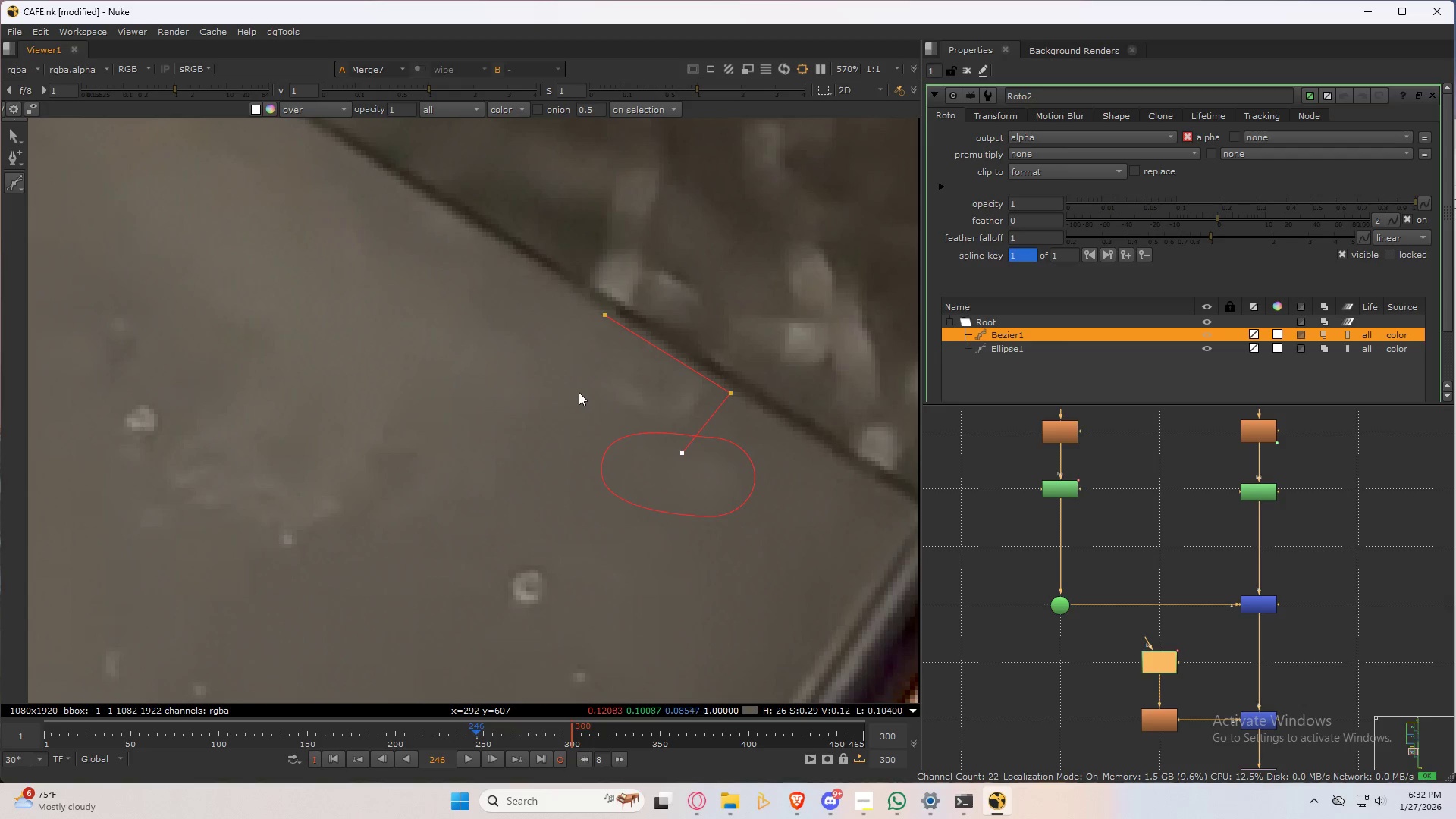 
left_click_drag(start_coordinate=[587, 389], to_coordinate=[570, 350])
 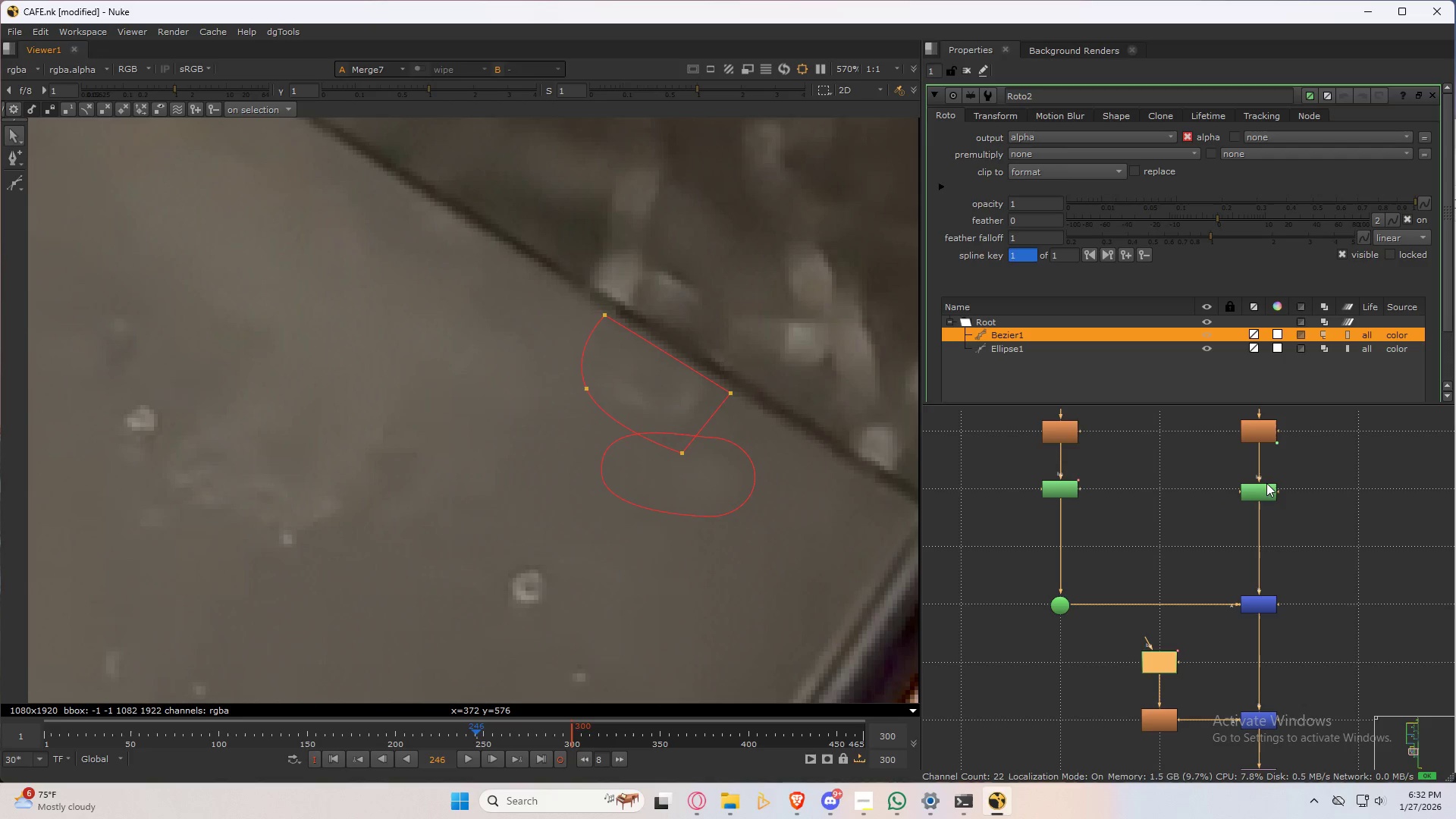 
wait(6.36)
 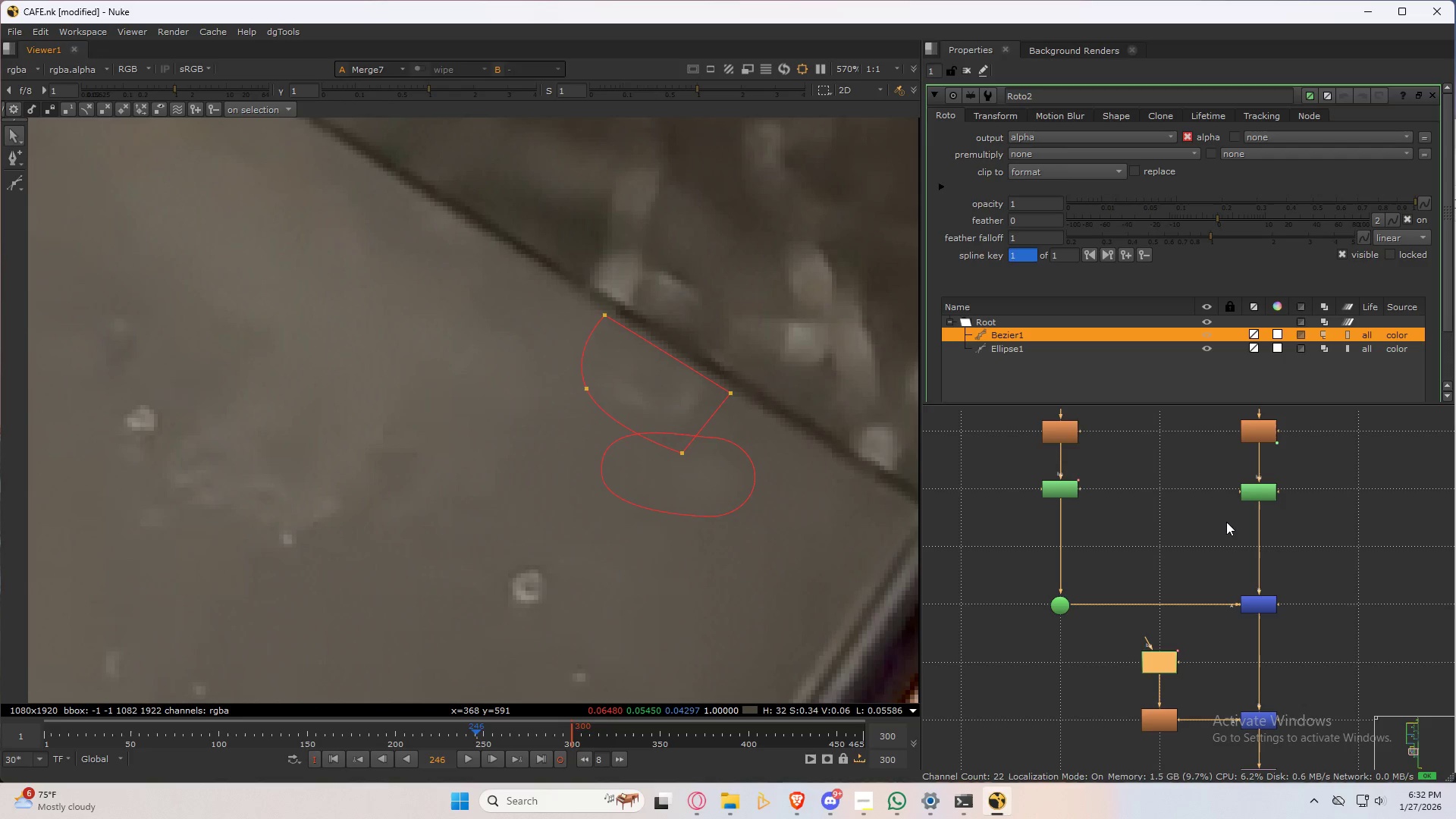 
double_click([1064, 489])
 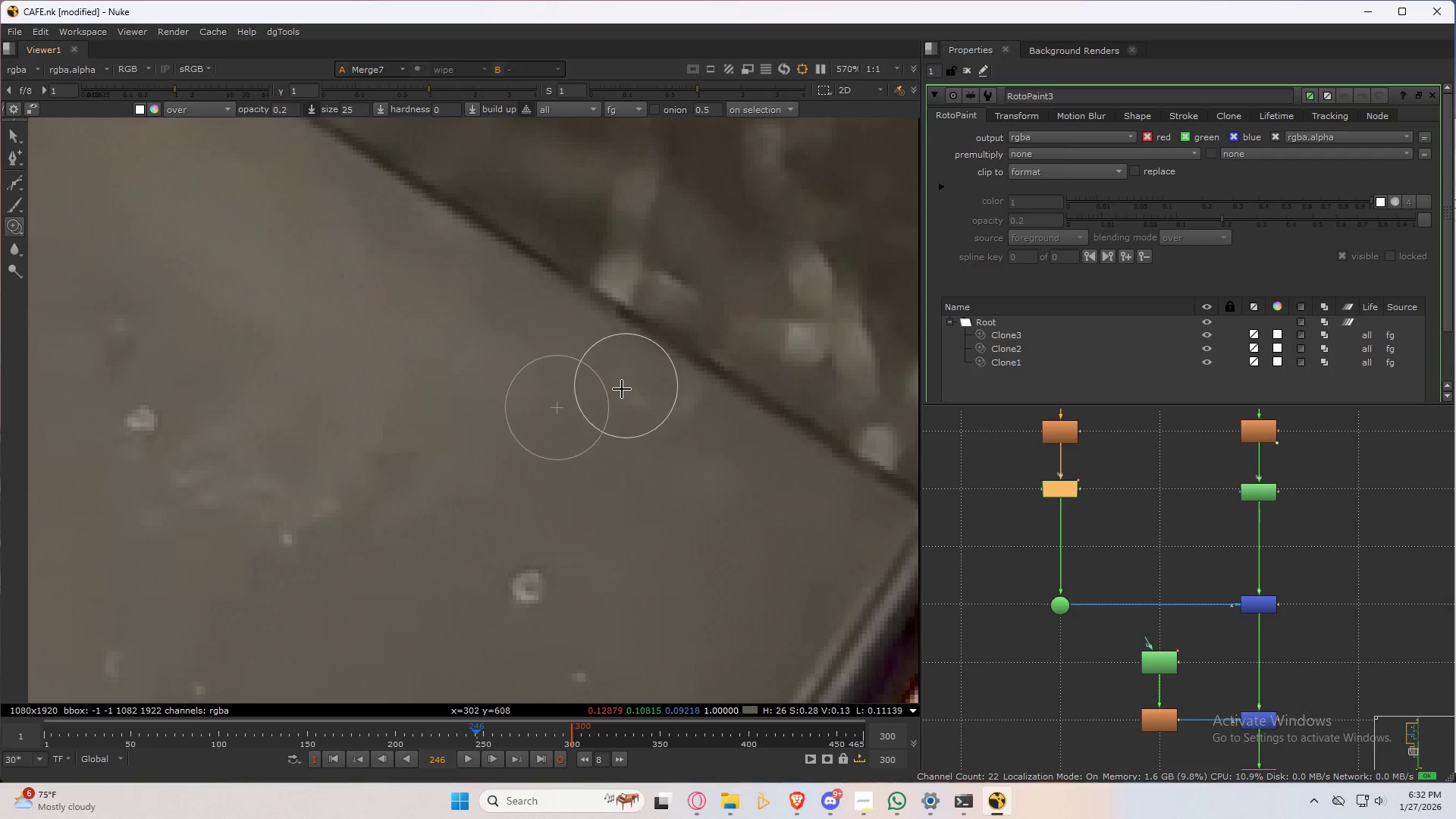 
left_click_drag(start_coordinate=[607, 375], to_coordinate=[655, 406])
 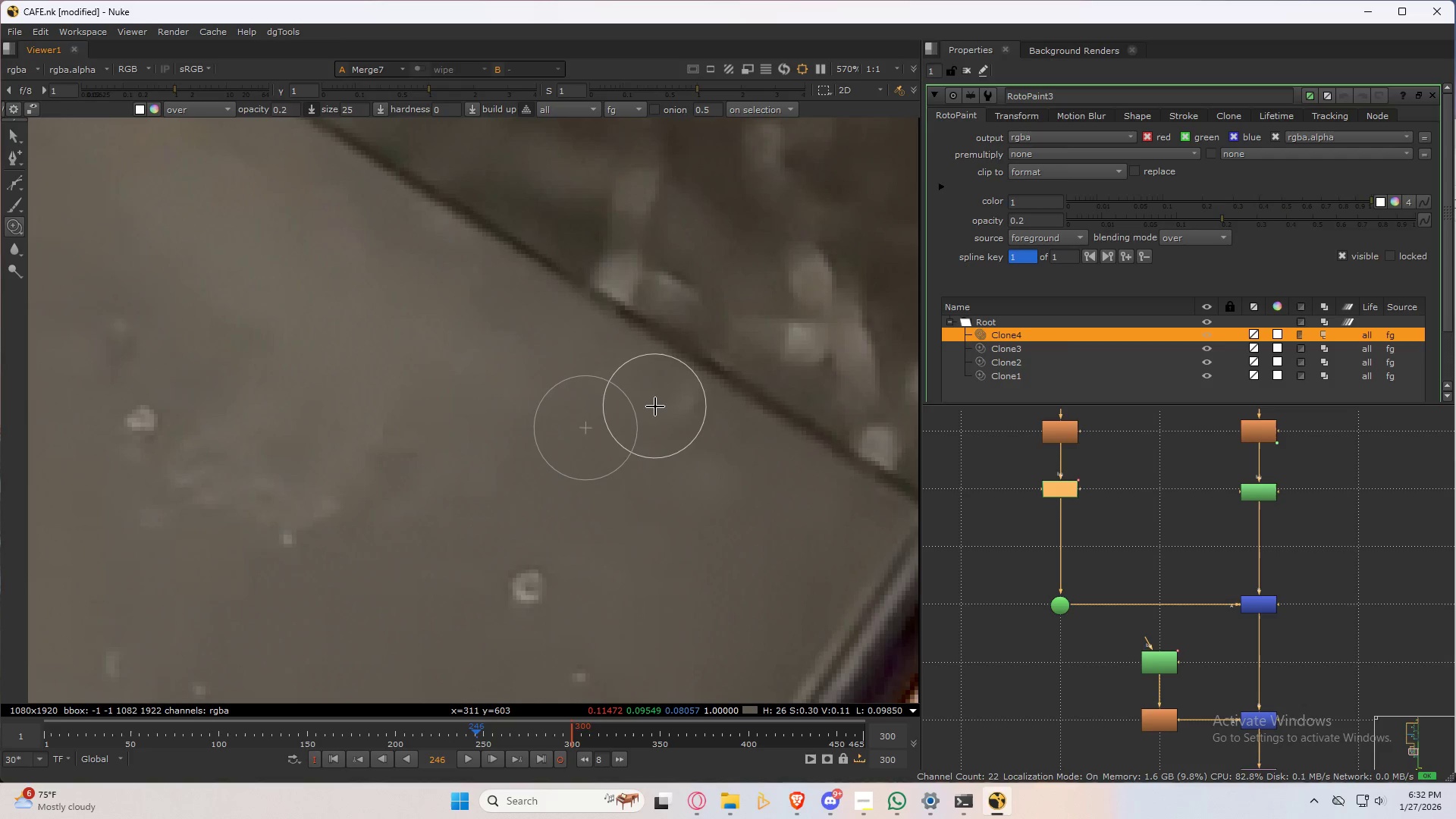 
hold_key(key=ControlLeft, duration=0.48)
left_click_drag(start_coordinate=[655, 406], to_coordinate=[674, 406])
 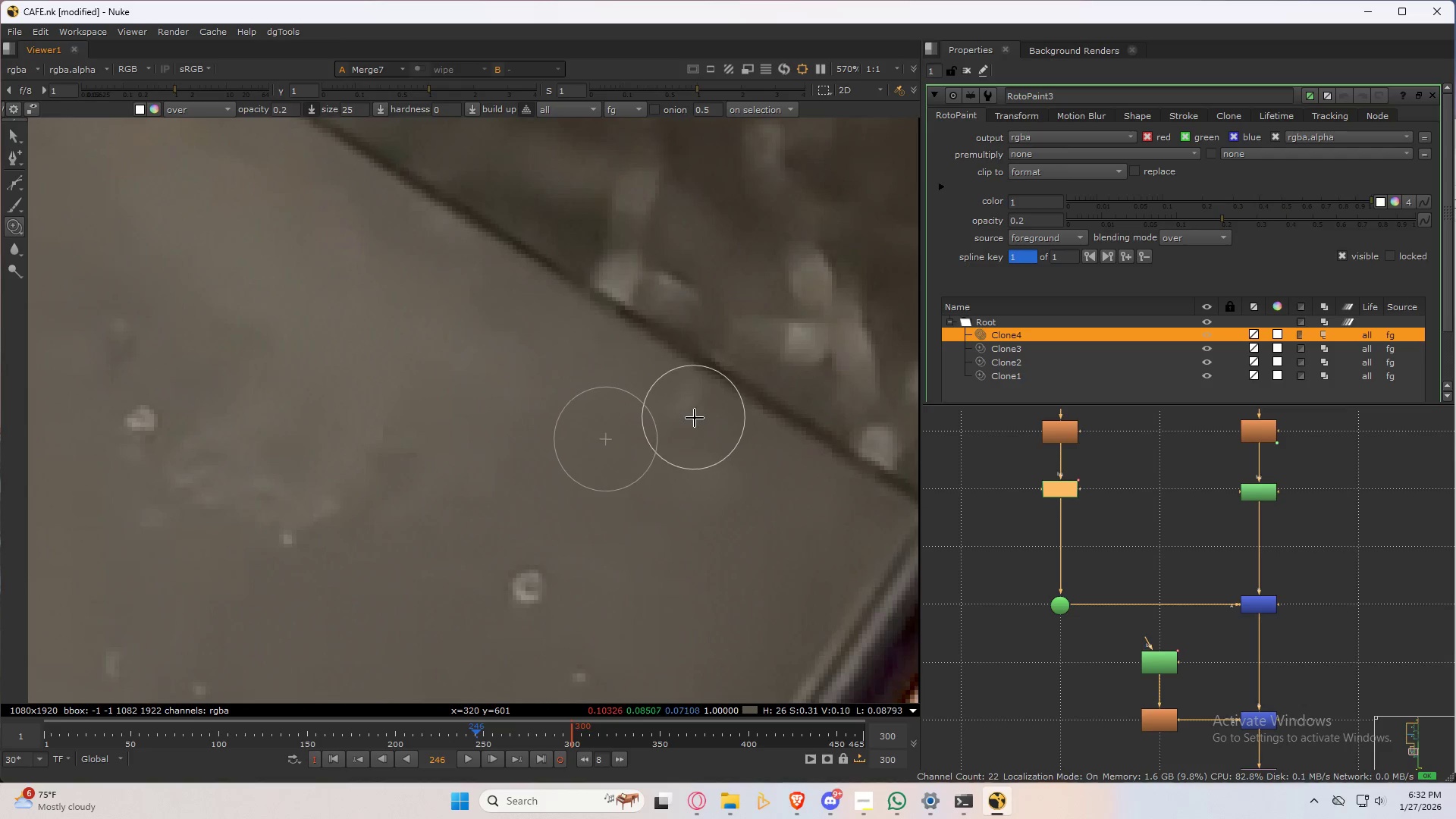 
left_click_drag(start_coordinate=[695, 418], to_coordinate=[598, 353])
 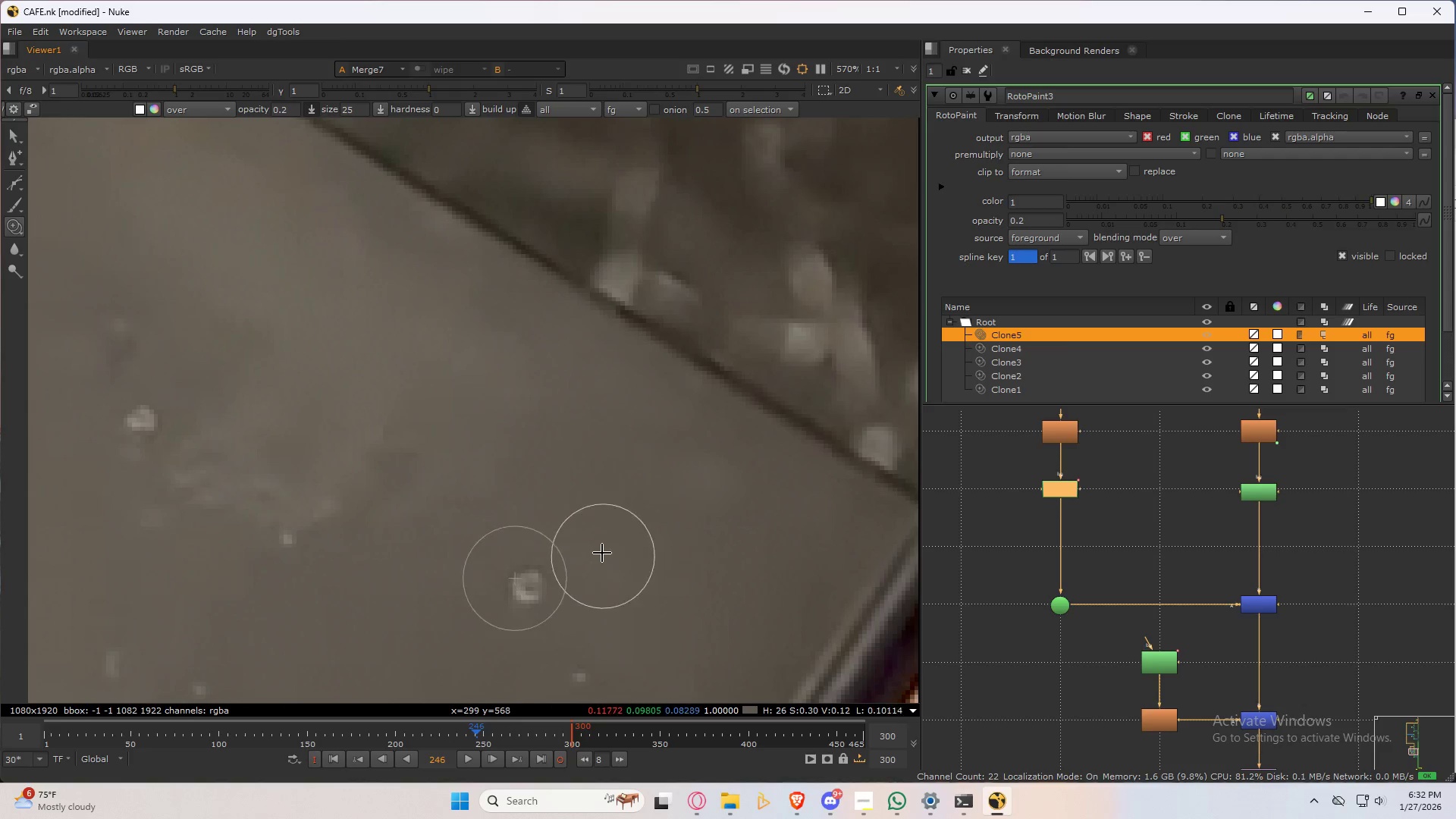 
scroll: coordinate [608, 507], scroll_direction: down, amount: 2.0
 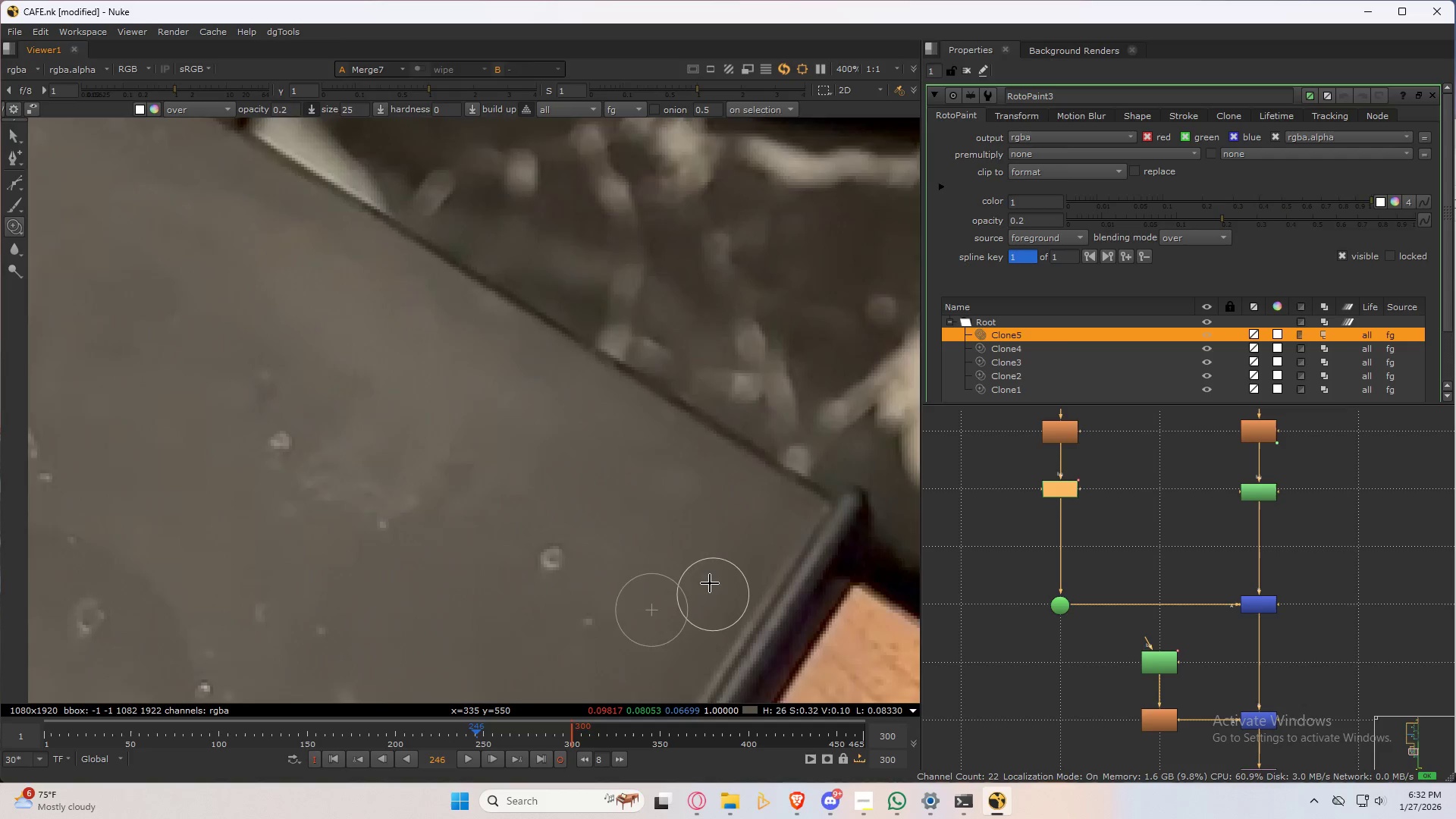 
type(3232)
 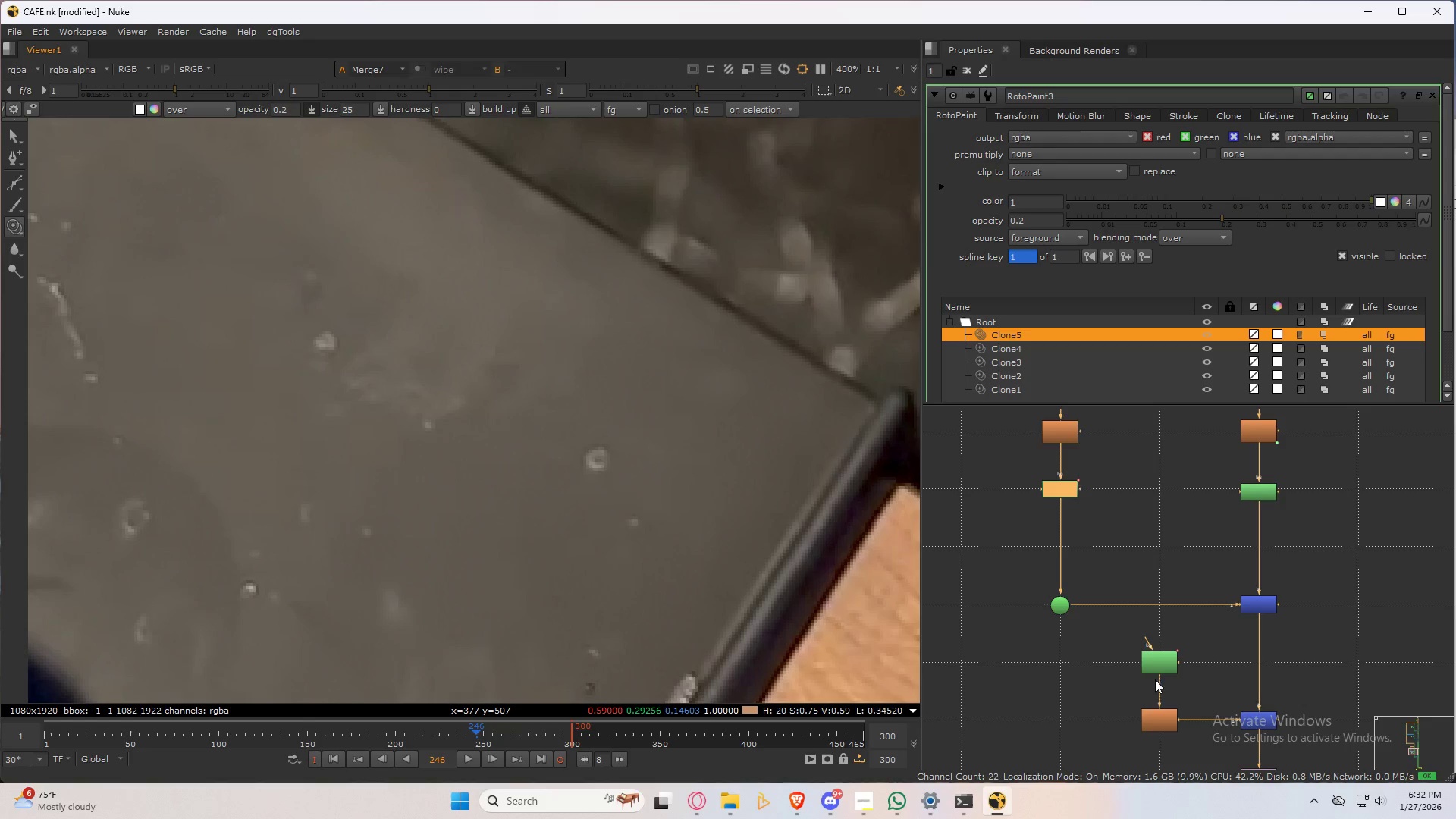 
double_click([1154, 661])
 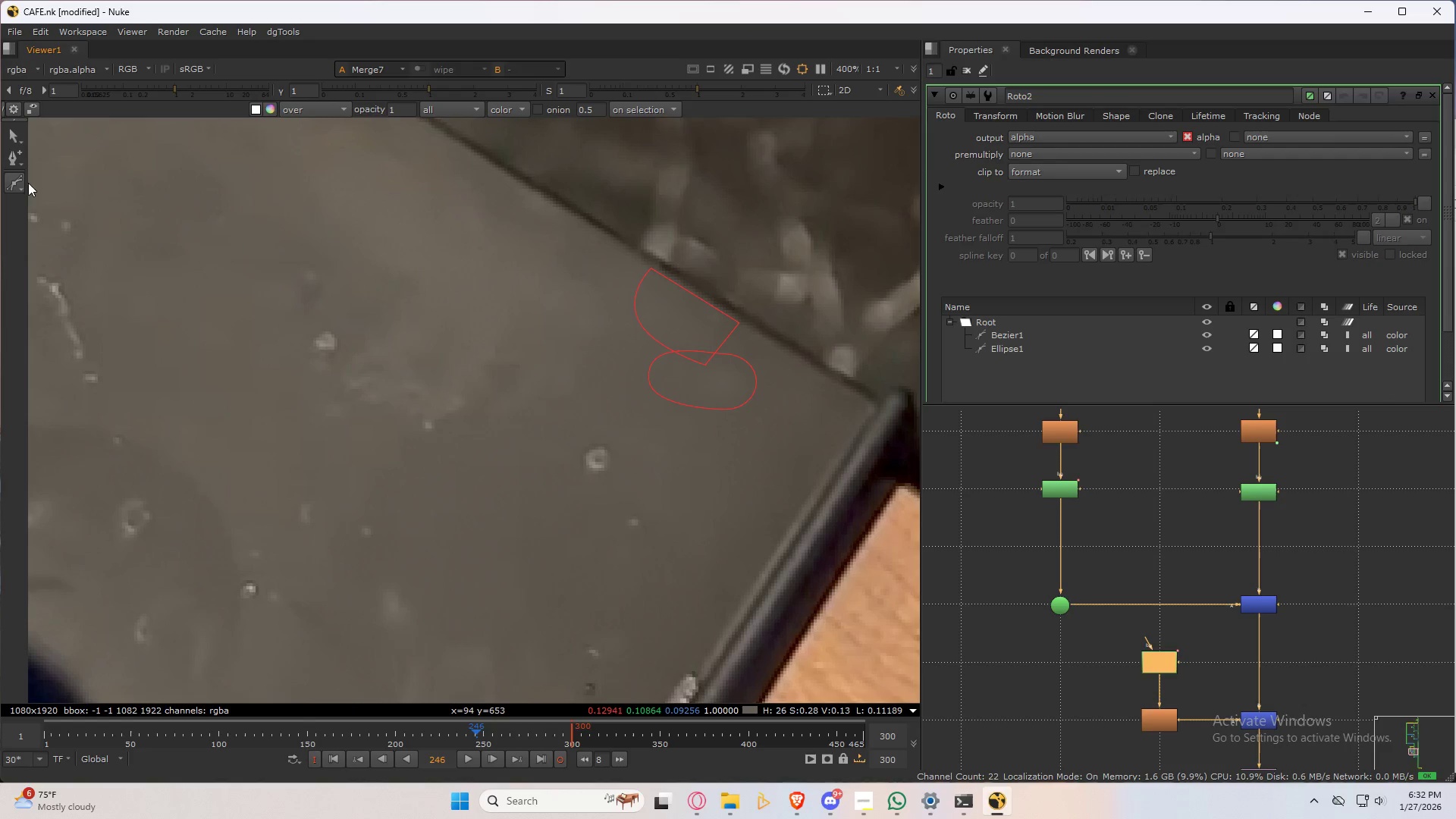 
left_click_drag(start_coordinate=[290, 237], to_coordinate=[324, 244])
 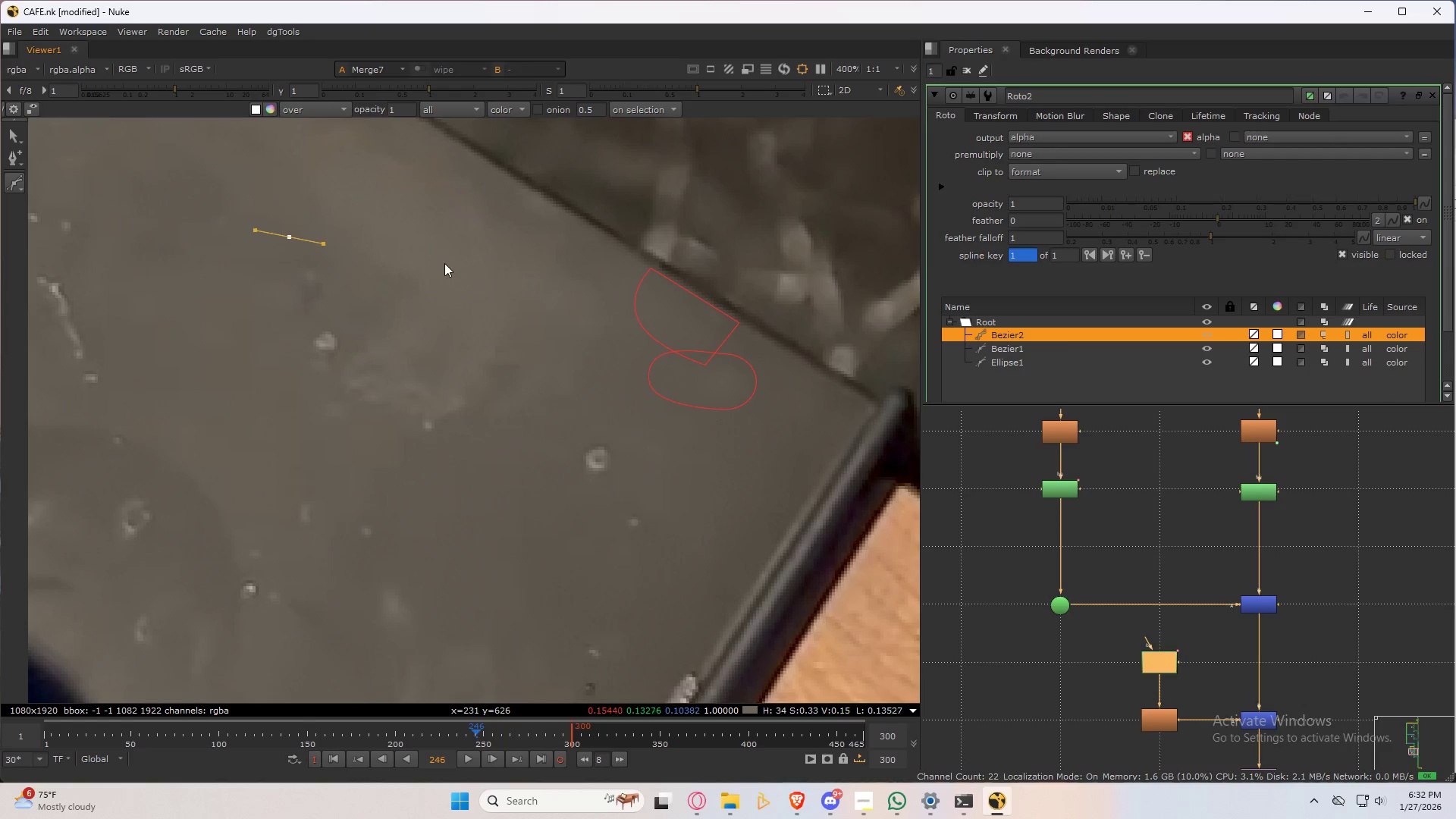 
left_click_drag(start_coordinate=[472, 276], to_coordinate=[504, 306])
 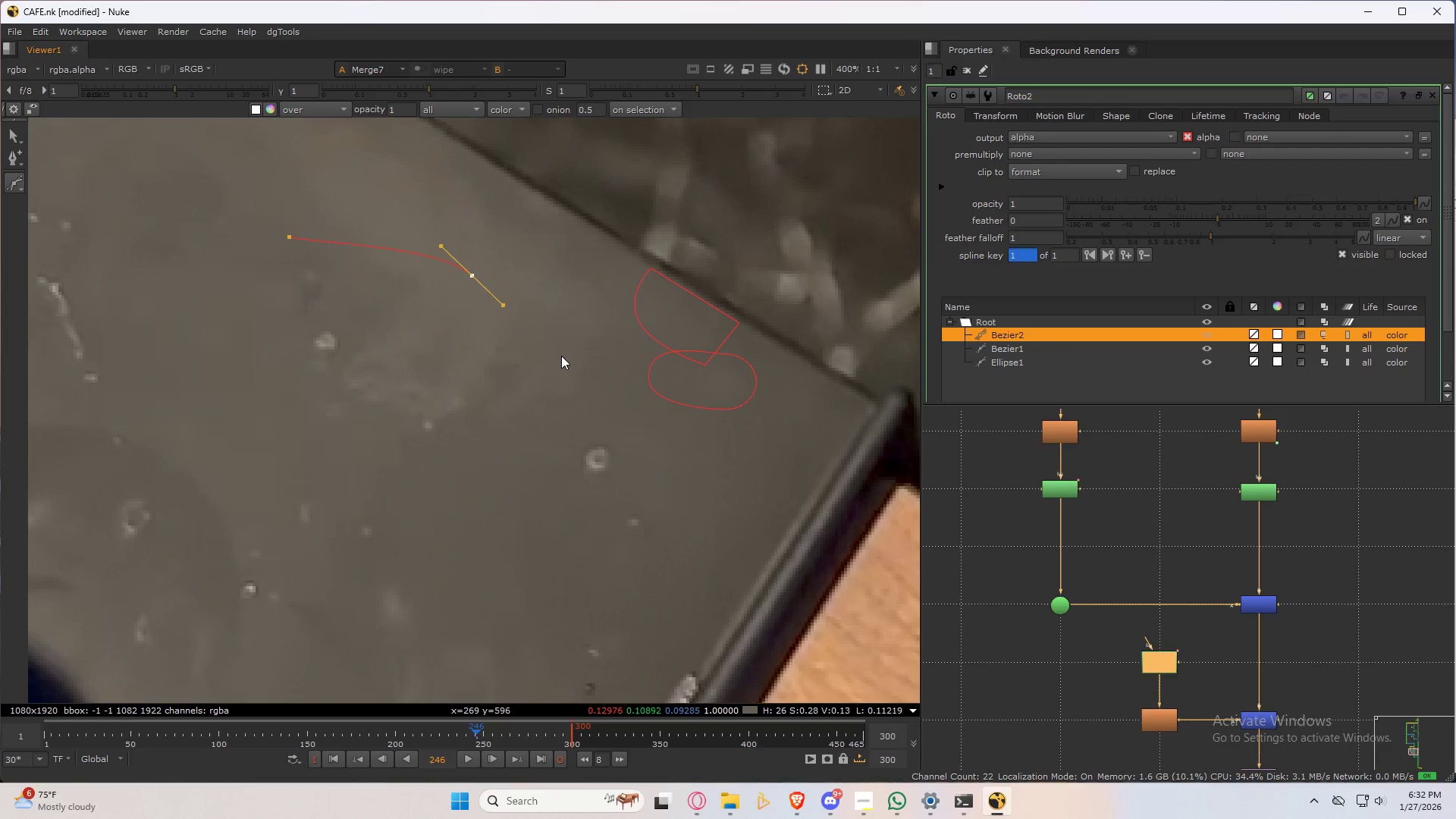 
left_click_drag(start_coordinate=[565, 362], to_coordinate=[566, 379])
 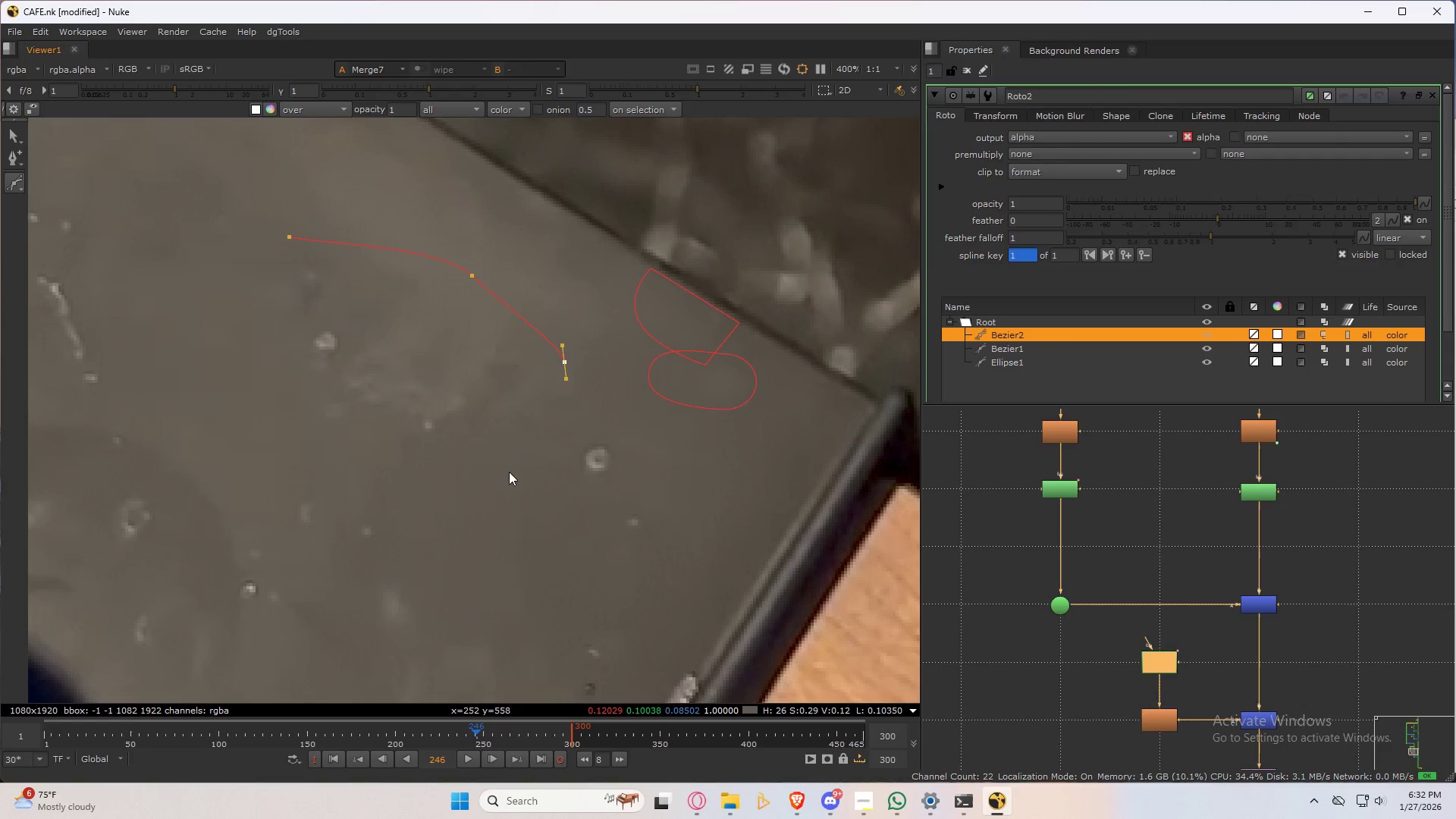 
left_click_drag(start_coordinate=[509, 472], to_coordinate=[479, 485])
 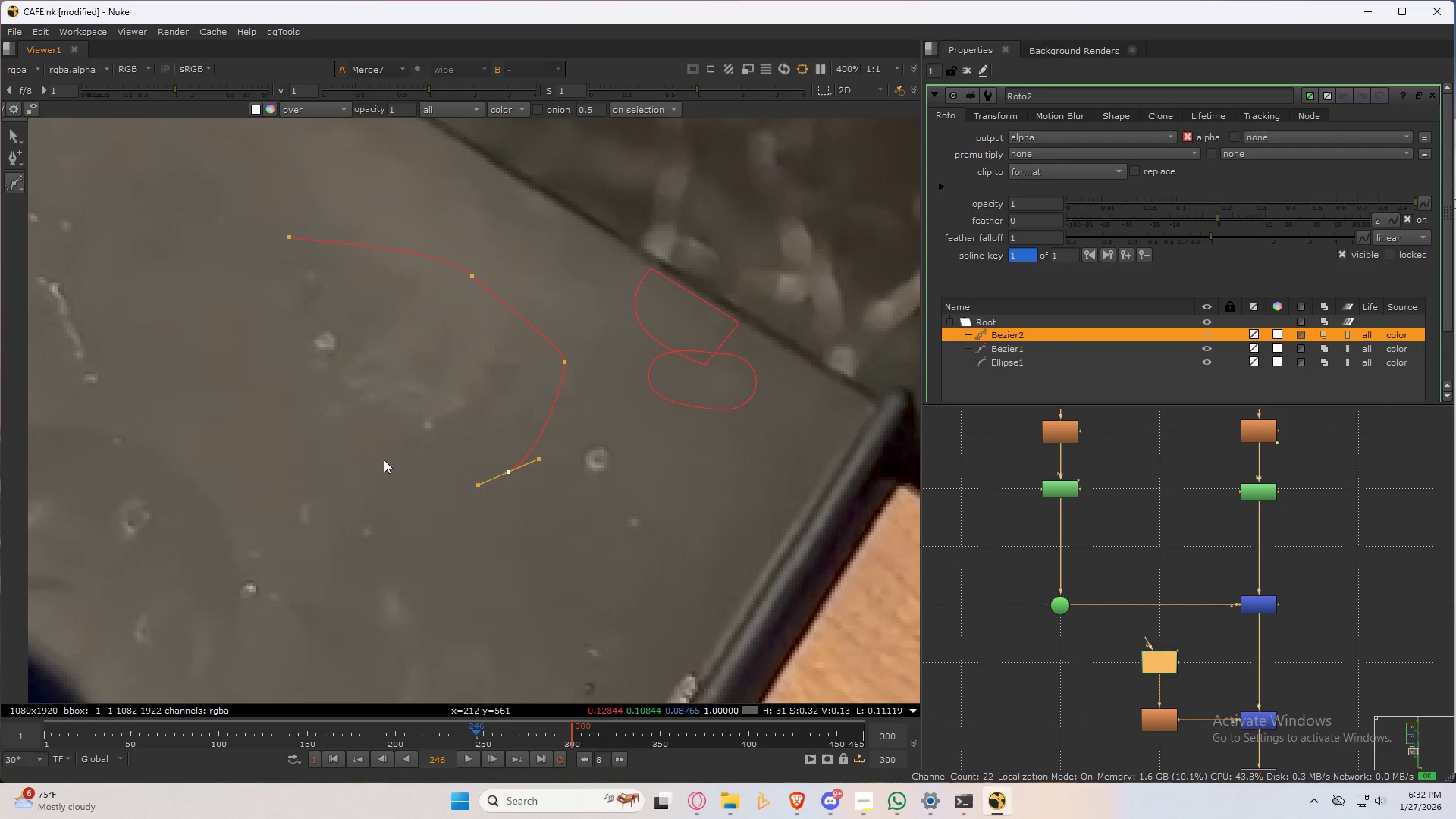 
left_click_drag(start_coordinate=[339, 450], to_coordinate=[281, 419])
 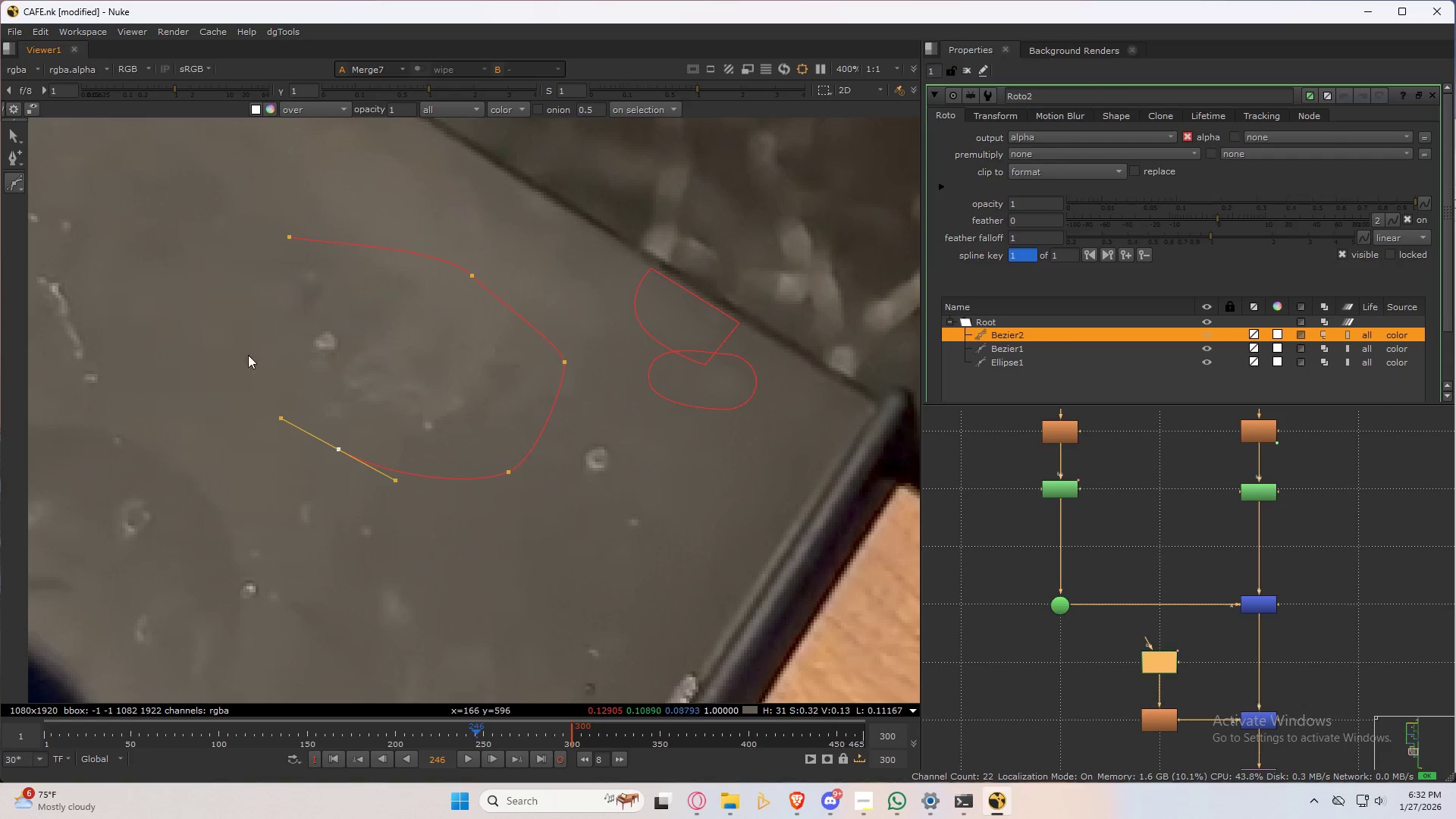 
left_click_drag(start_coordinate=[245, 344], to_coordinate=[240, 309])
 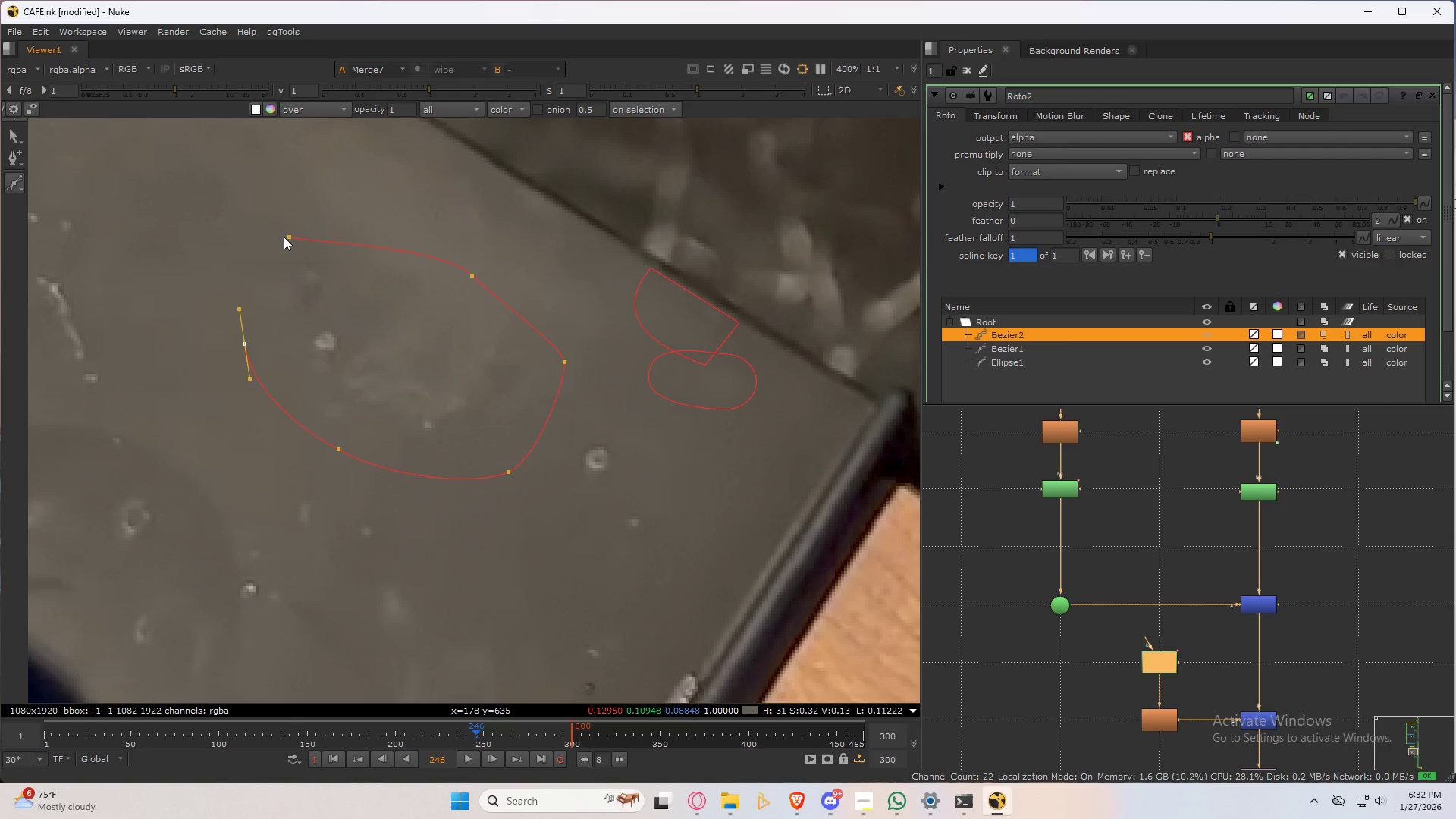 
left_click([284, 237])
 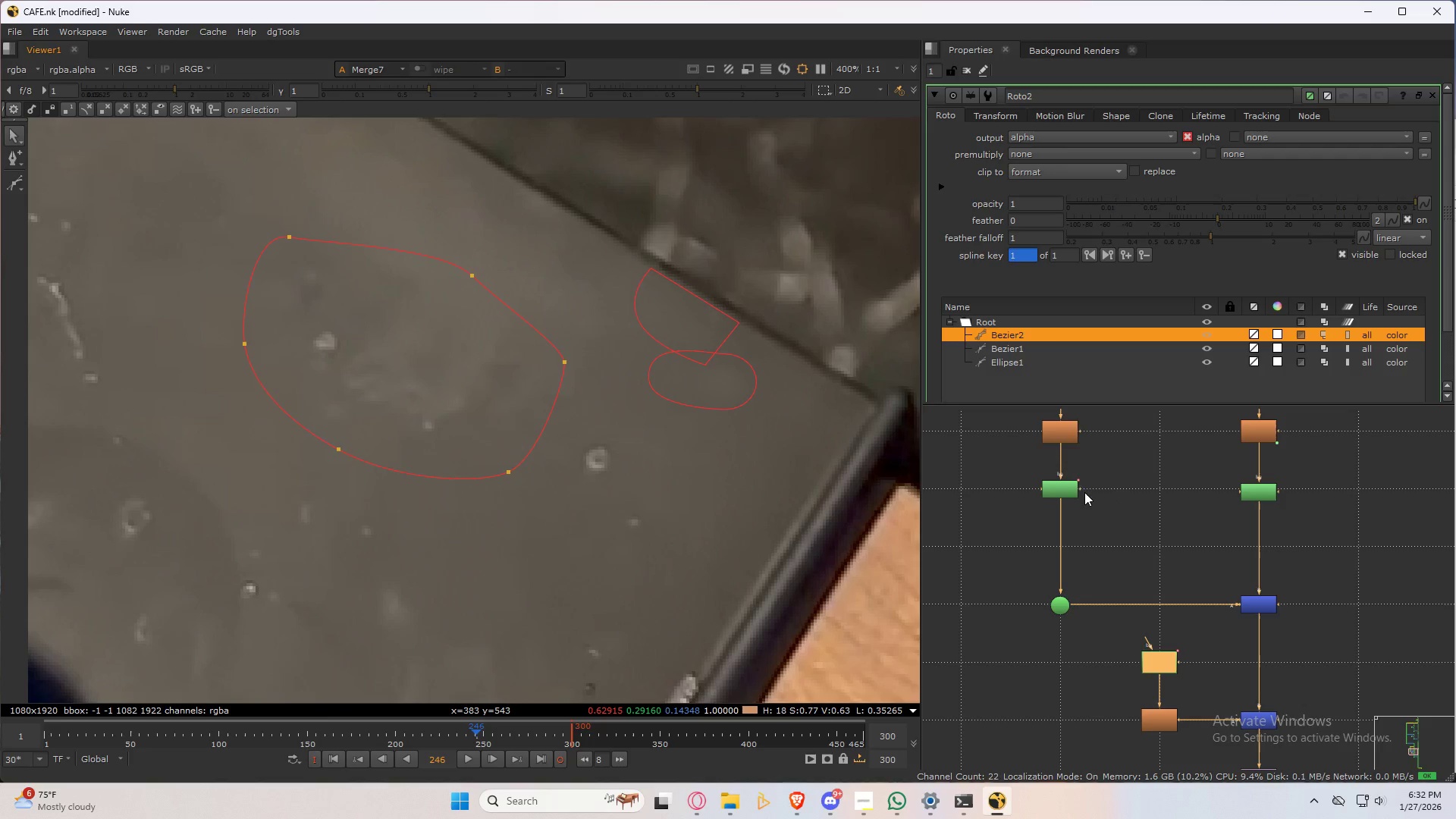 
double_click([1064, 485])
 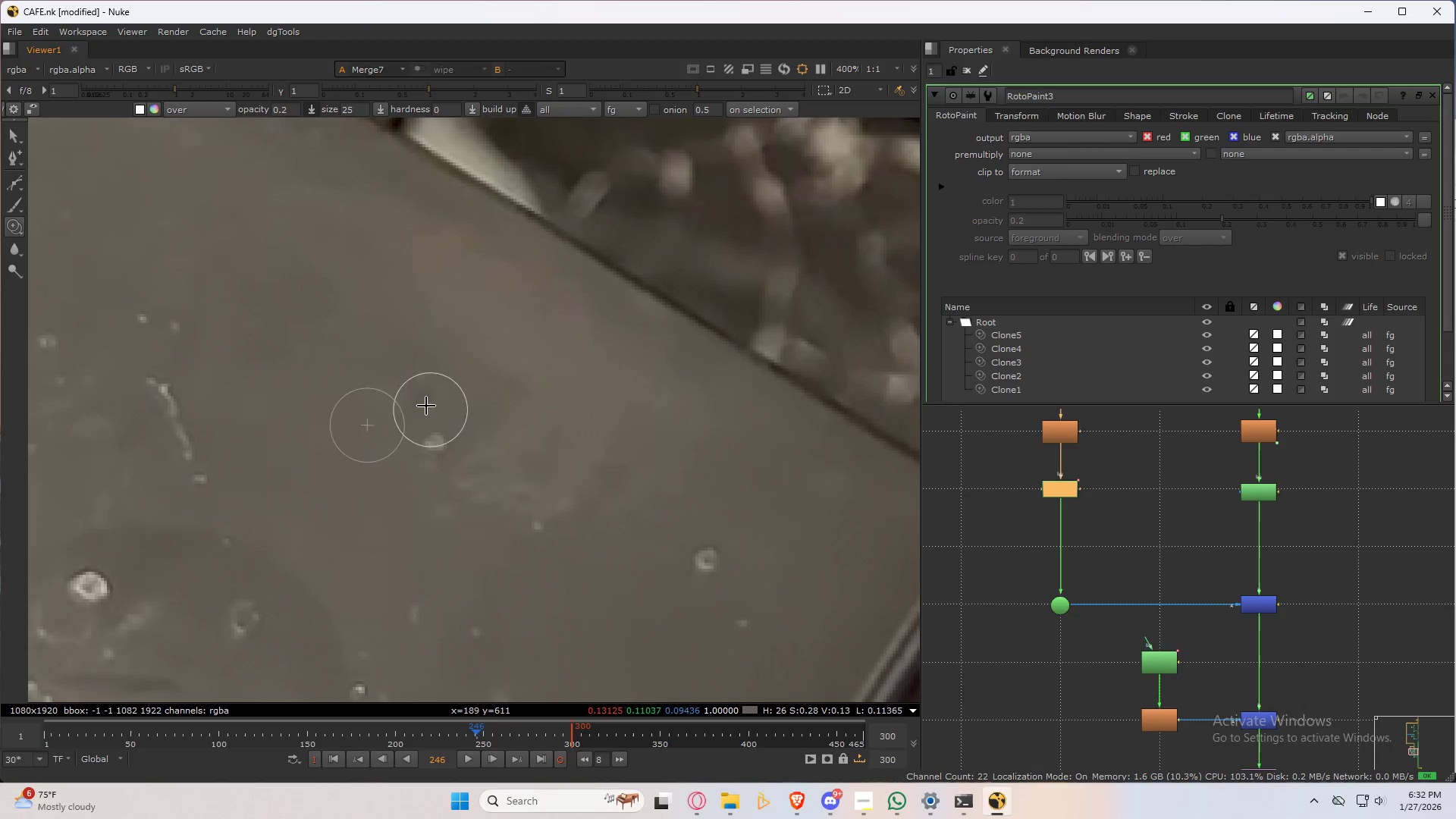 
left_click_drag(start_coordinate=[413, 366], to_coordinate=[441, 479])
 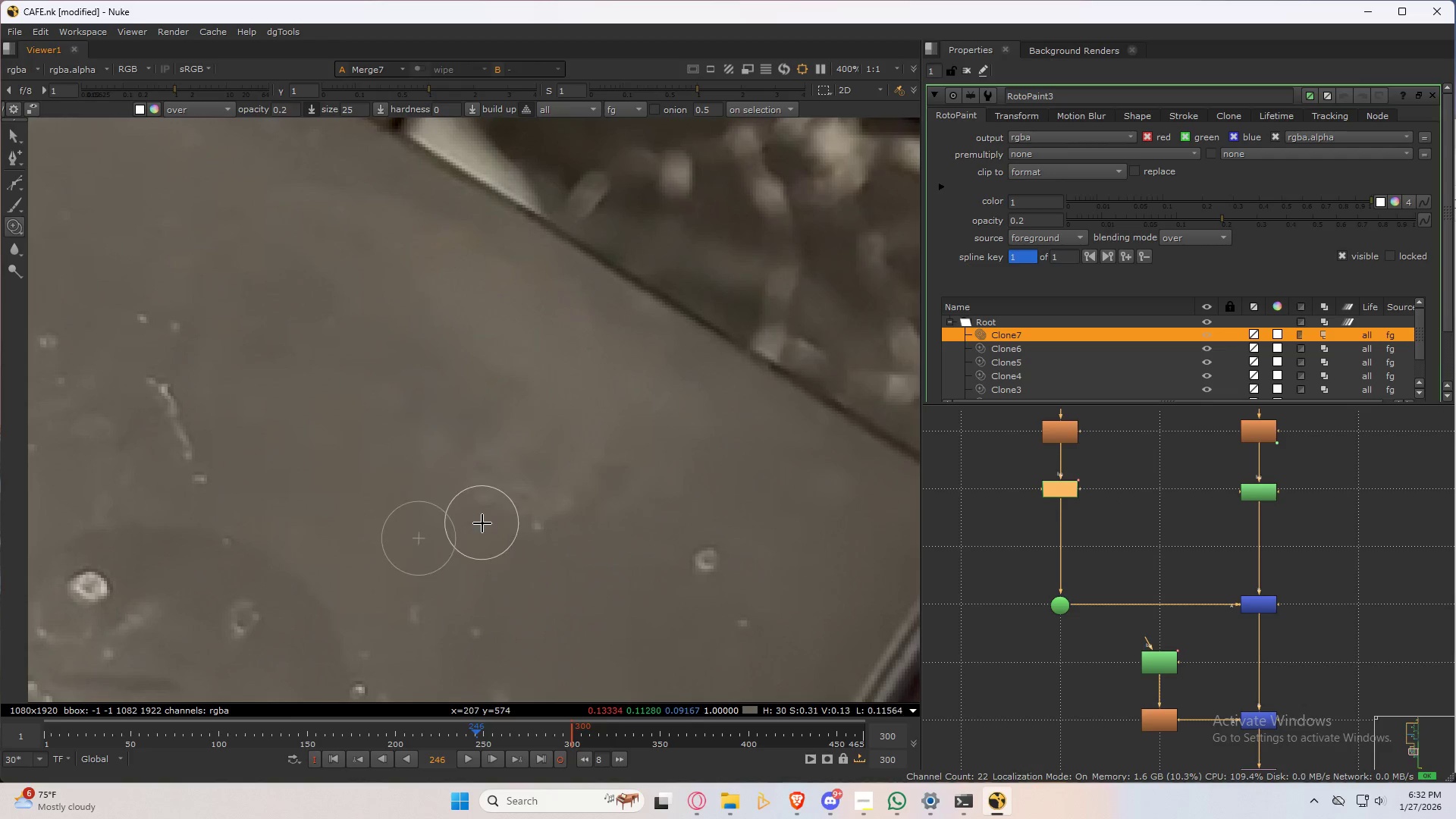 
hold_key(key=ControlLeft, duration=0.47)
left_click_drag(start_coordinate=[482, 523], to_coordinate=[463, 489])
 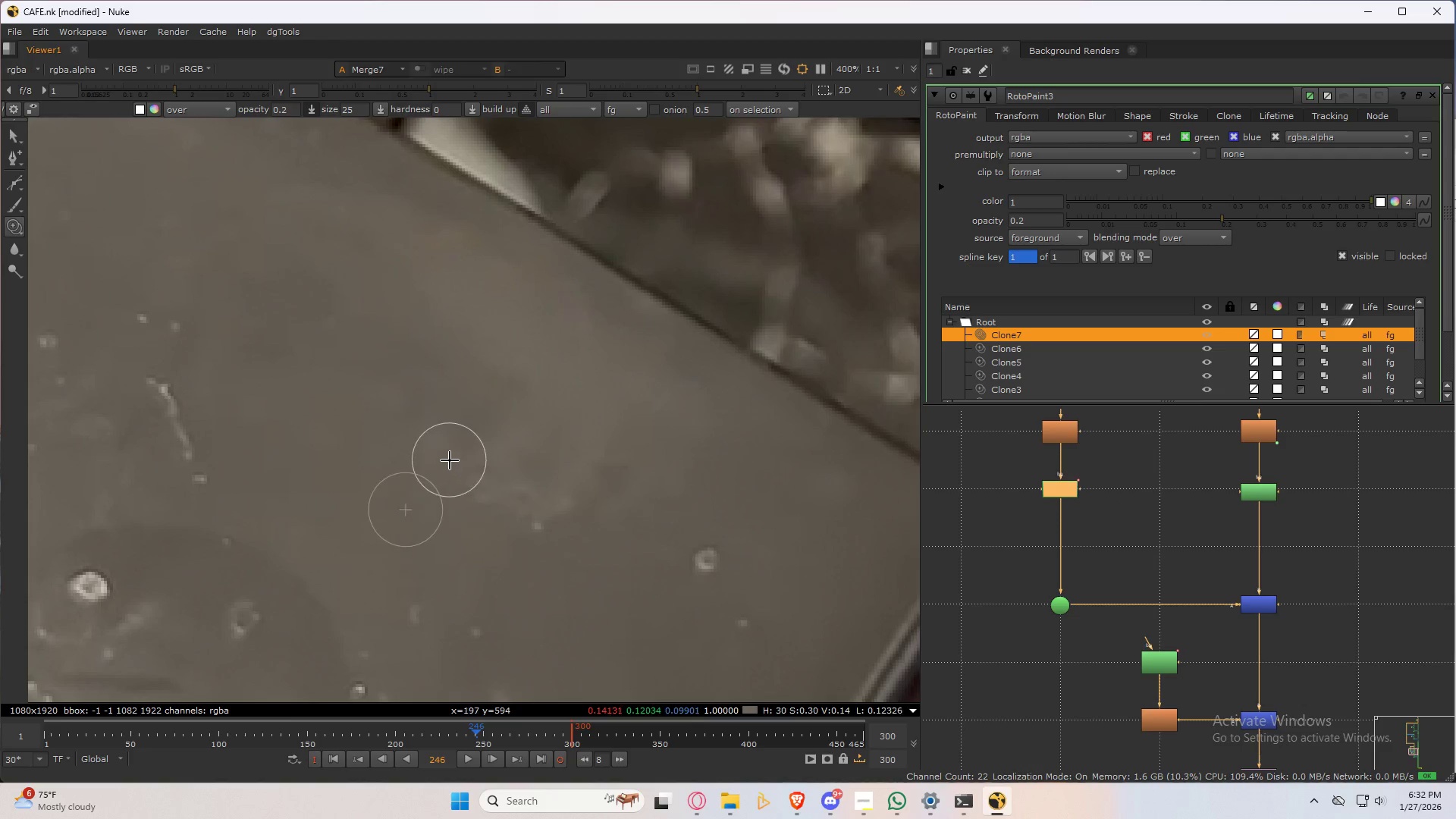 
left_click_drag(start_coordinate=[450, 460], to_coordinate=[531, 514])
 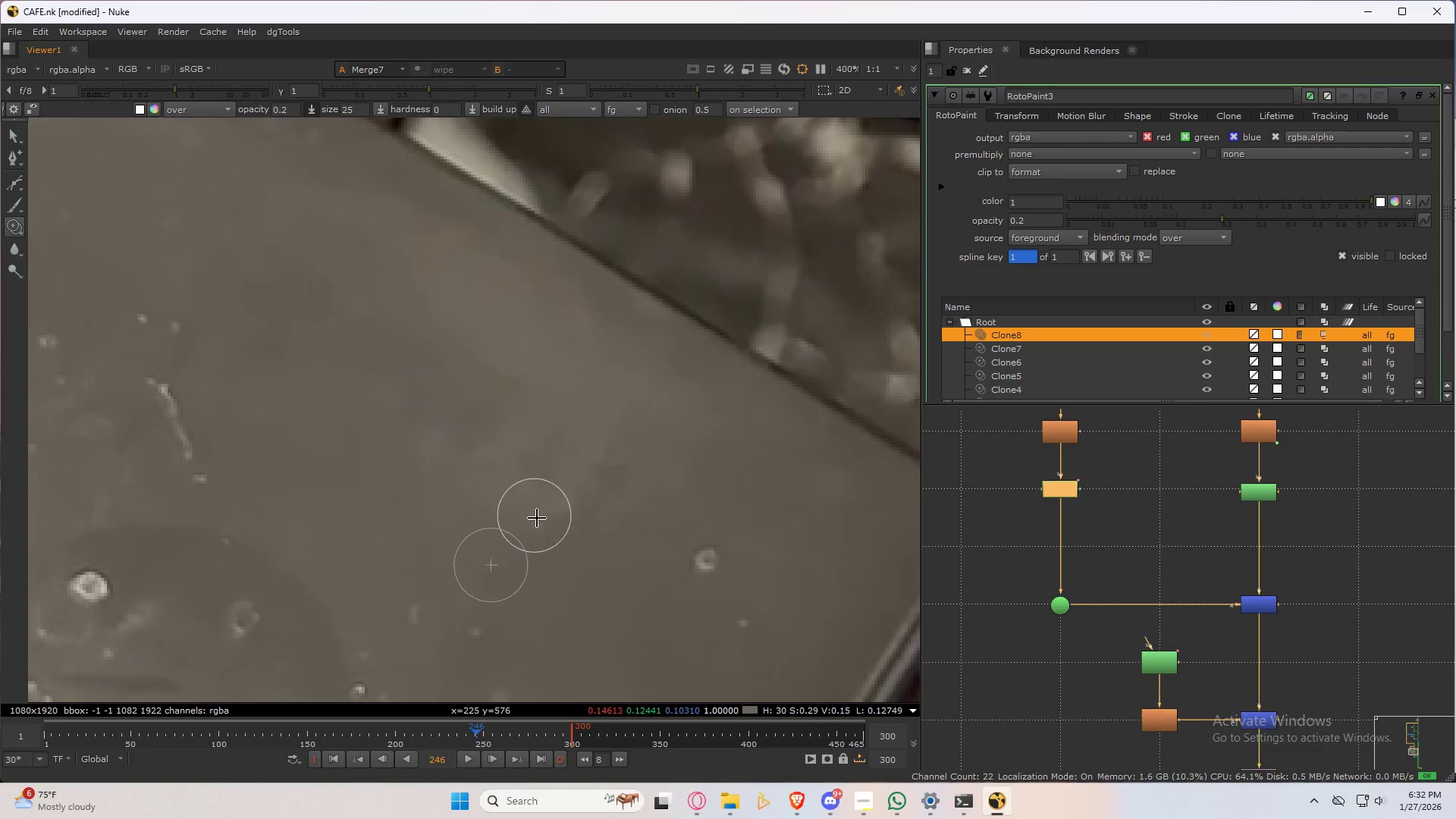 
hold_key(key=ControlLeft, duration=0.44)
left_click_drag(start_coordinate=[555, 534], to_coordinate=[533, 520])
 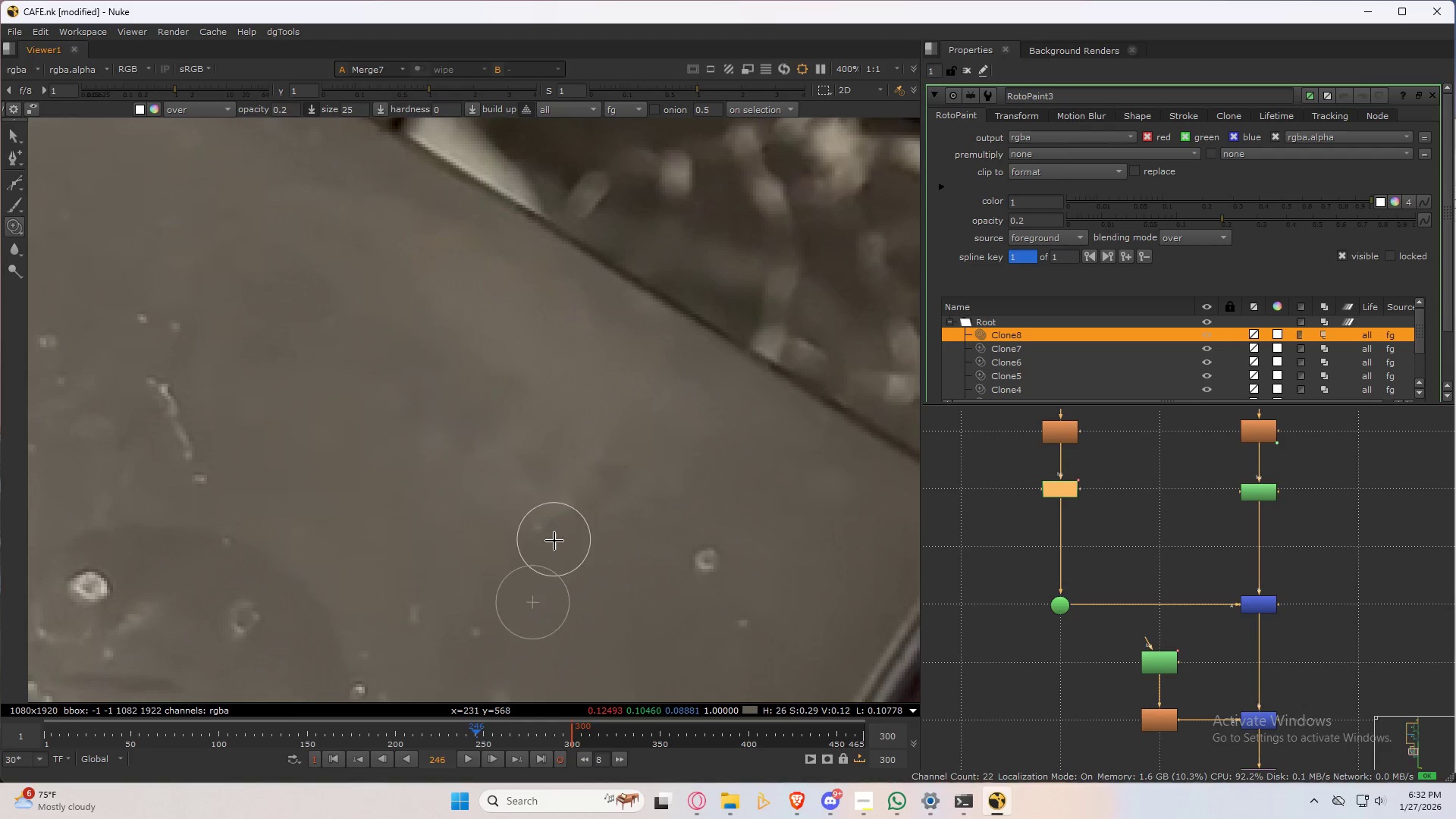 
left_click_drag(start_coordinate=[554, 541], to_coordinate=[547, 507])
 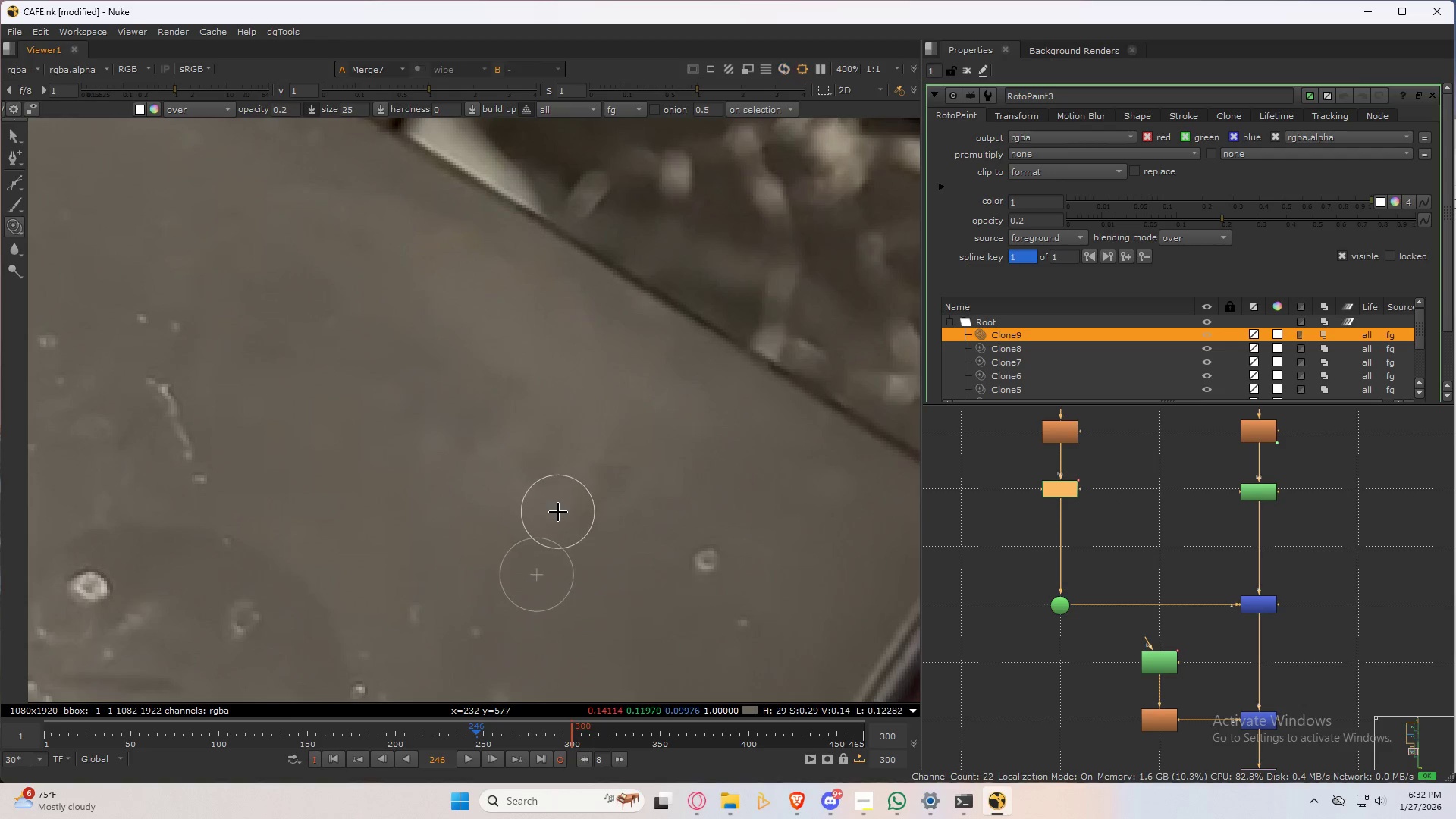 
left_click_drag(start_coordinate=[558, 512], to_coordinate=[591, 522])
 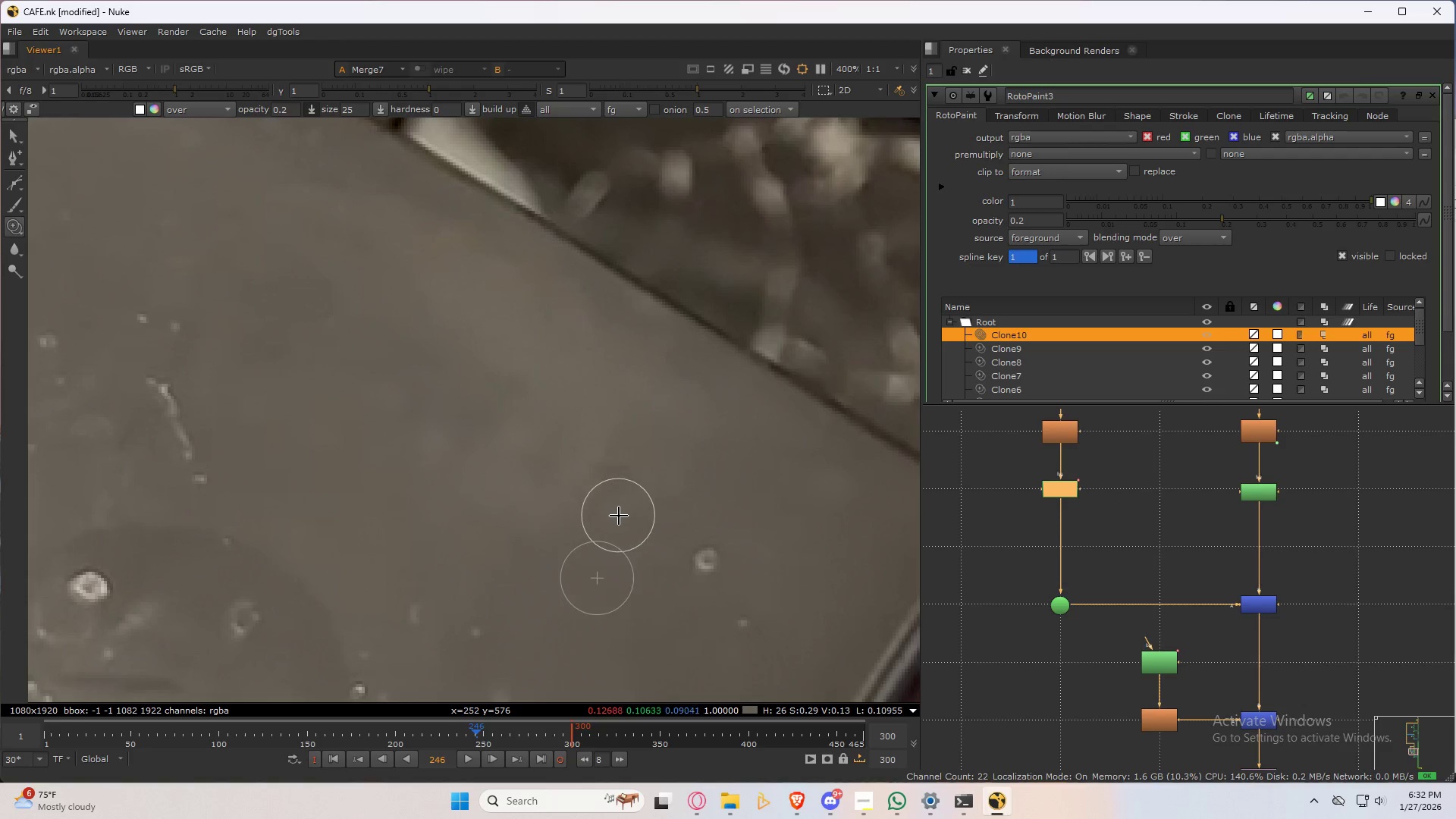 
hold_key(key=ControlLeft, duration=0.73)
left_click_drag(start_coordinate=[627, 500], to_coordinate=[579, 513])
 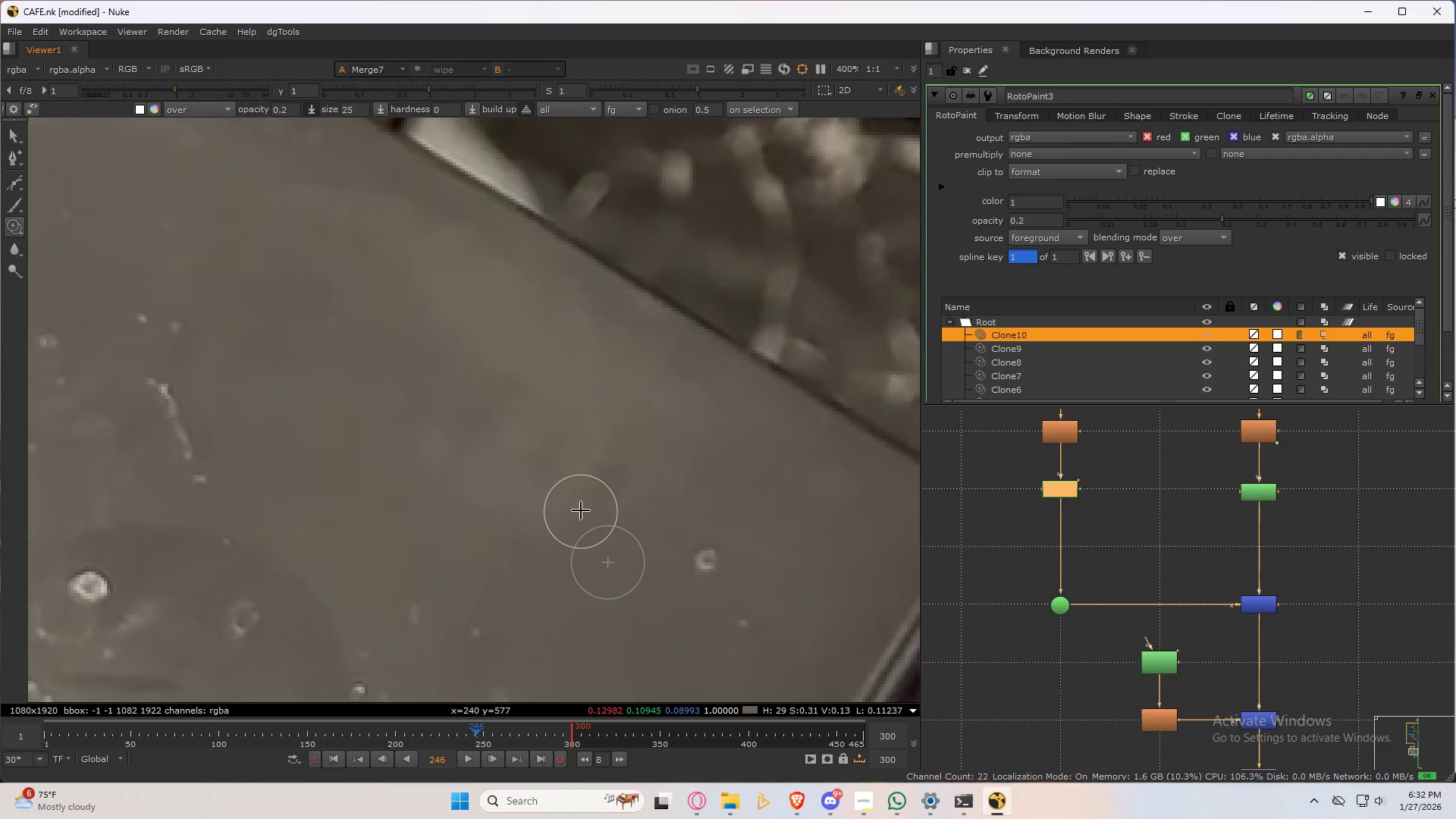 
left_click_drag(start_coordinate=[579, 509], to_coordinate=[567, 531])
 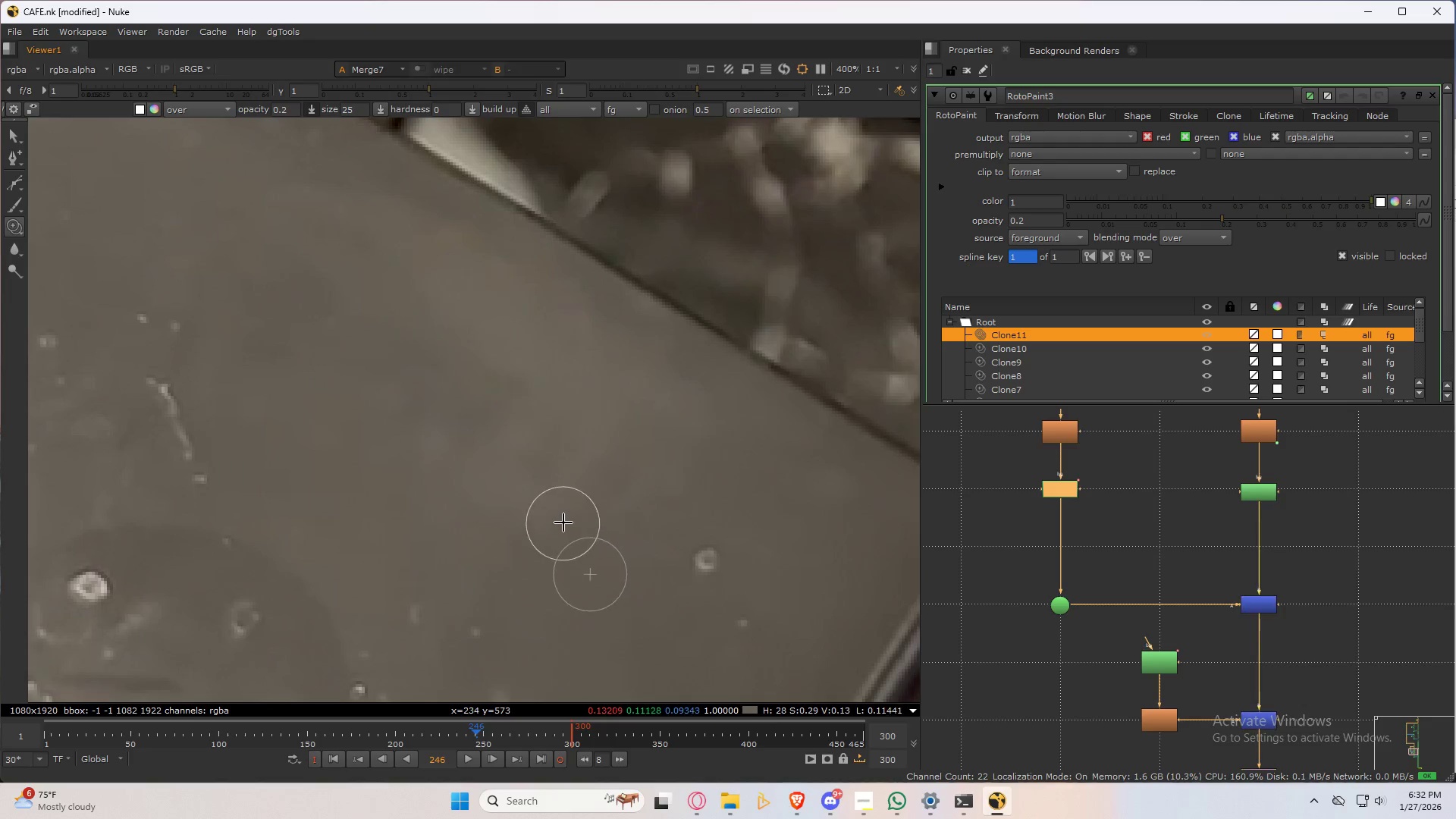 
hold_key(key=ControlLeft, duration=0.34)
left_click_drag(start_coordinate=[565, 514], to_coordinate=[613, 493])
 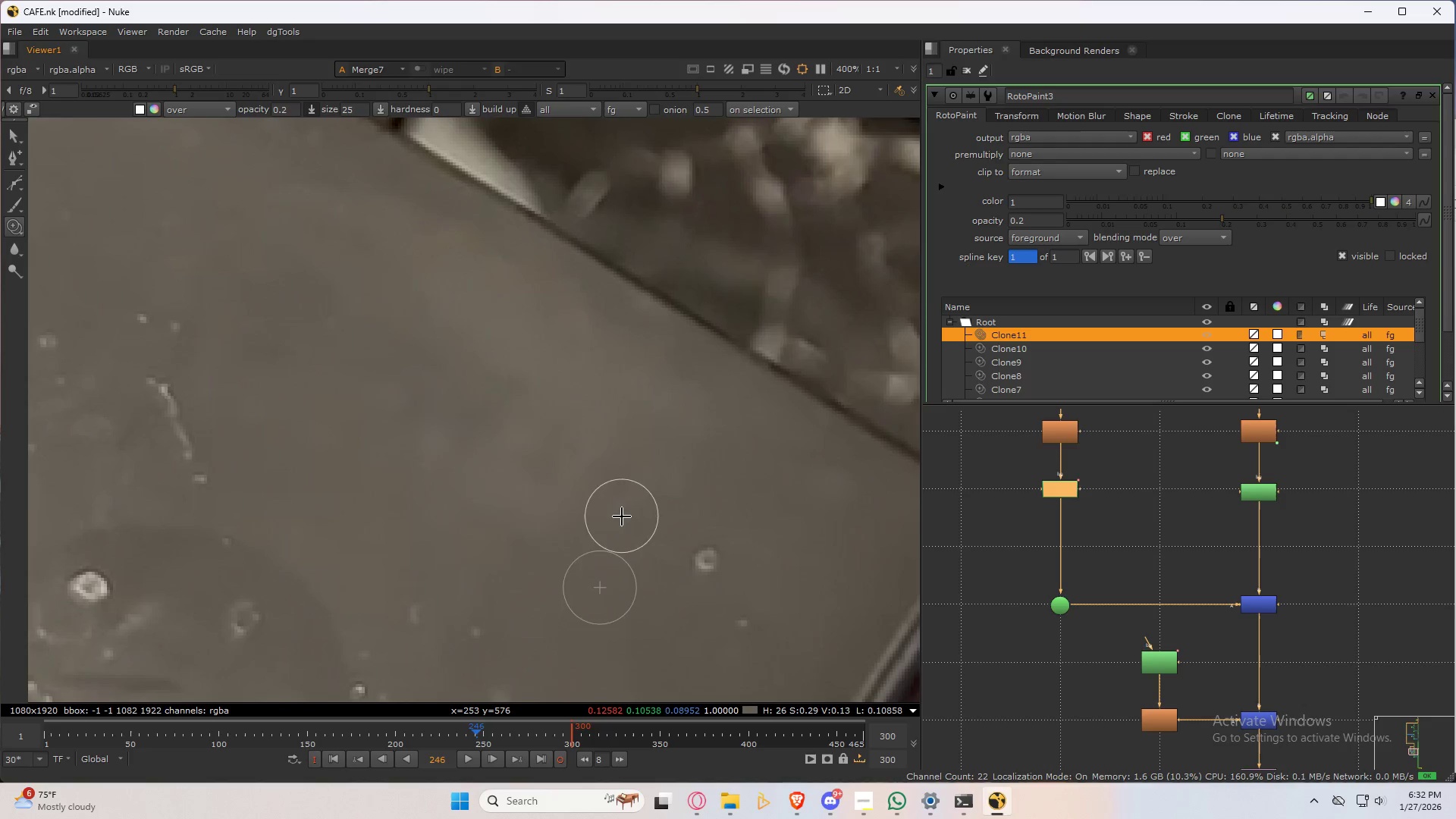 
left_click_drag(start_coordinate=[622, 516], to_coordinate=[639, 487])
 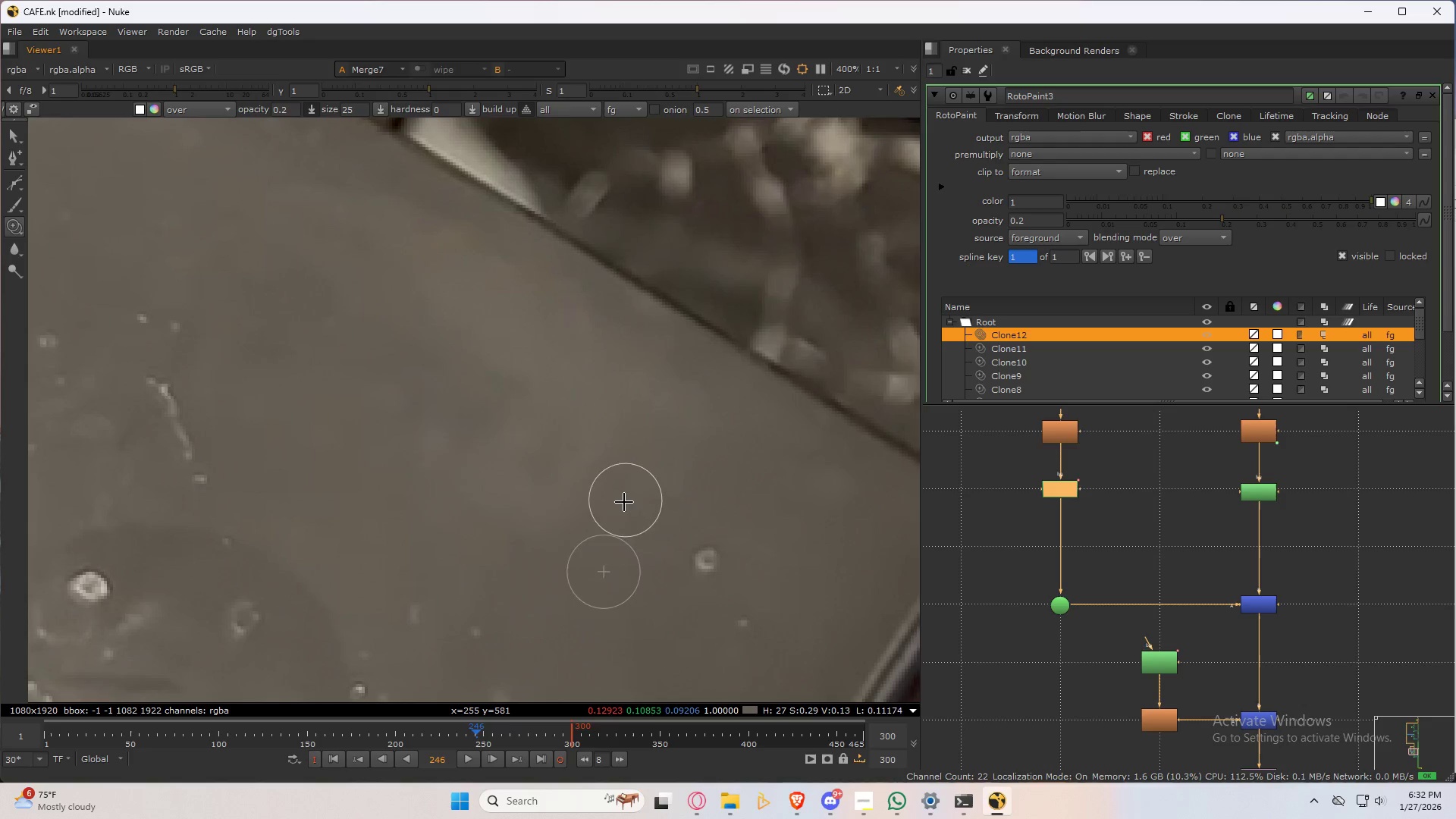 
left_click_drag(start_coordinate=[618, 505], to_coordinate=[555, 540])
 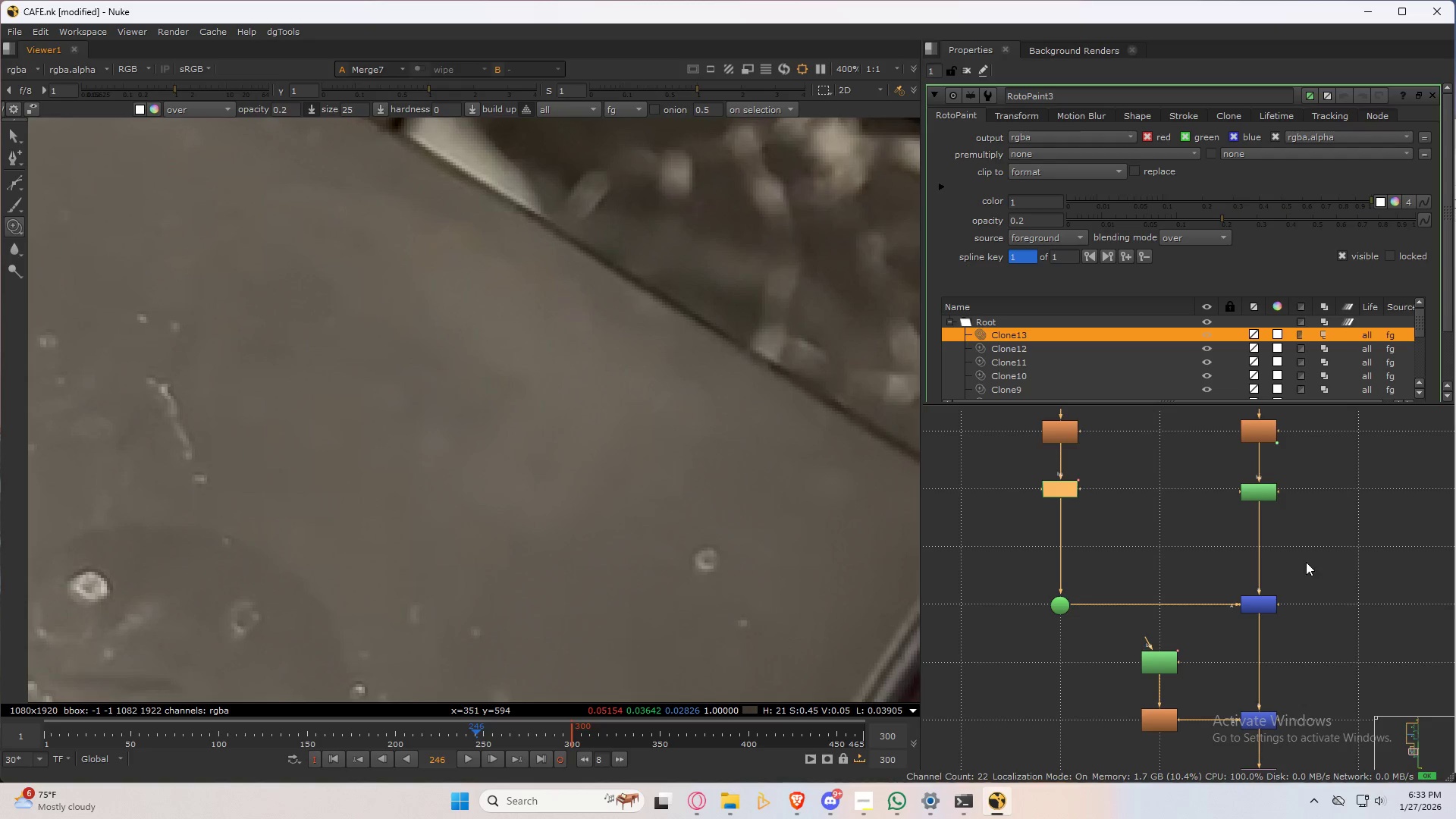 
double_click([1257, 489])
 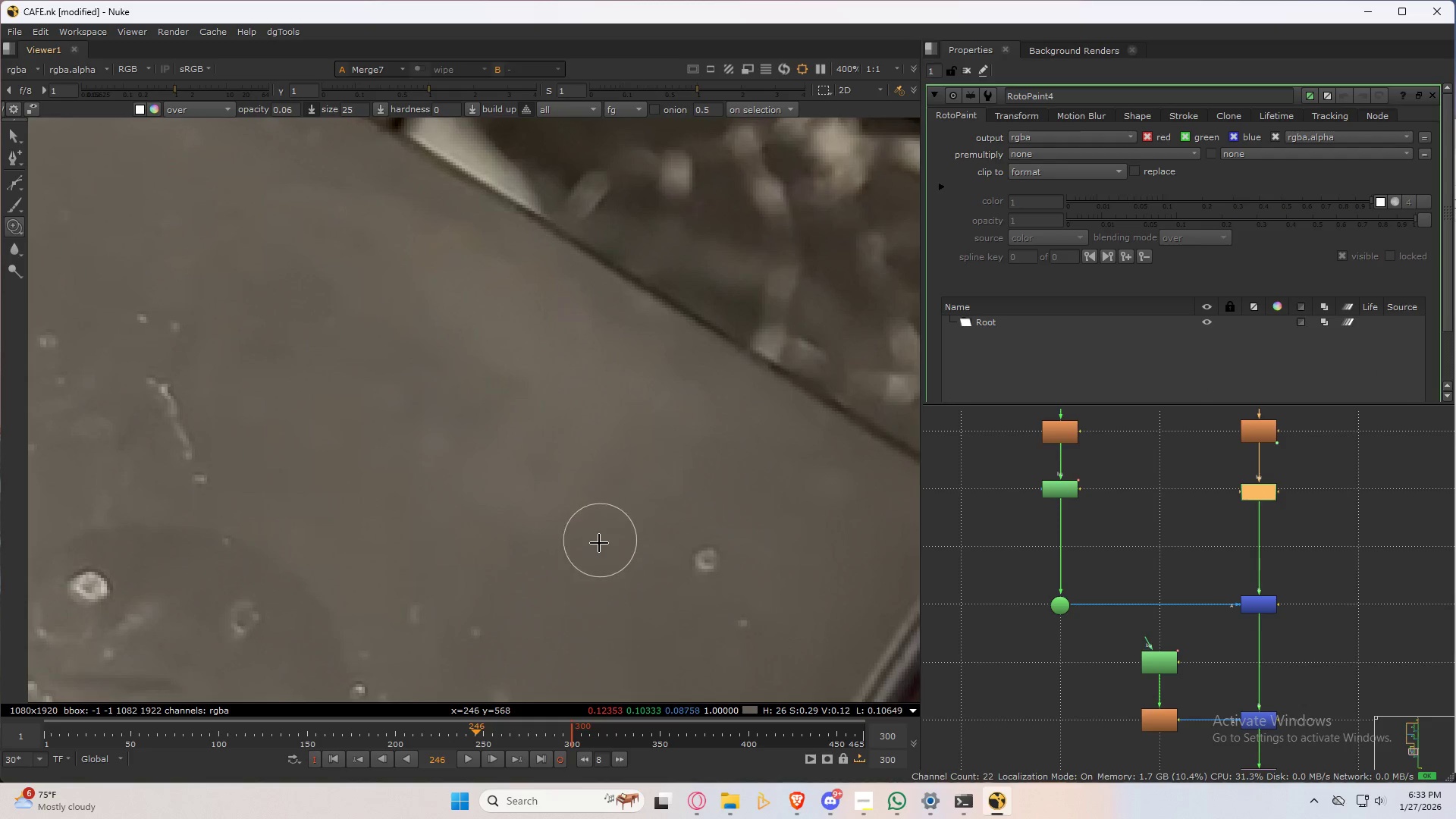 
hold_key(key=ControlLeft, duration=1.06)
left_click_drag(start_coordinate=[580, 575], to_coordinate=[550, 487])
 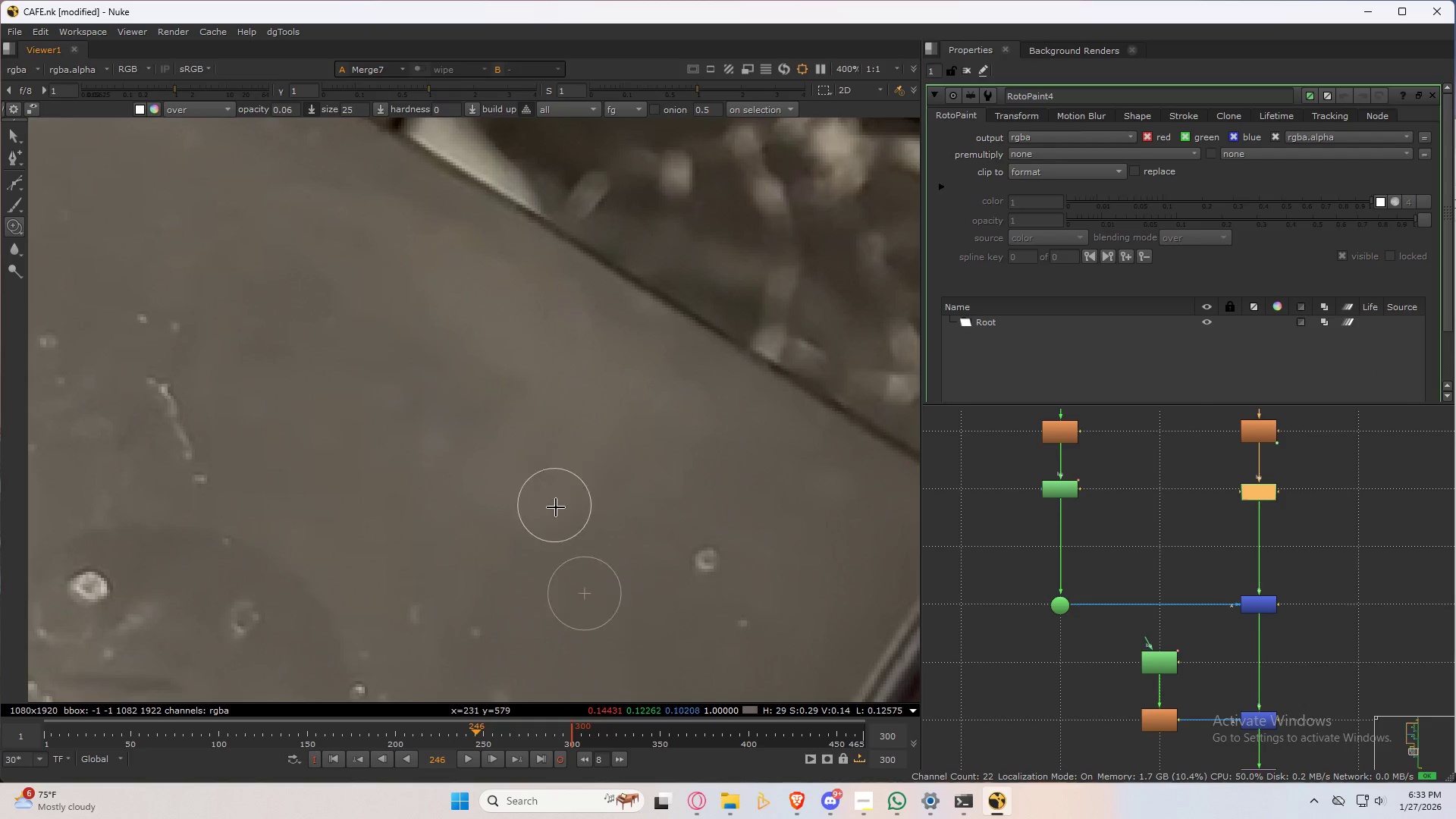 
hold_key(key=ShiftLeft, duration=0.42)
left_click_drag(start_coordinate=[559, 521], to_coordinate=[552, 499])
 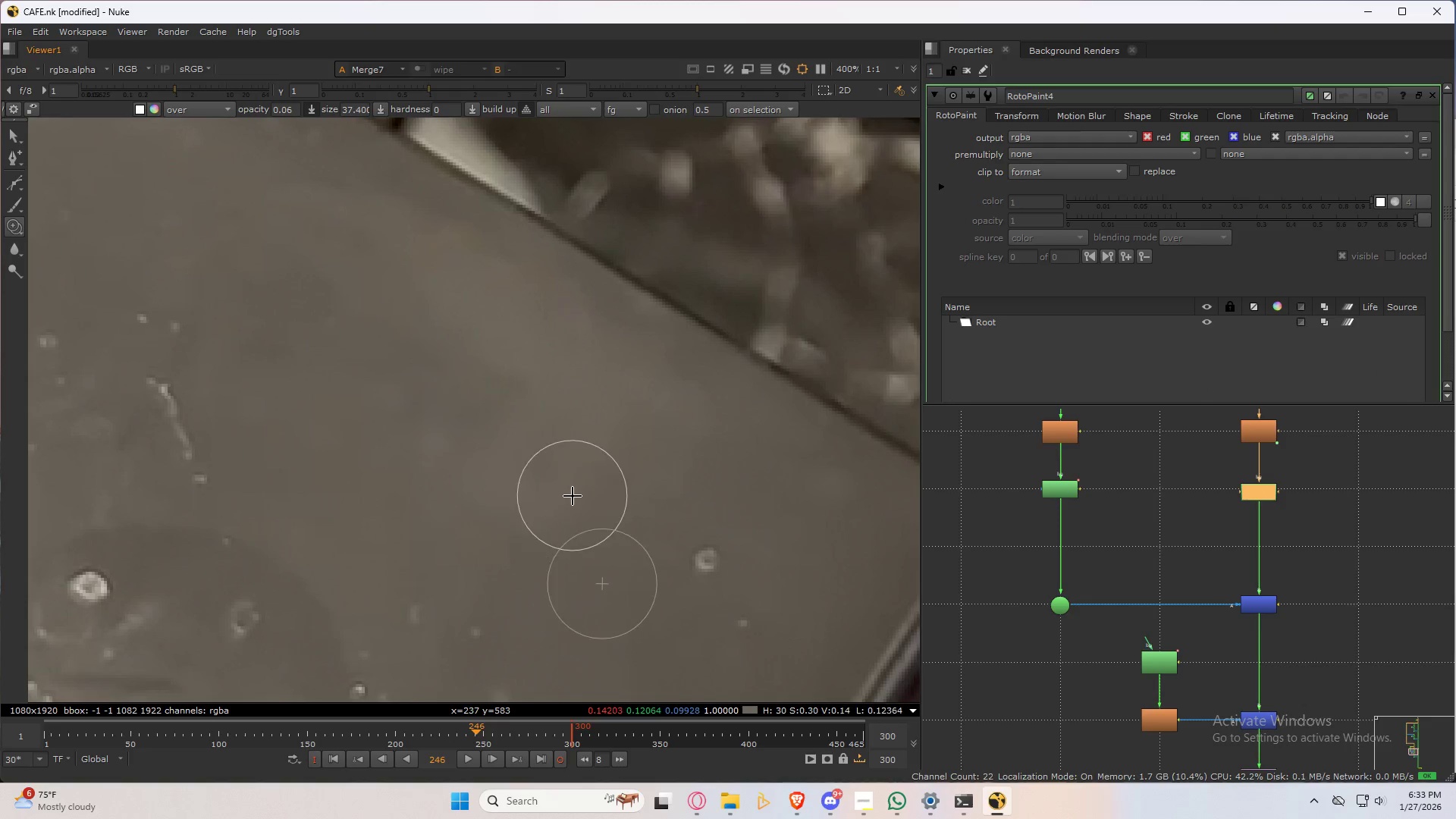 
left_click_drag(start_coordinate=[573, 495], to_coordinate=[479, 486])
 